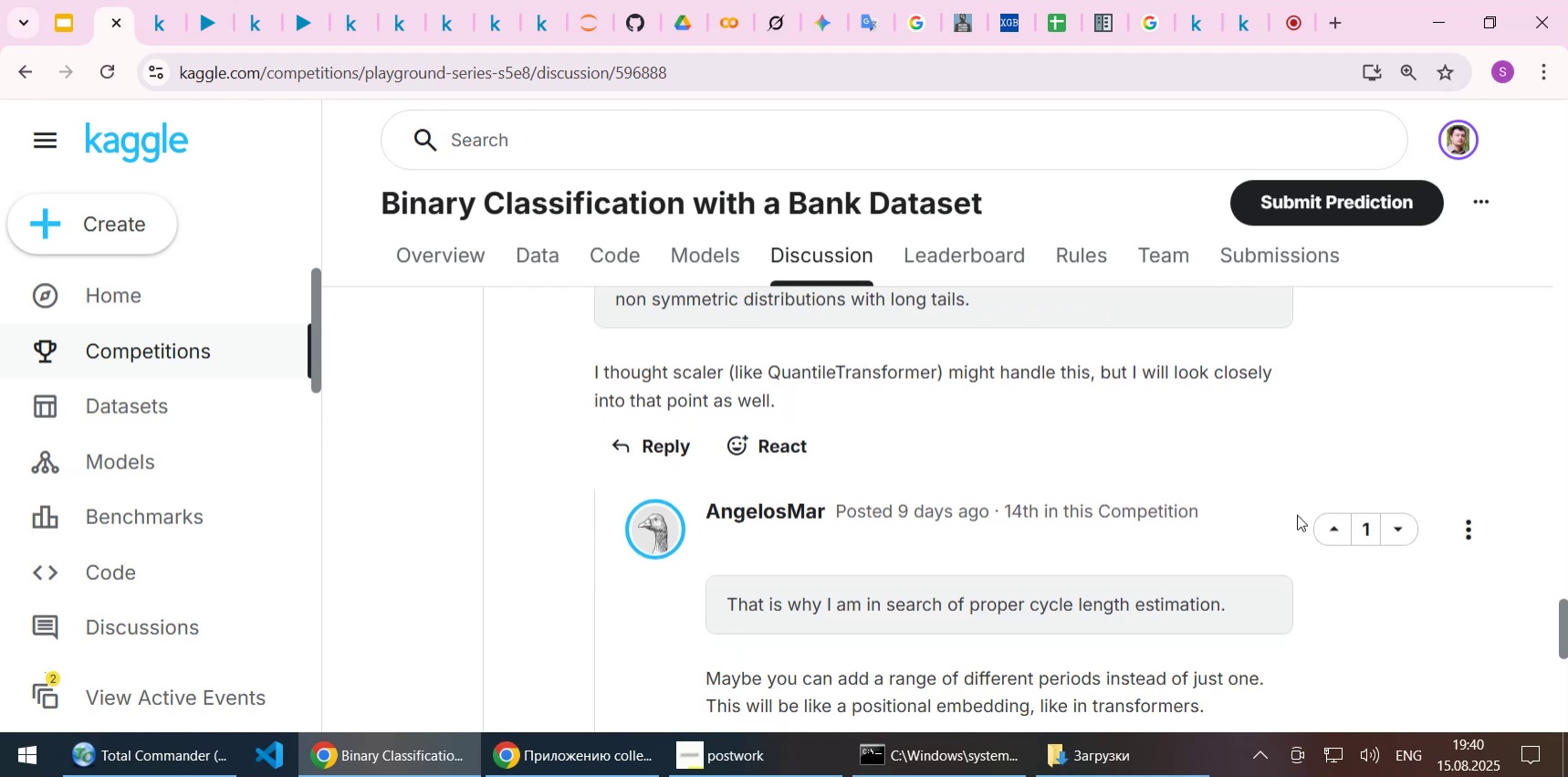 
key(ArrowDown)
 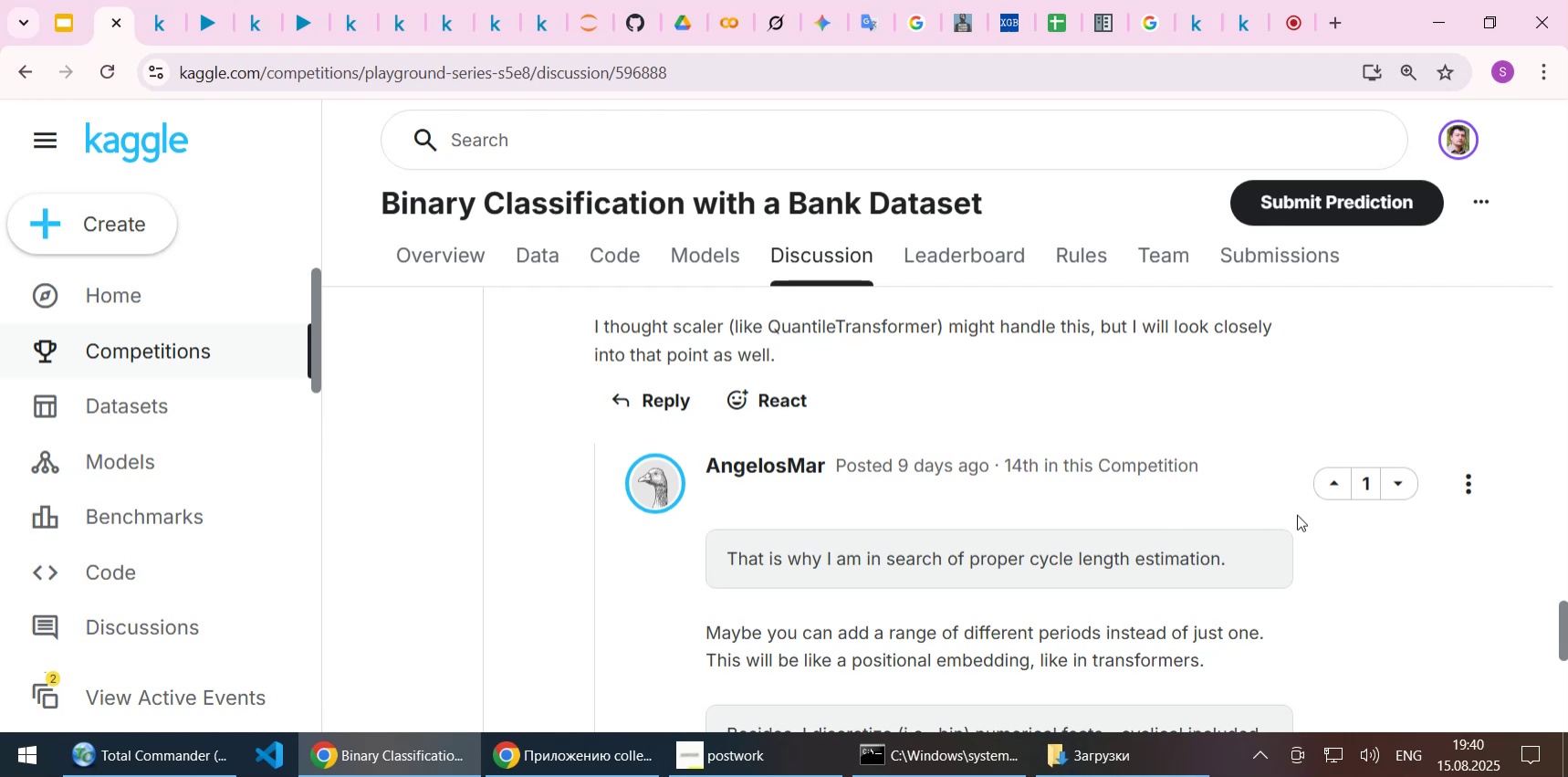 
wait(8.0)
 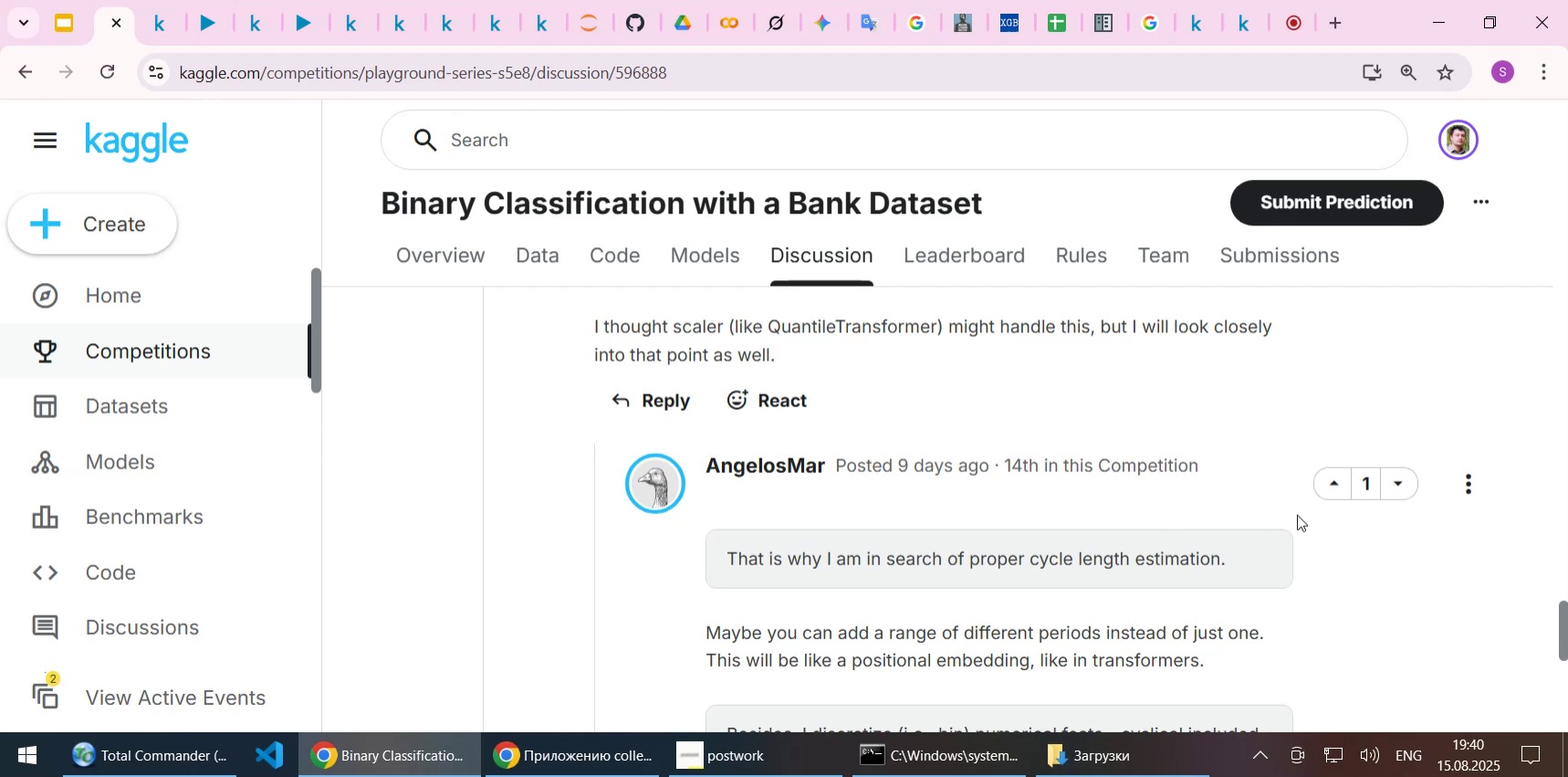 
key(ArrowDown)
 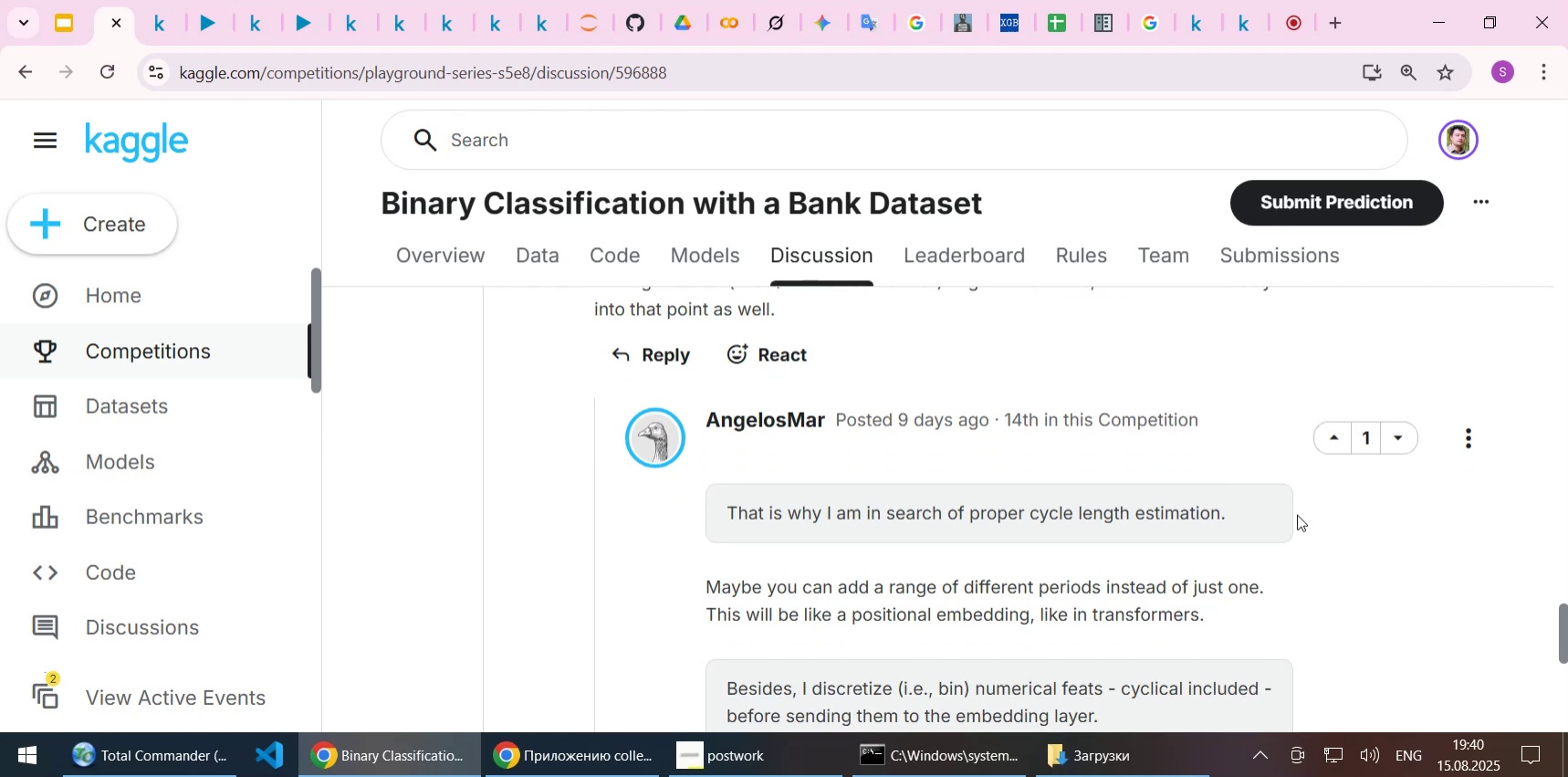 
key(ArrowDown)
 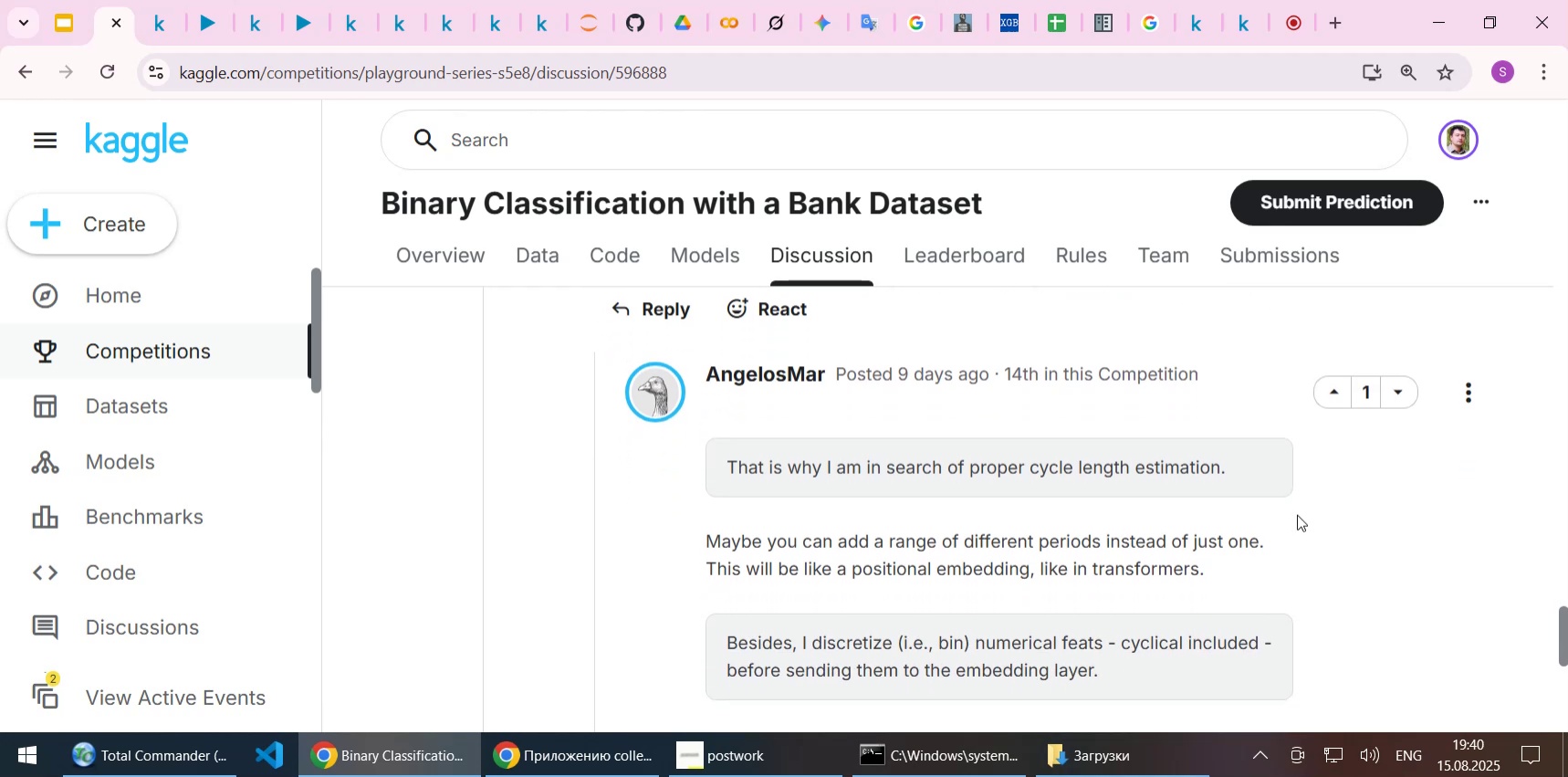 
key(ArrowDown)
 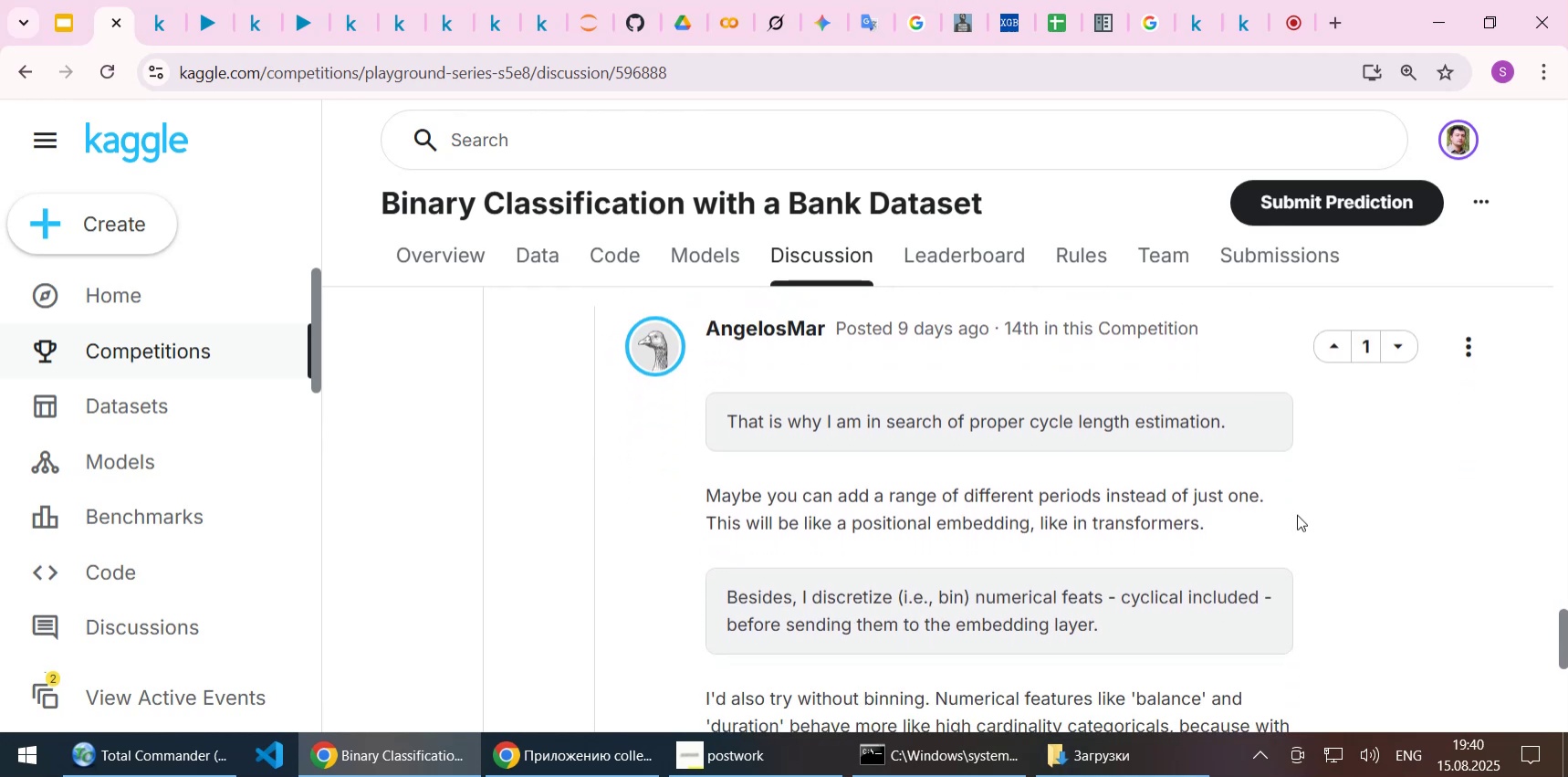 
key(ArrowDown)
 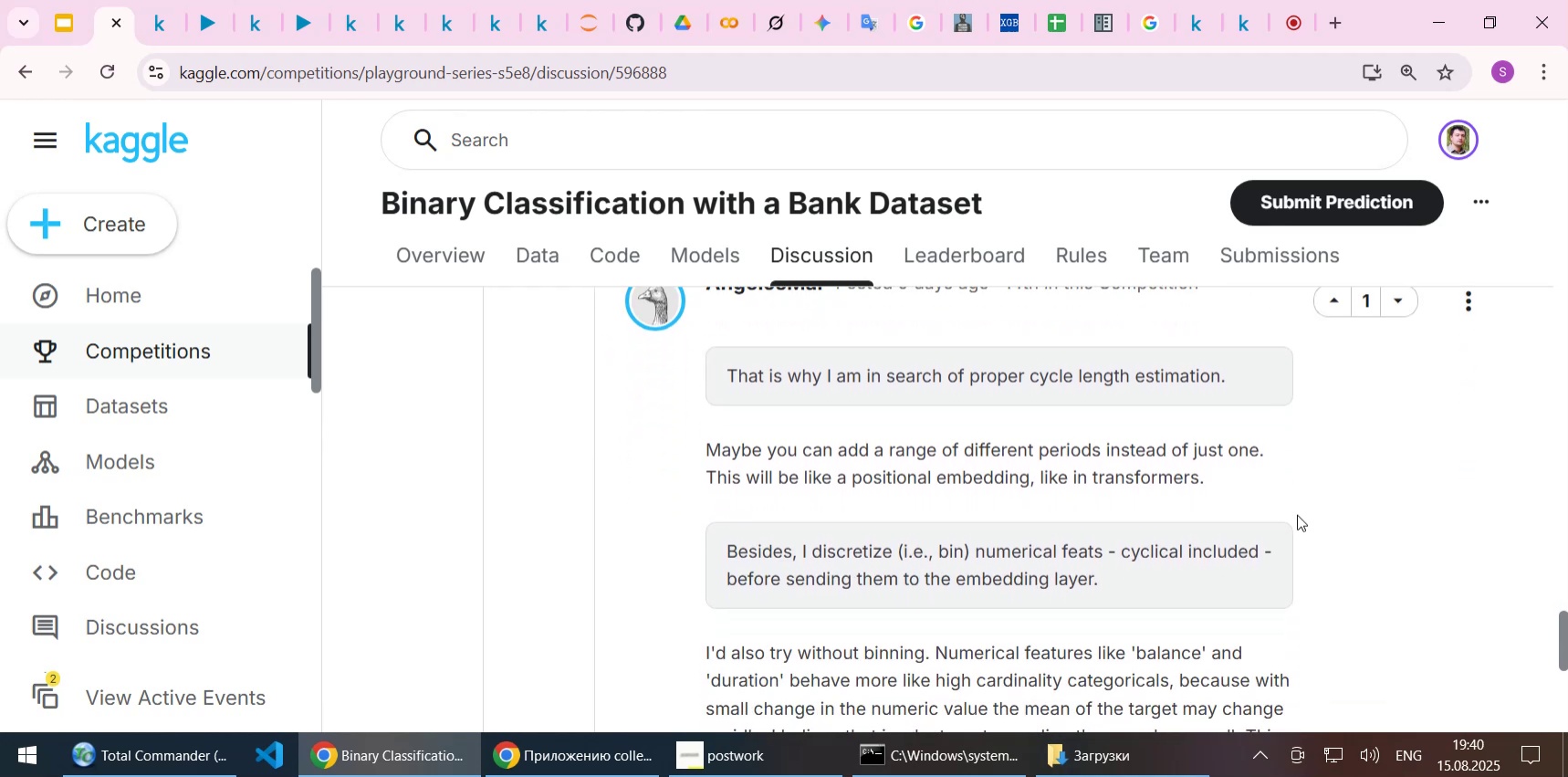 
key(ArrowUp)
 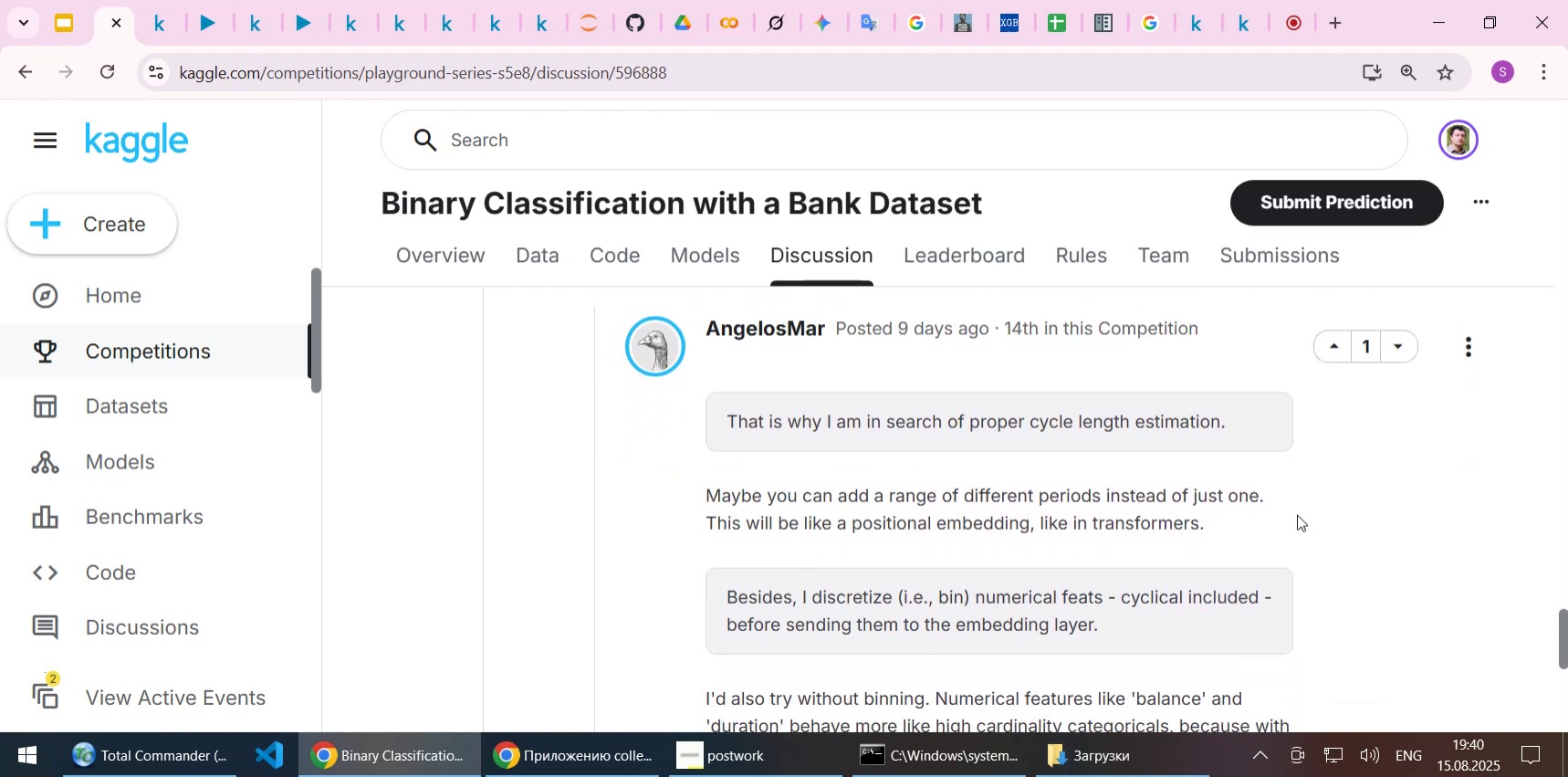 
key(ArrowDown)
 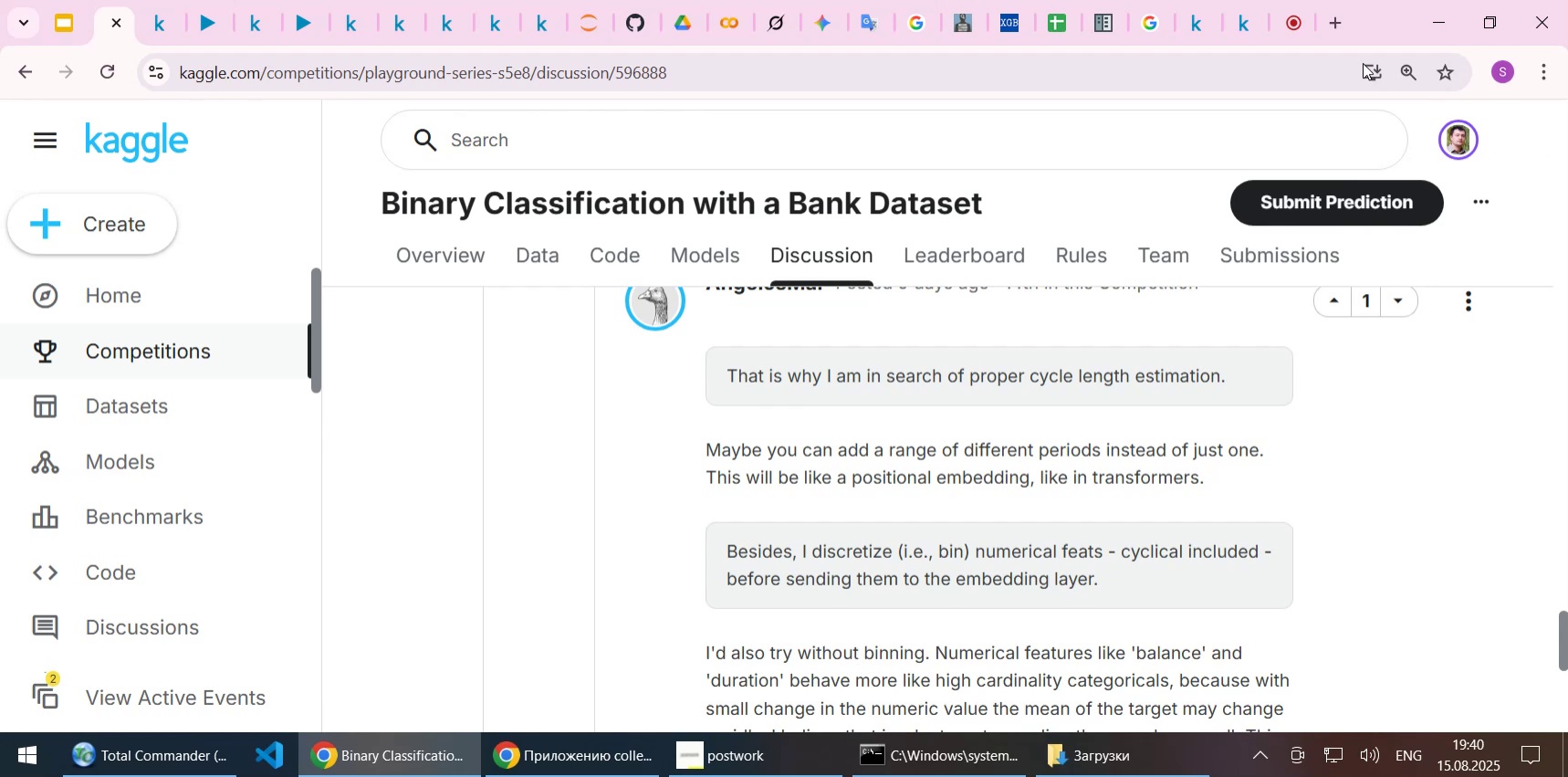 
left_click([1278, 26])
 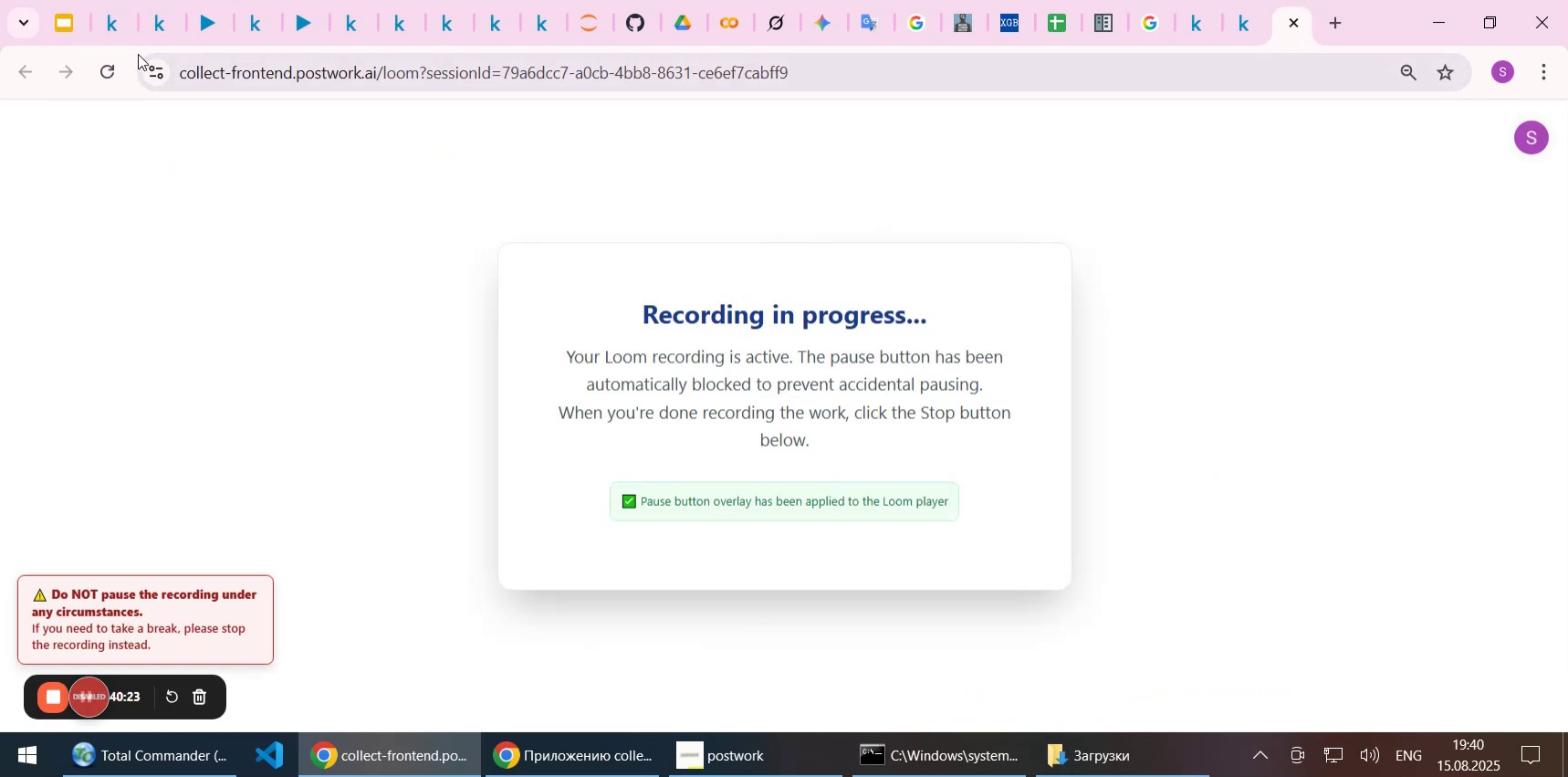 
left_click([110, 30])
 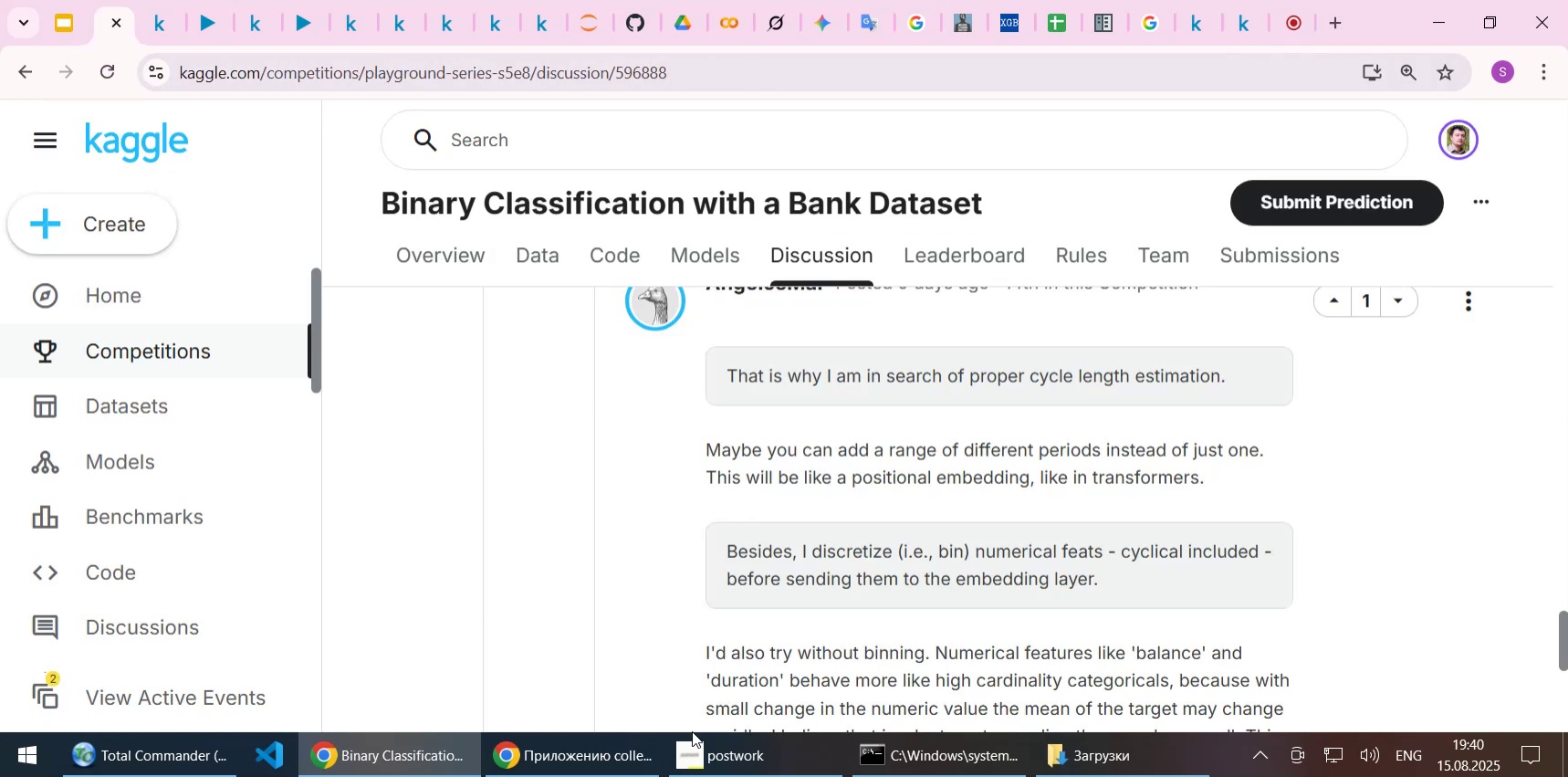 
left_click([711, 757])
 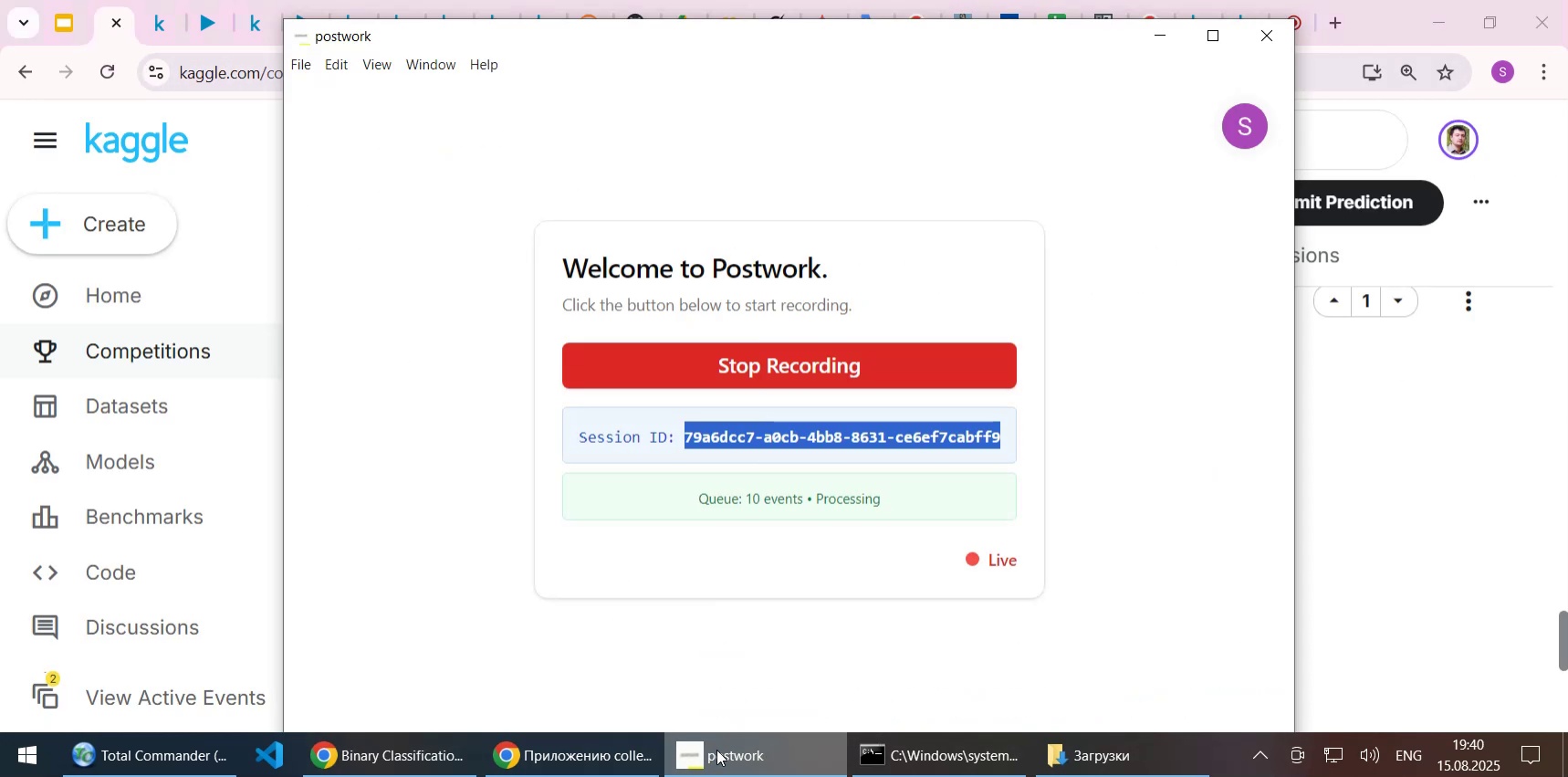 
left_click([716, 749])
 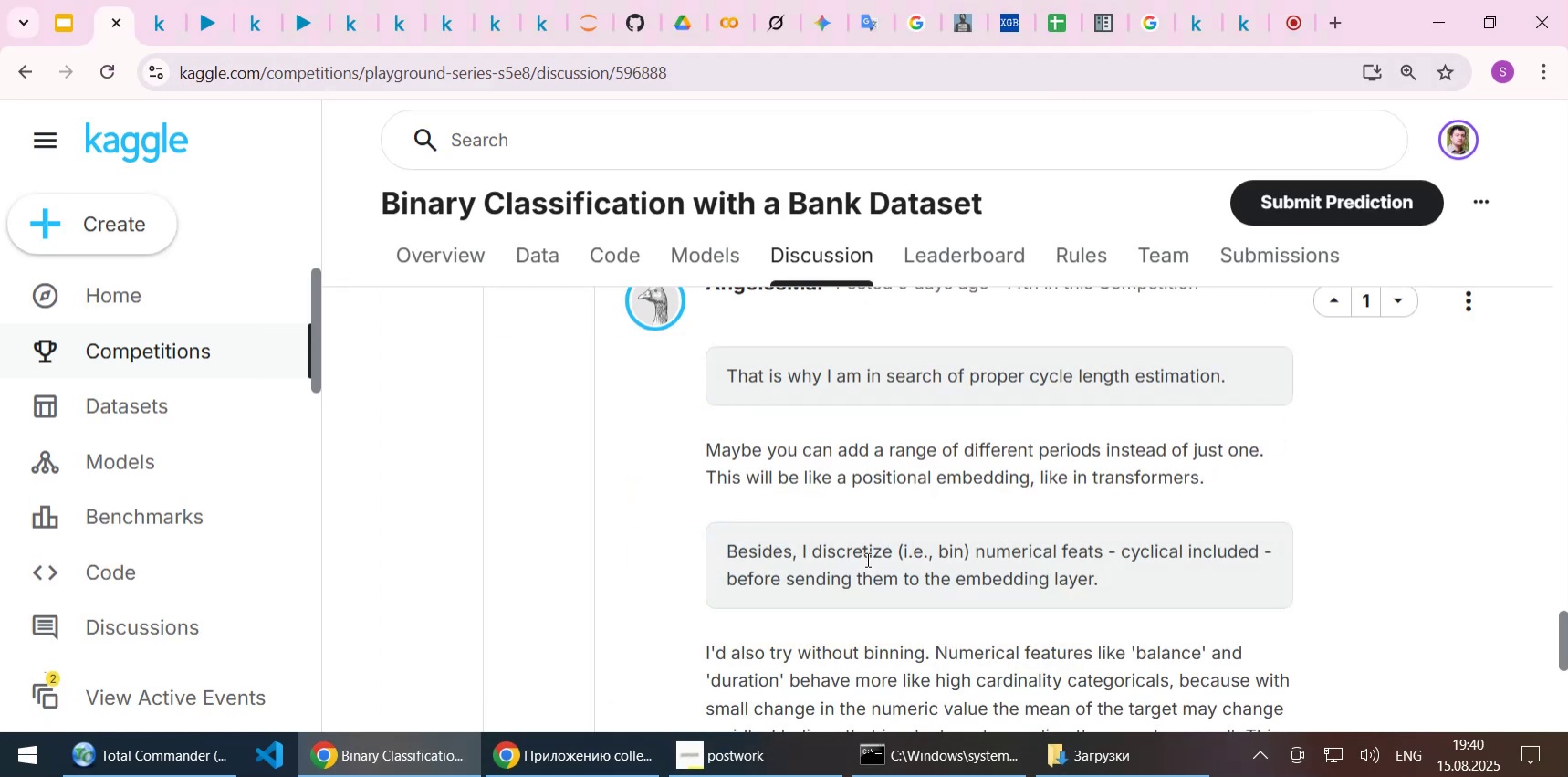 
left_click([866, 559])
 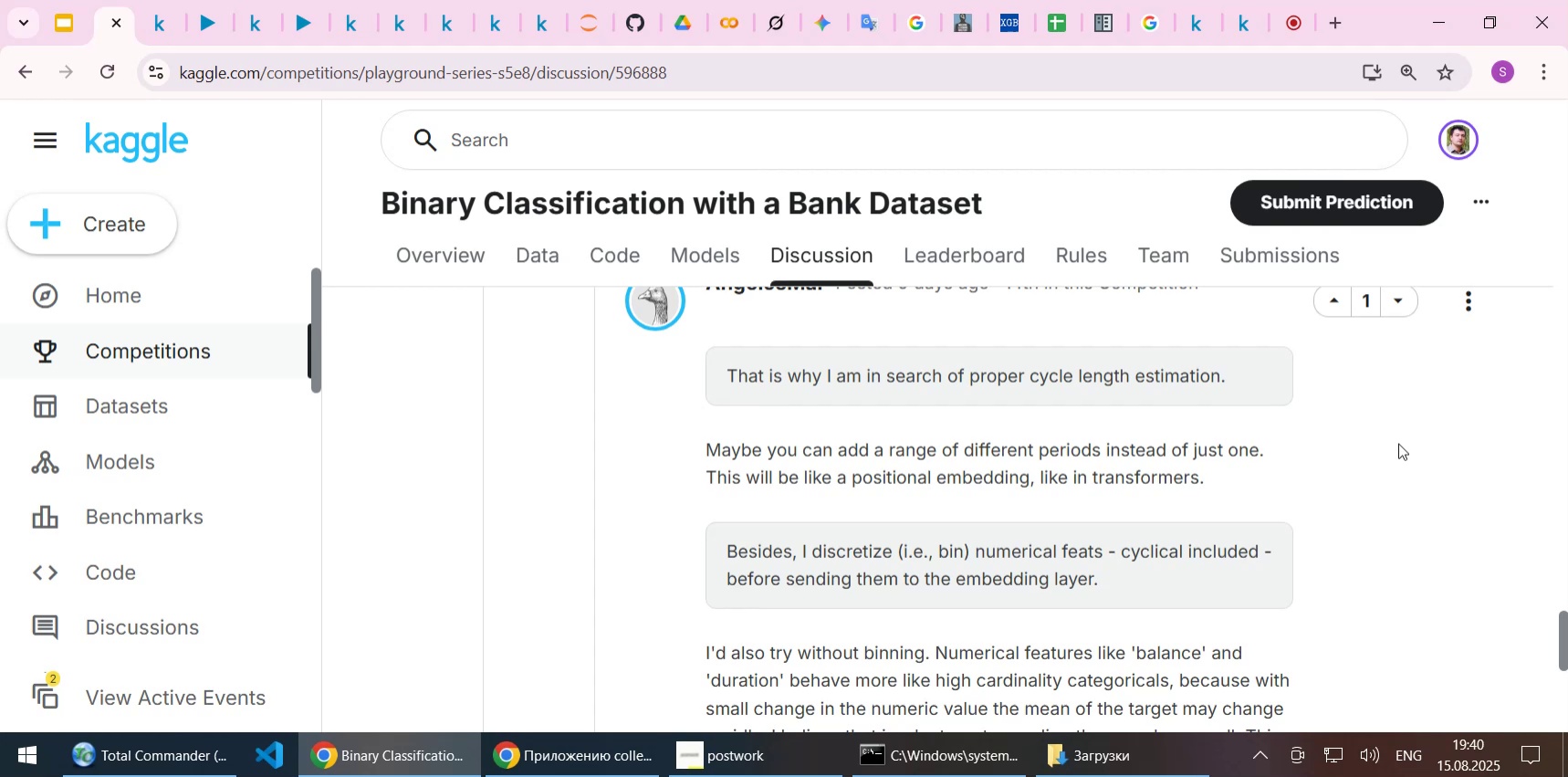 
wait(5.33)
 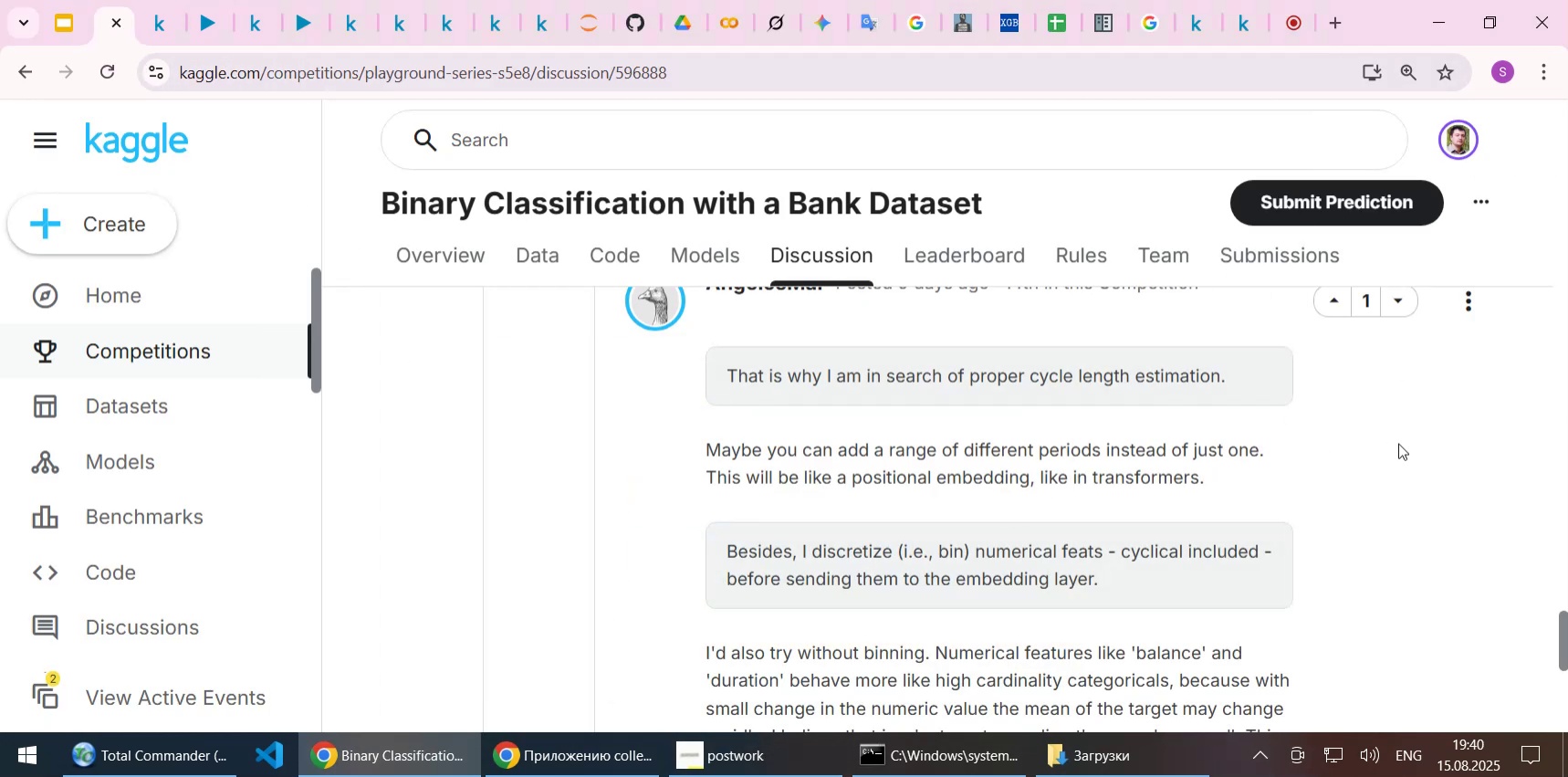 
key(ArrowDown)
 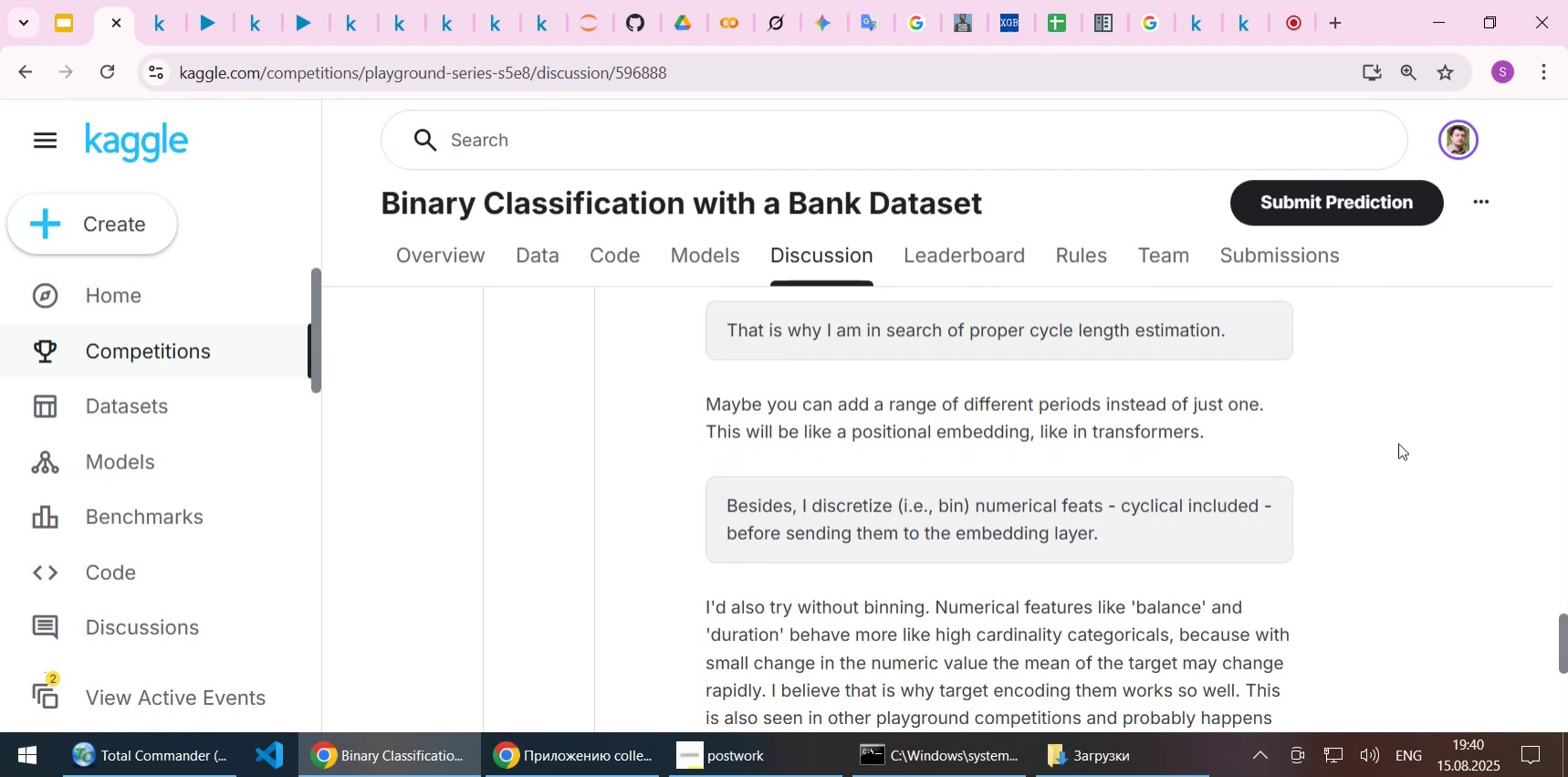 
key(ArrowUp)
 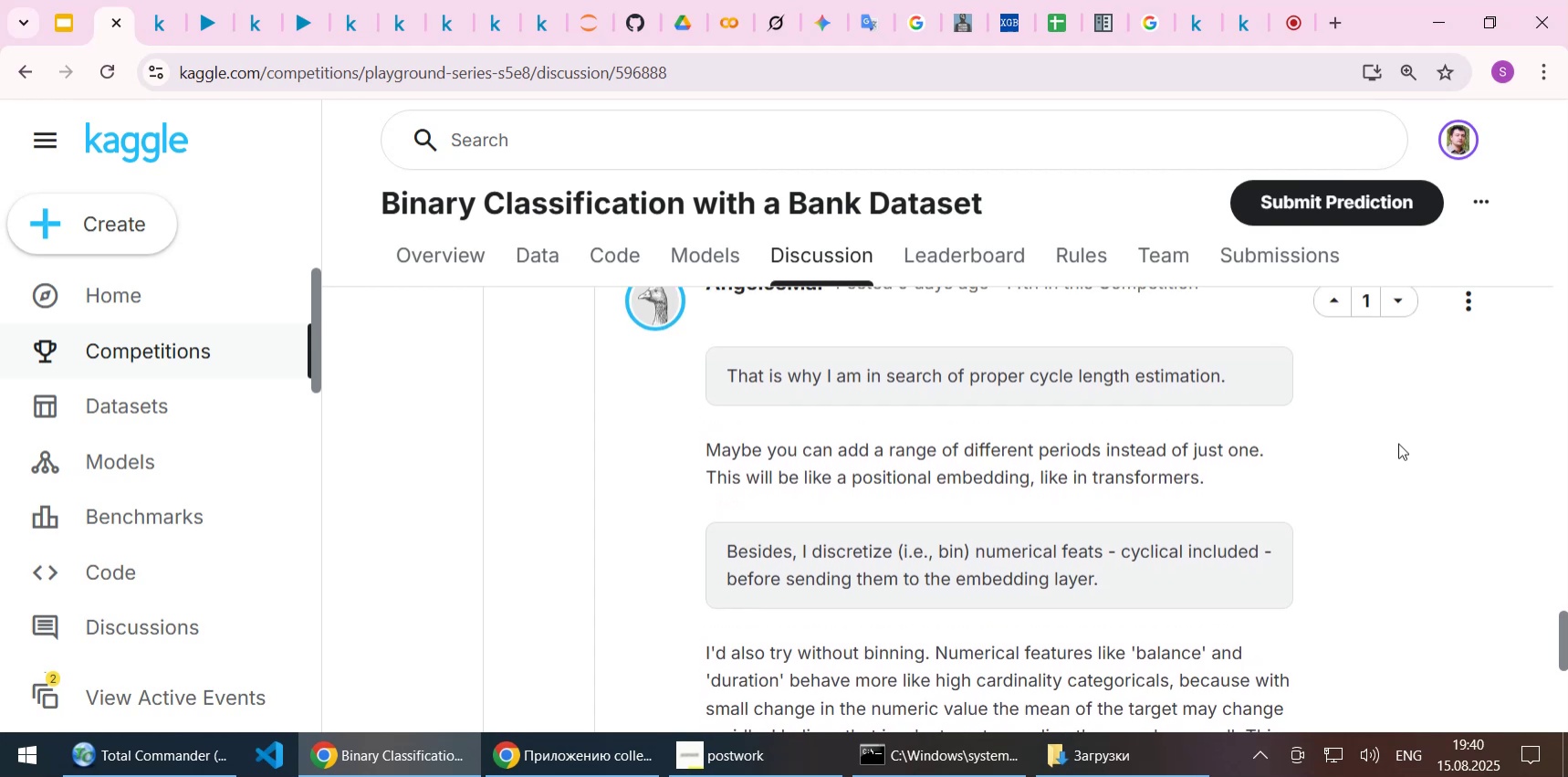 
key(ArrowDown)
 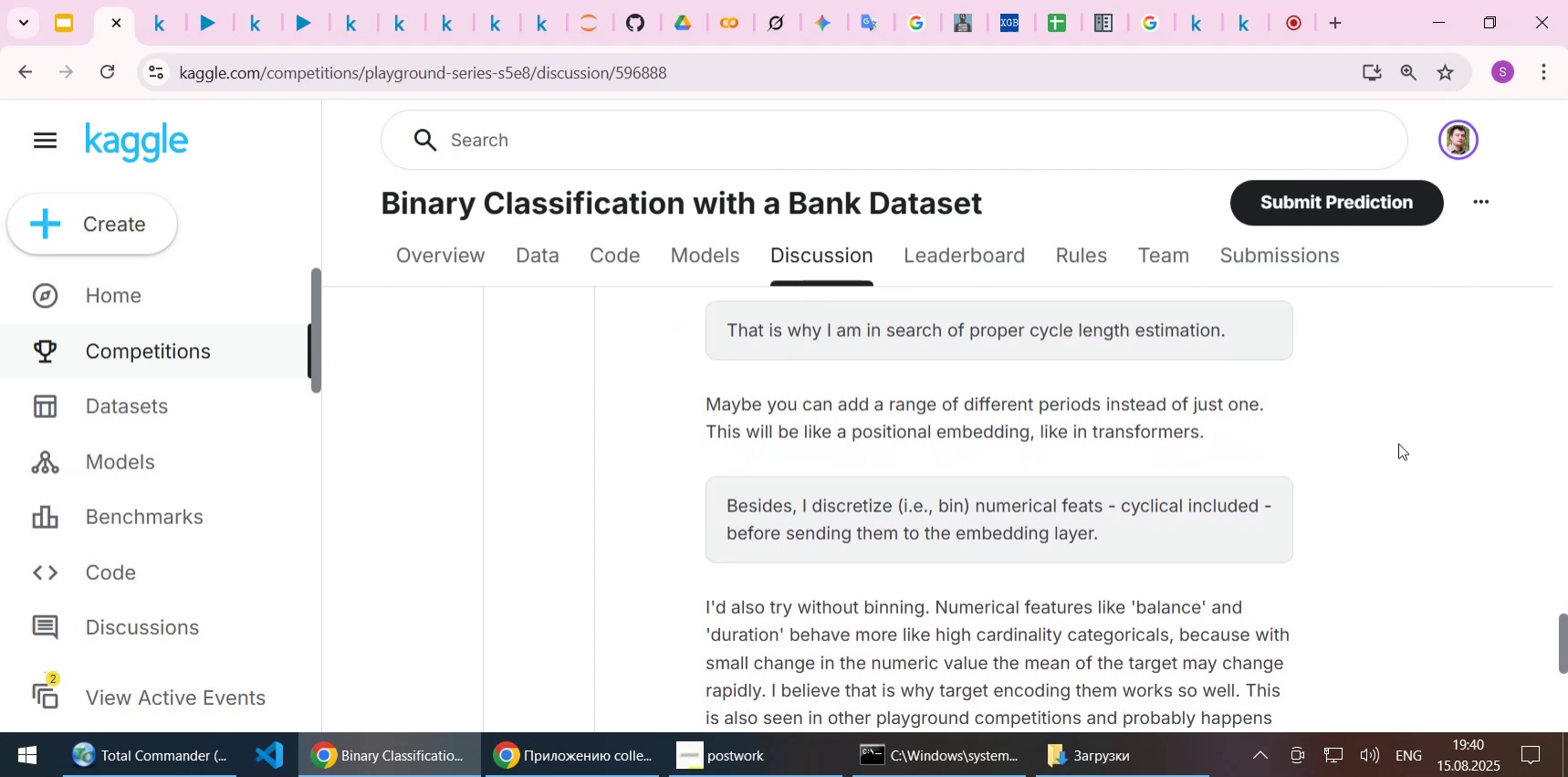 
key(ArrowDown)
 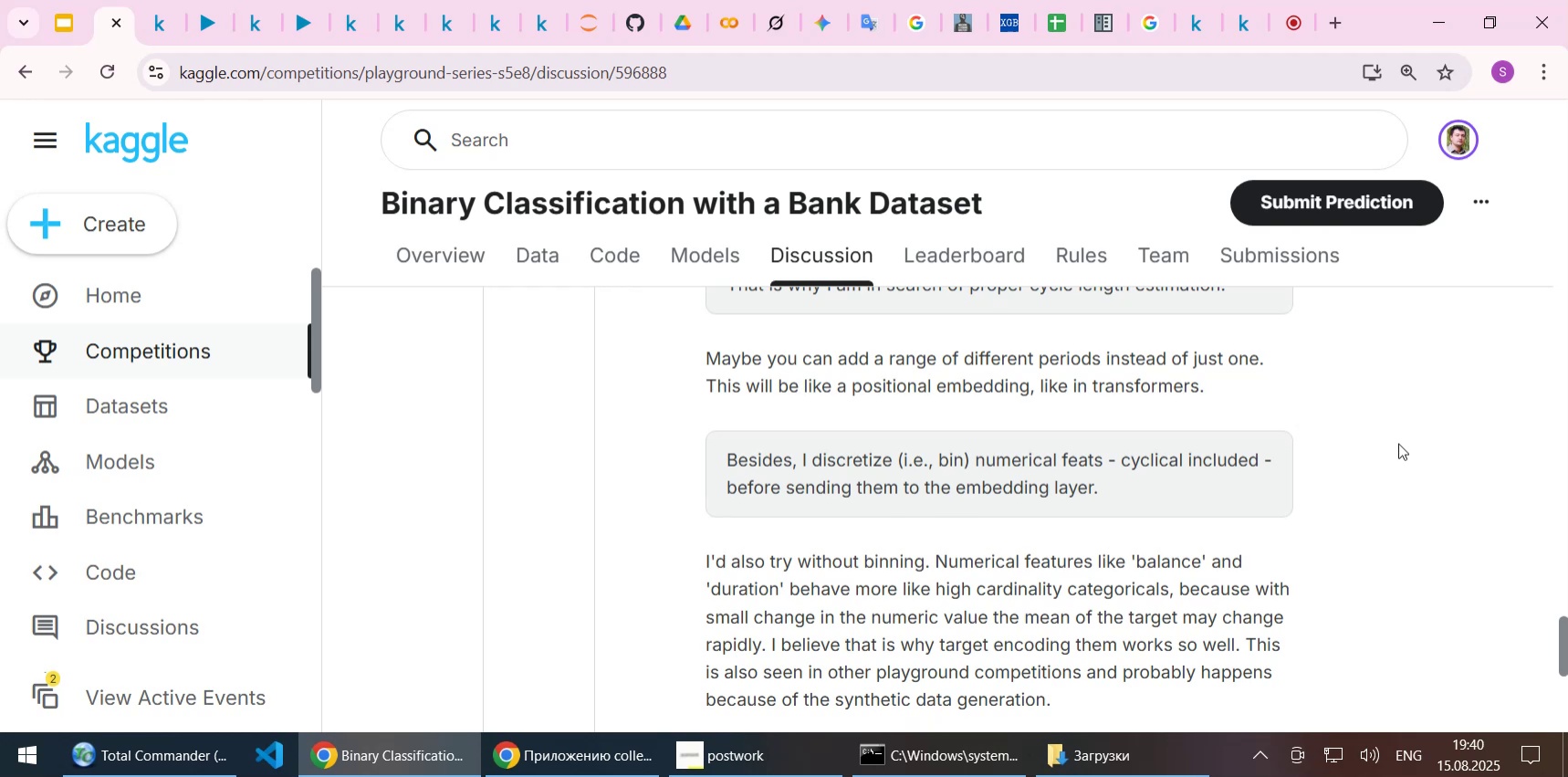 
wait(13.78)
 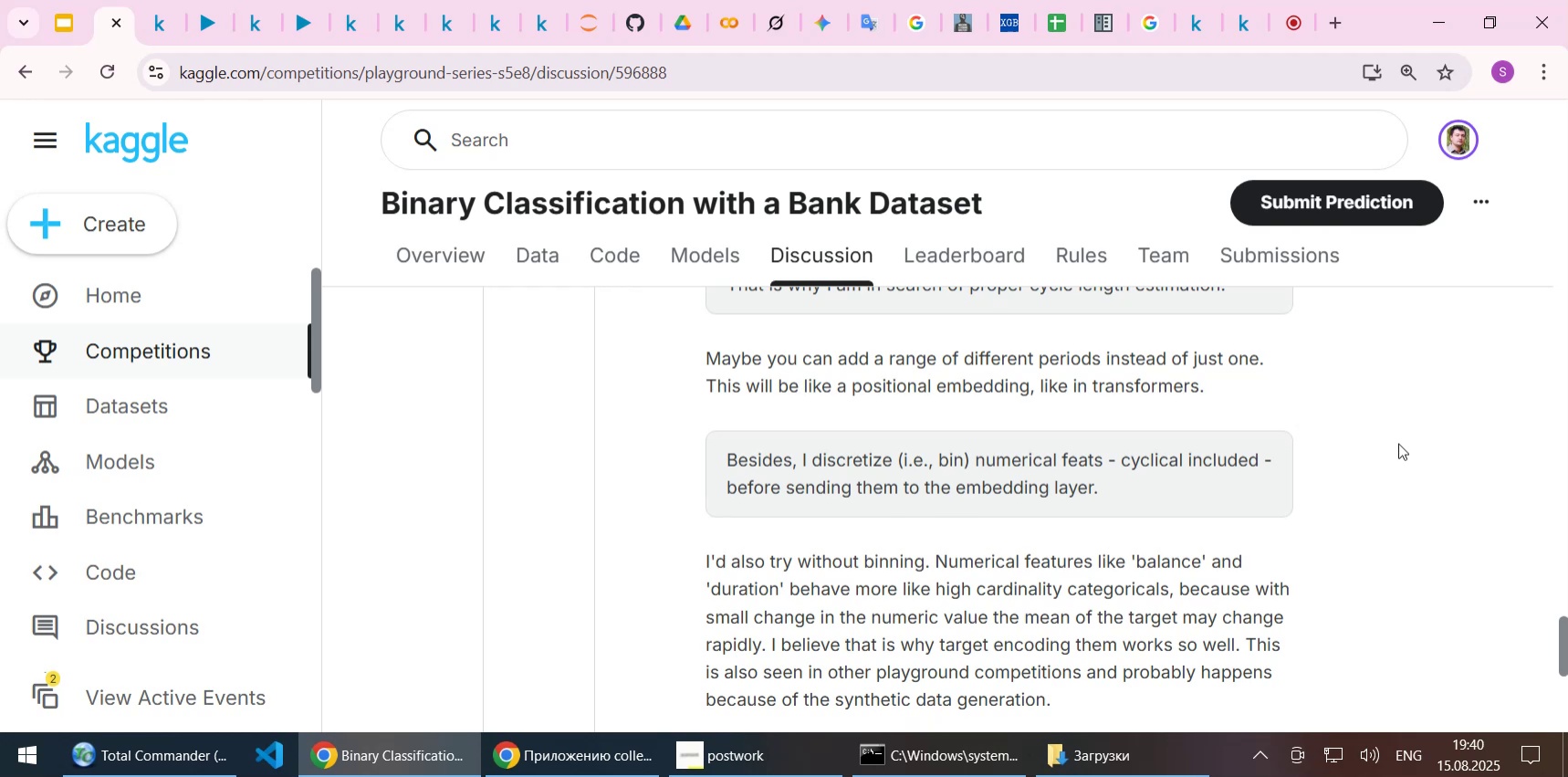 
key(ArrowDown)
 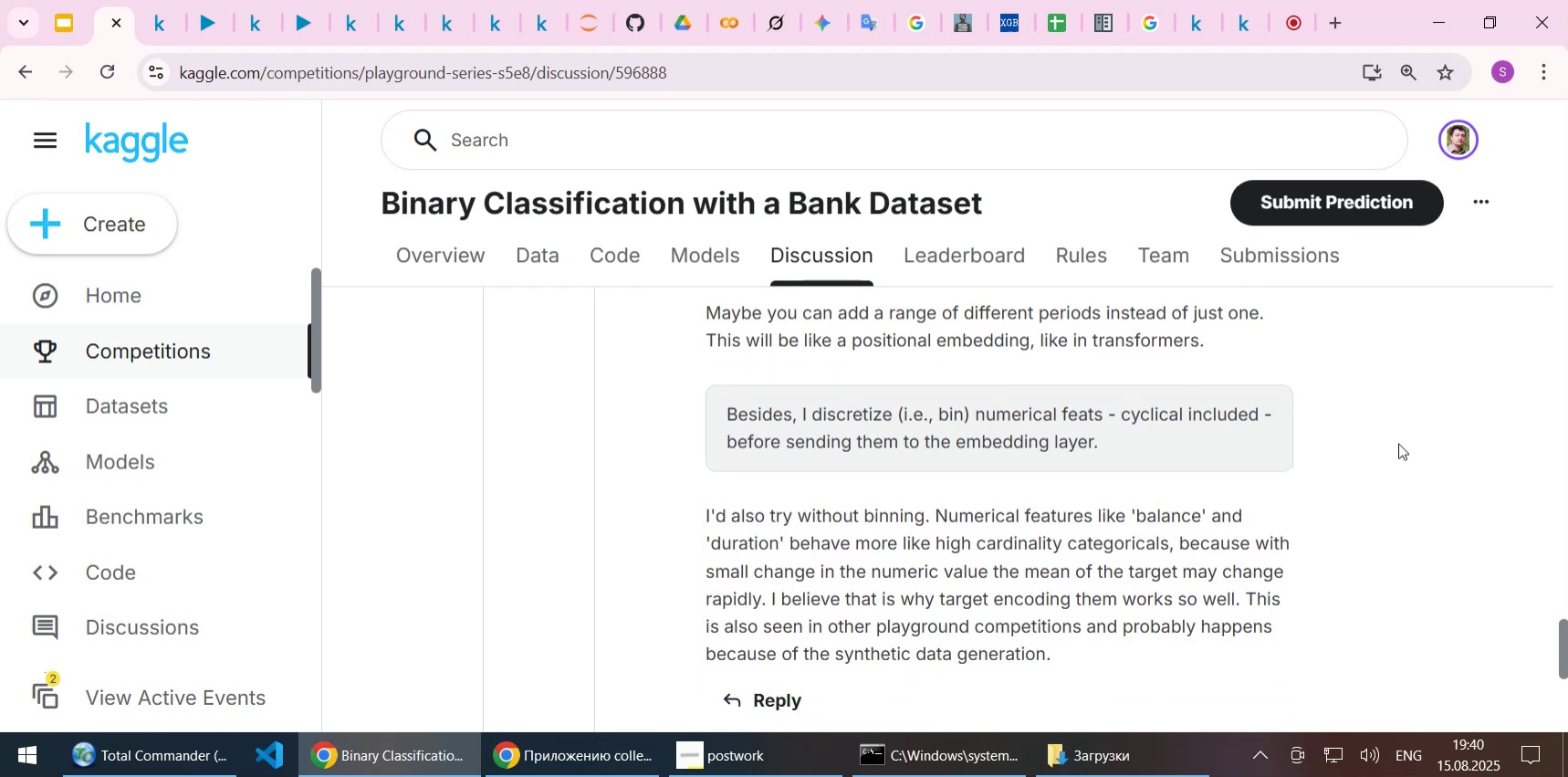 
key(ArrowDown)
 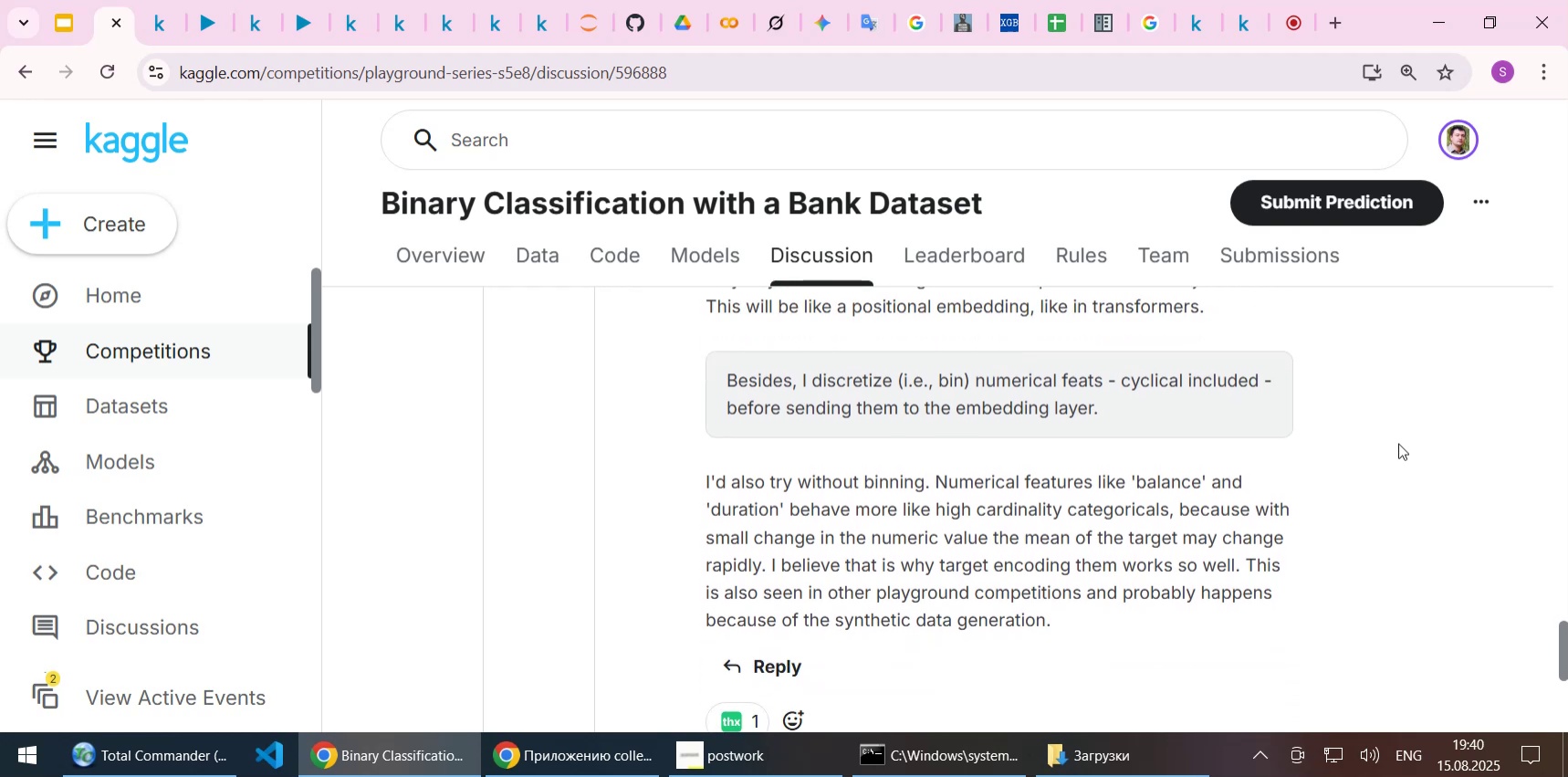 
key(ArrowDown)
 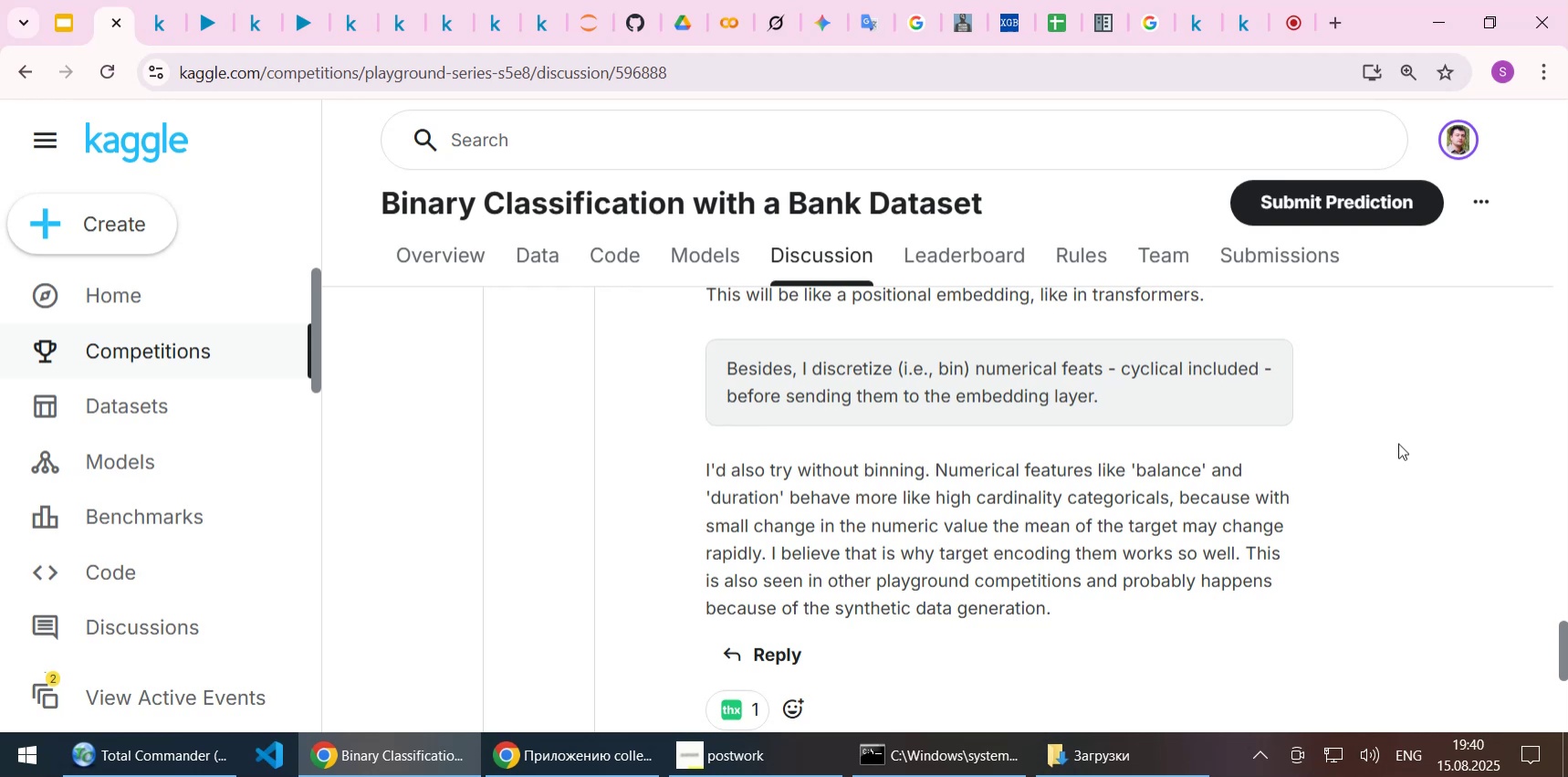 
key(ArrowDown)
 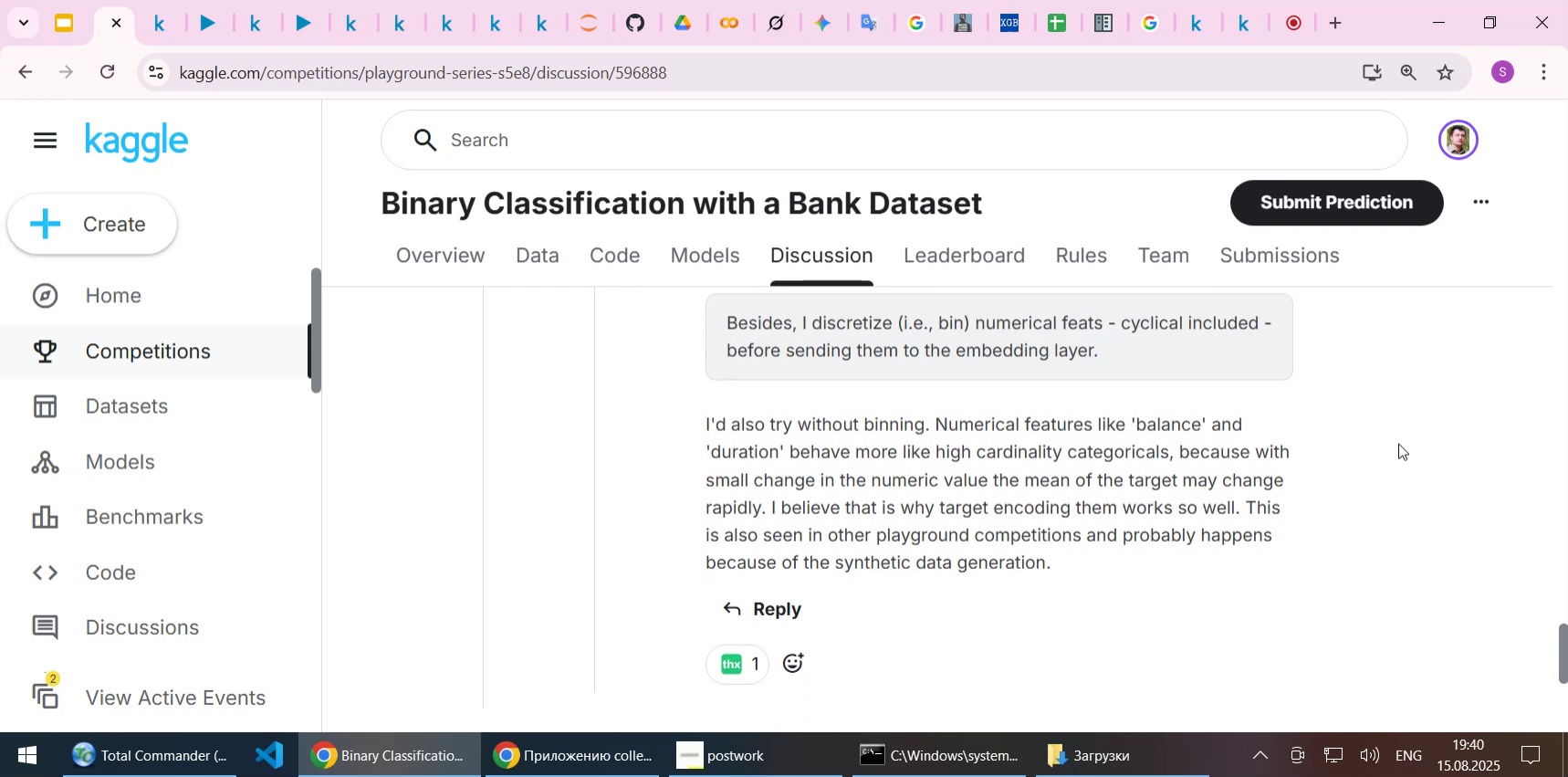 
key(ArrowUp)
 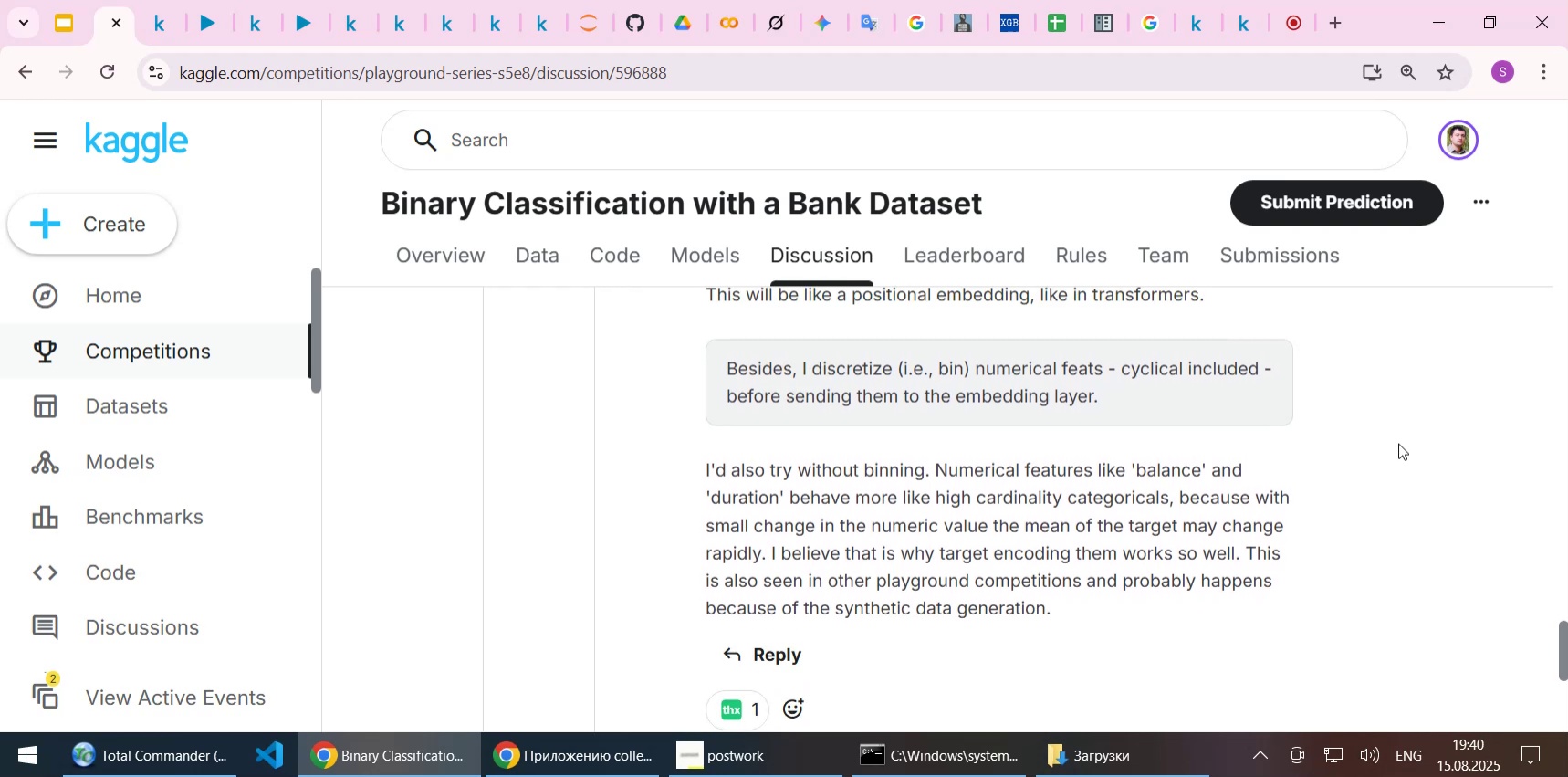 
key(ArrowDown)
 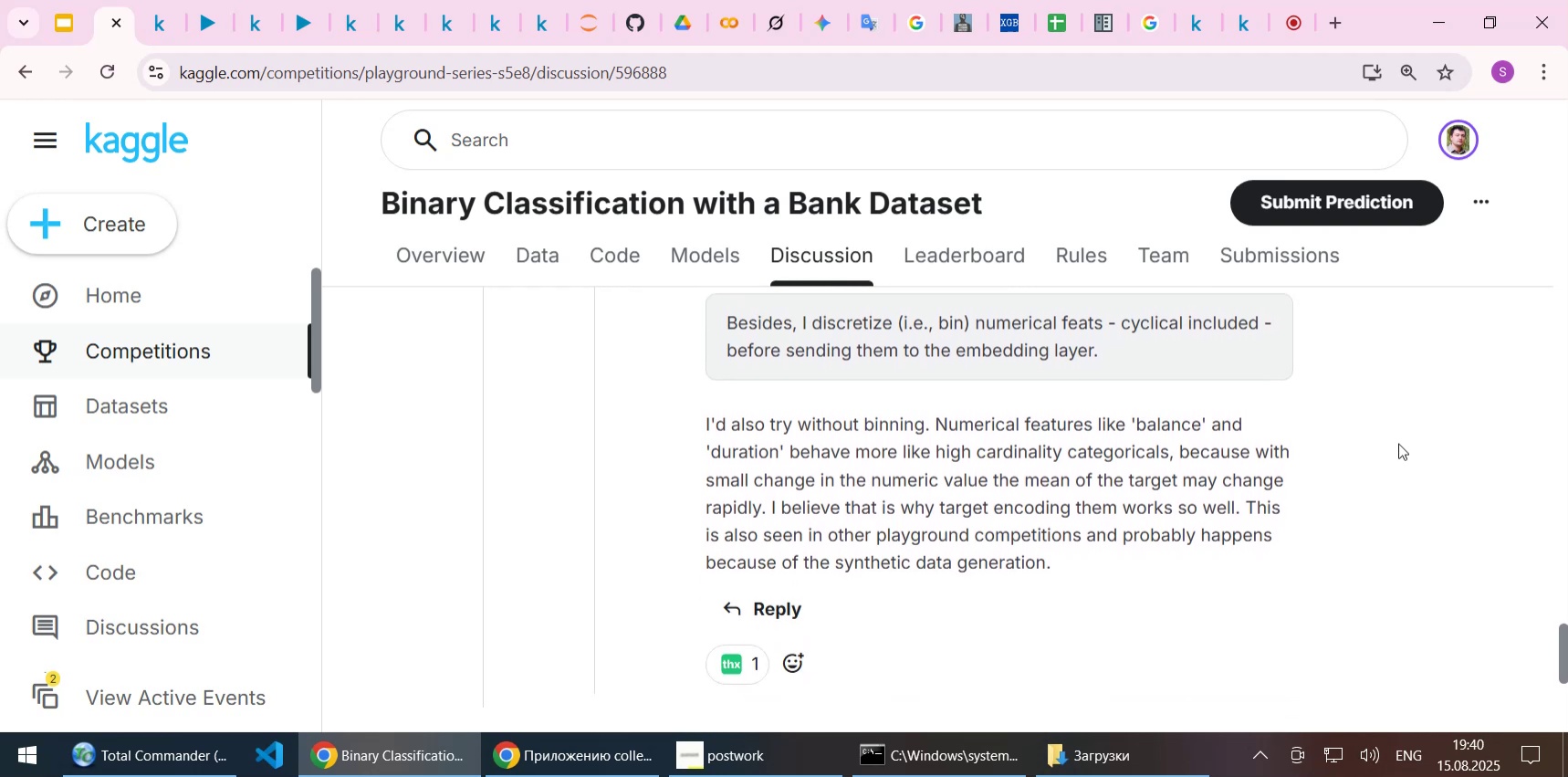 
key(ArrowDown)
 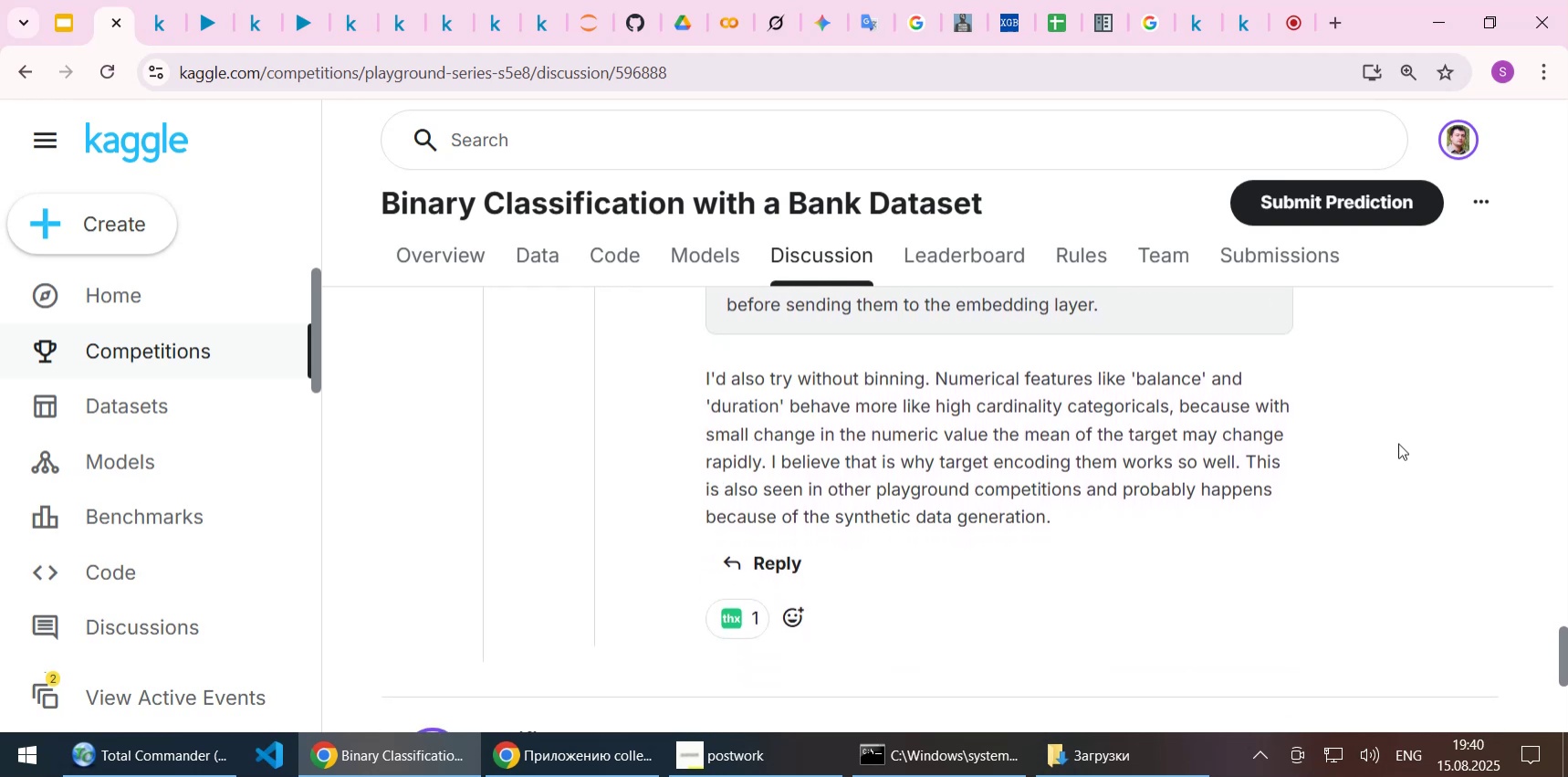 
key(ArrowUp)
 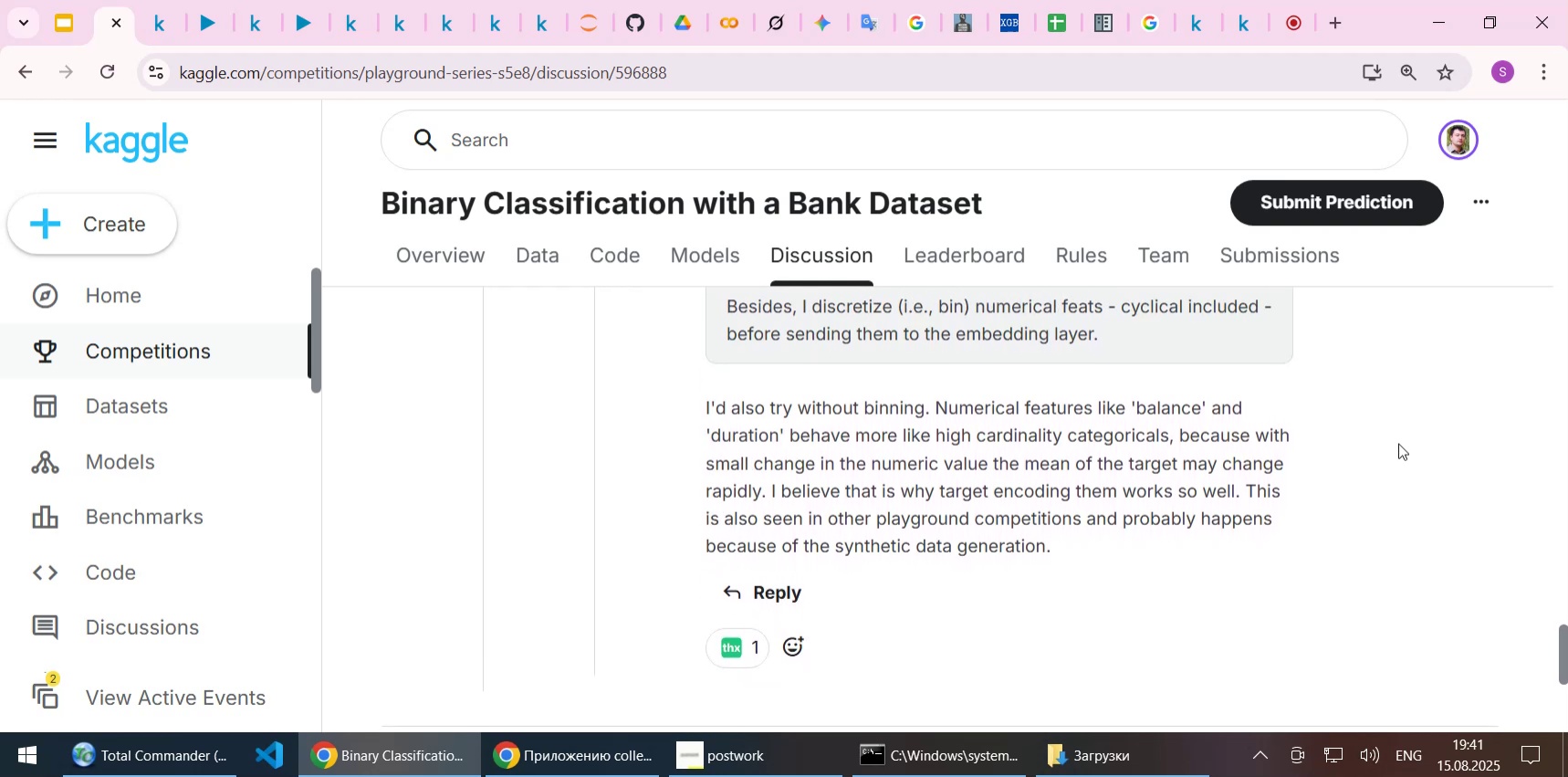 
key(ArrowUp)
 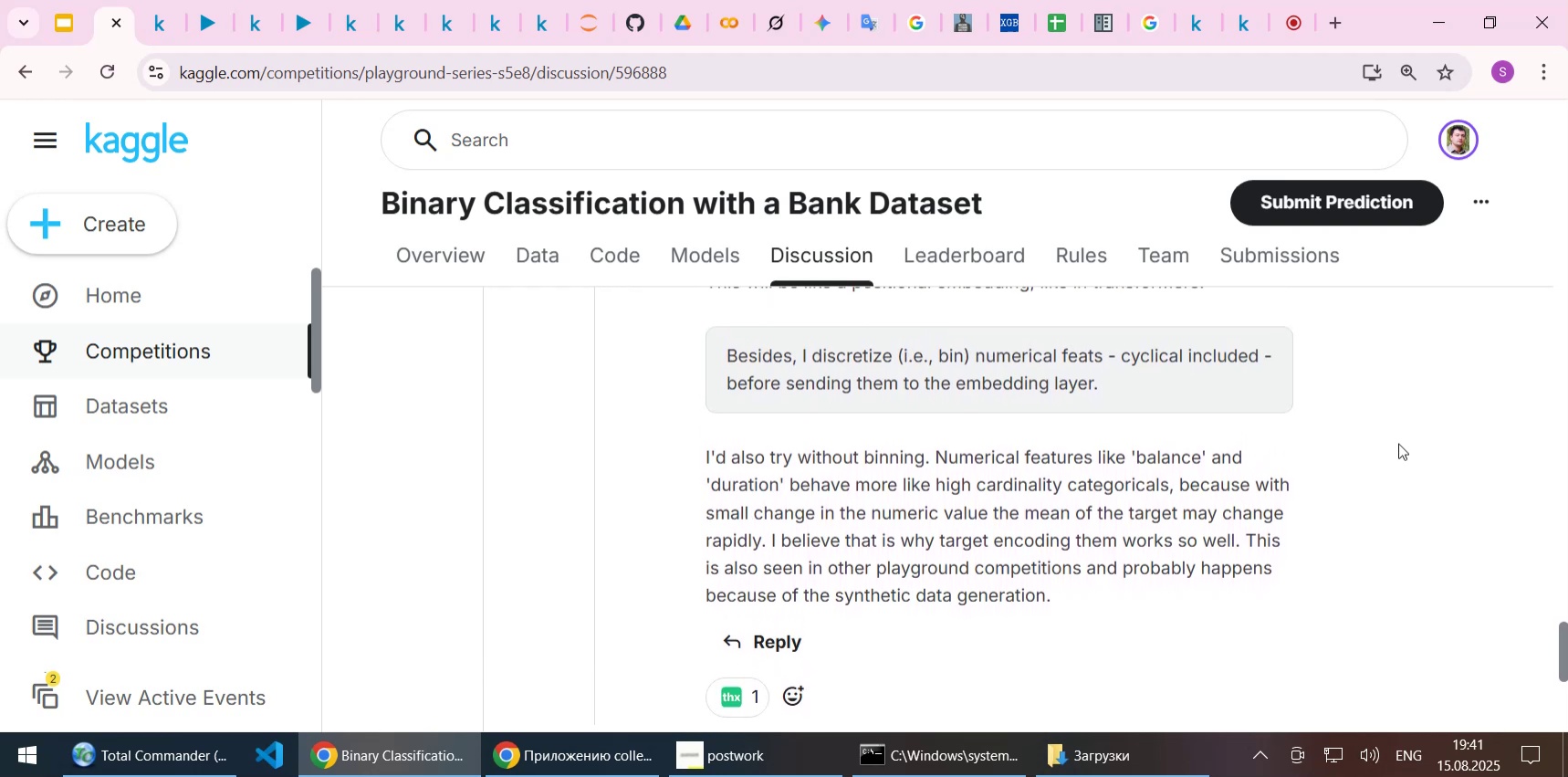 
key(ArrowUp)
 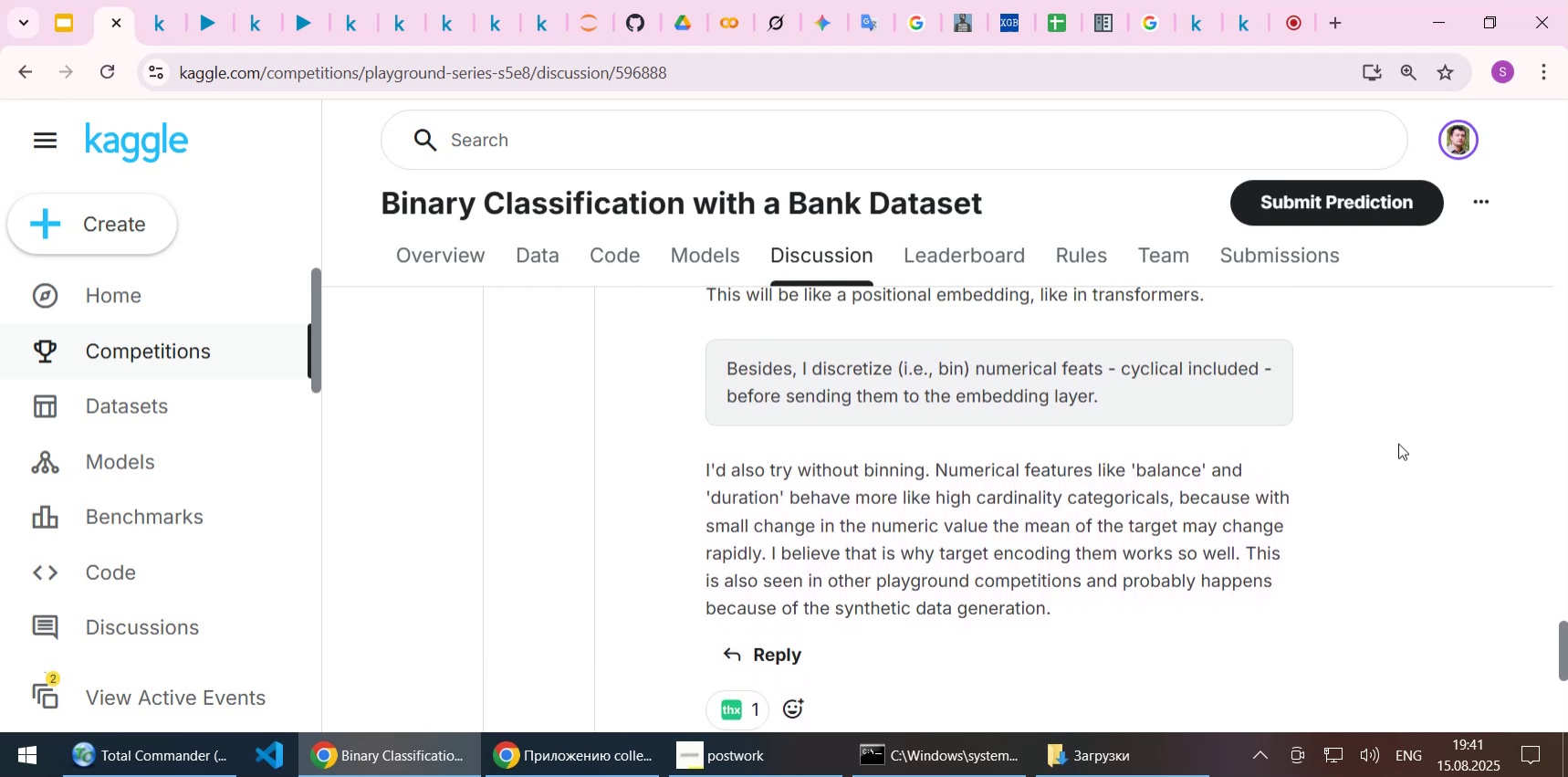 
key(ArrowUp)
 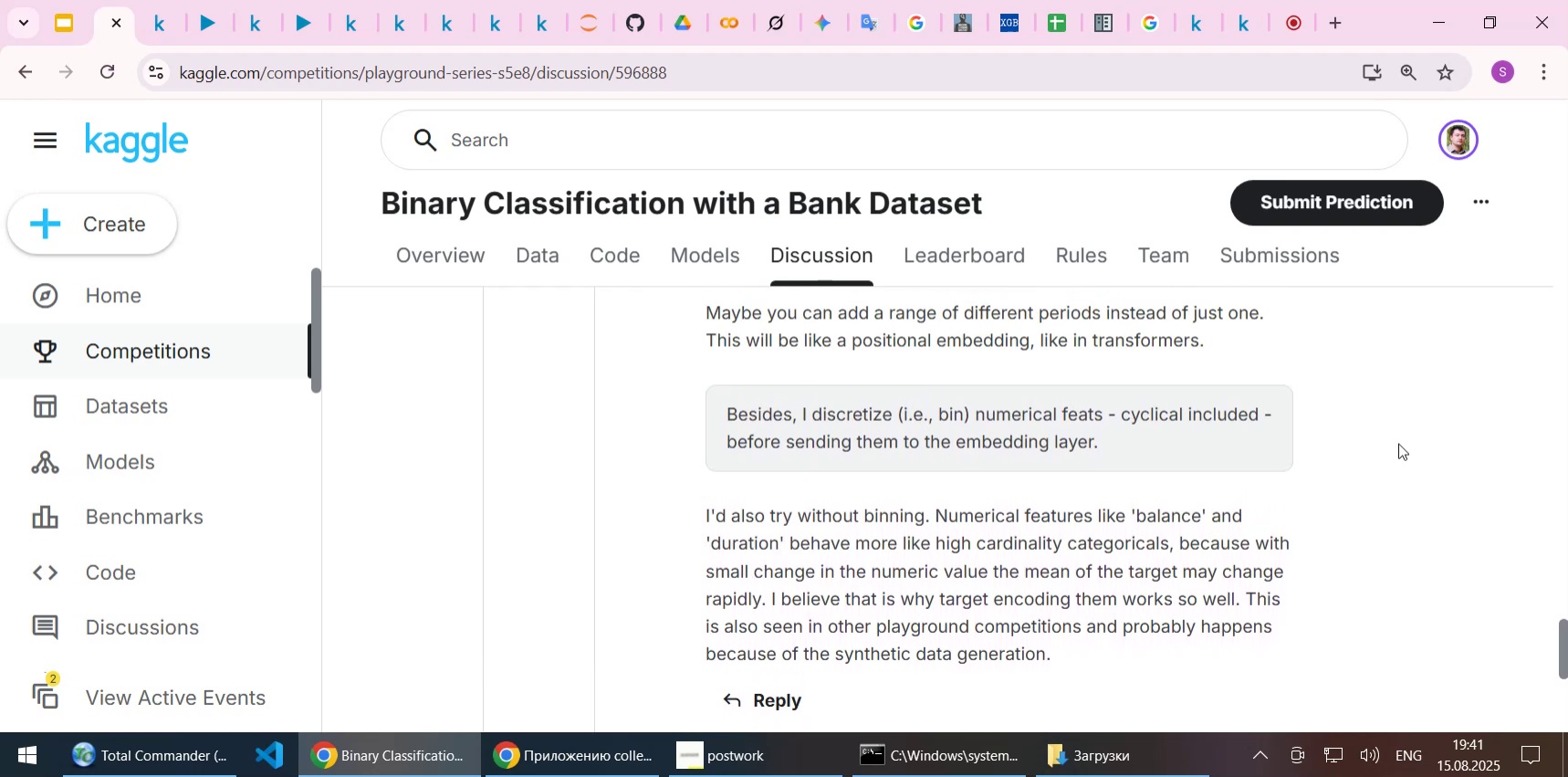 
key(ArrowUp)
 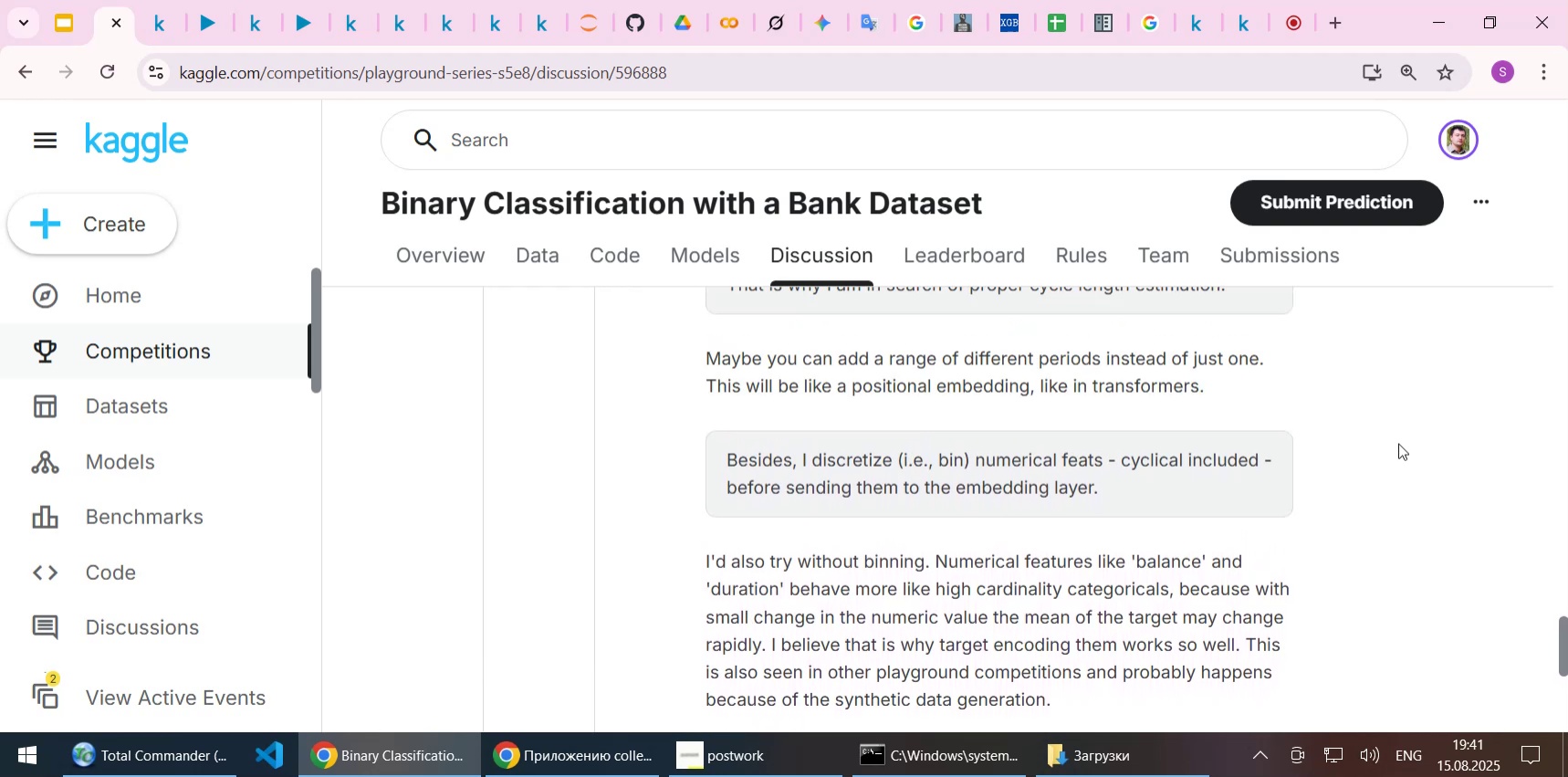 
key(ArrowDown)
 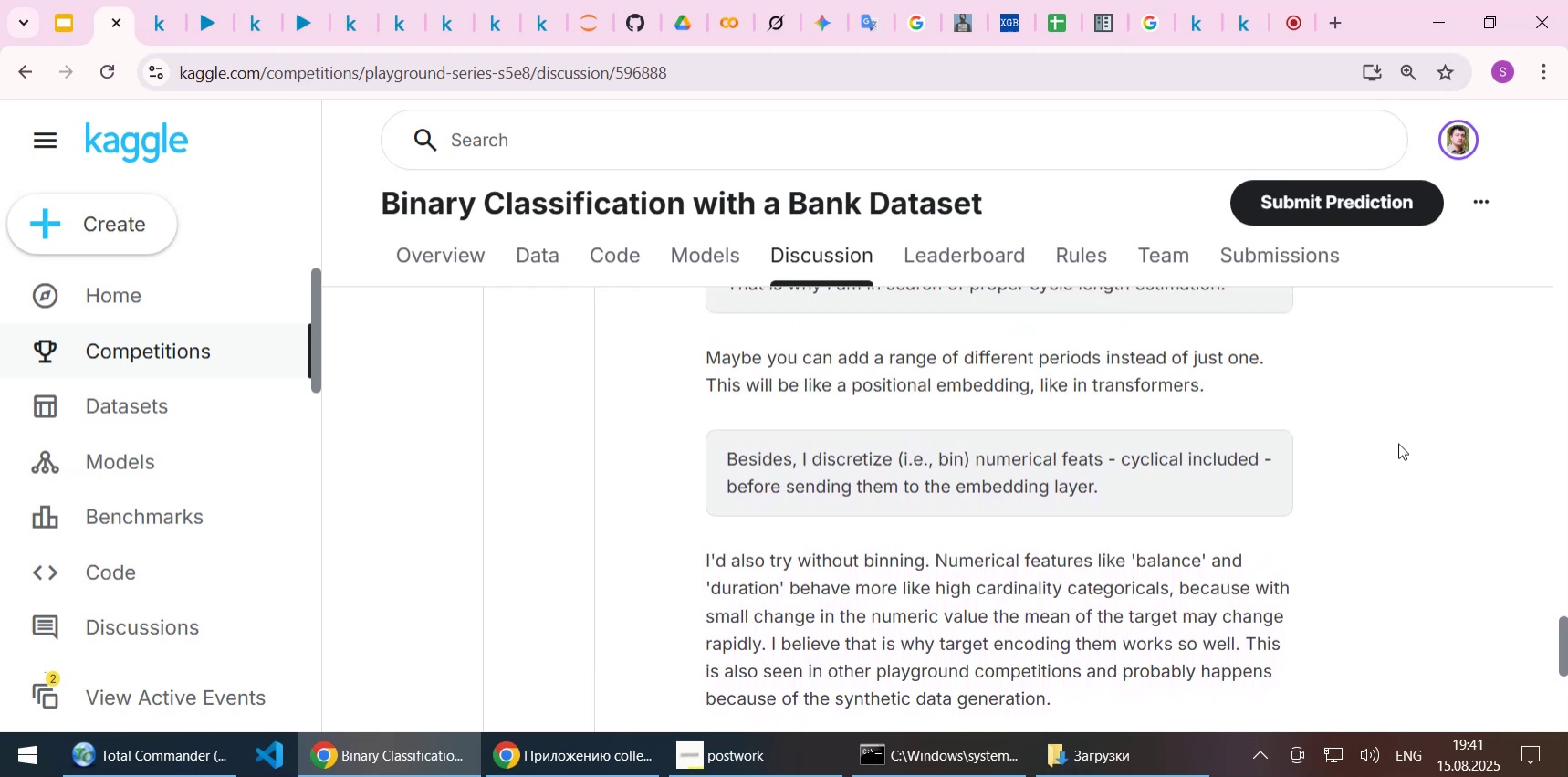 
key(ArrowUp)
 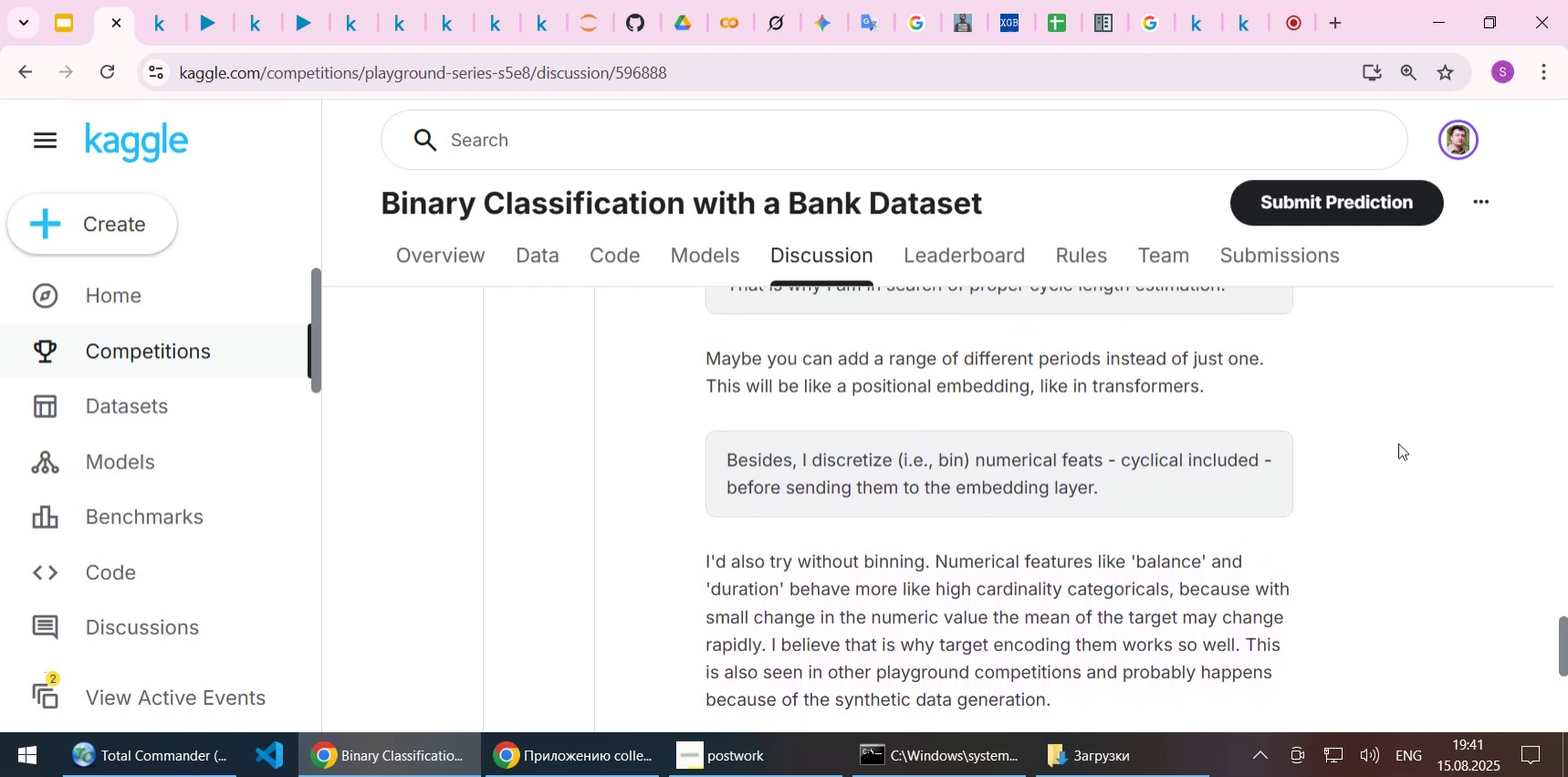 
key(ArrowUp)
 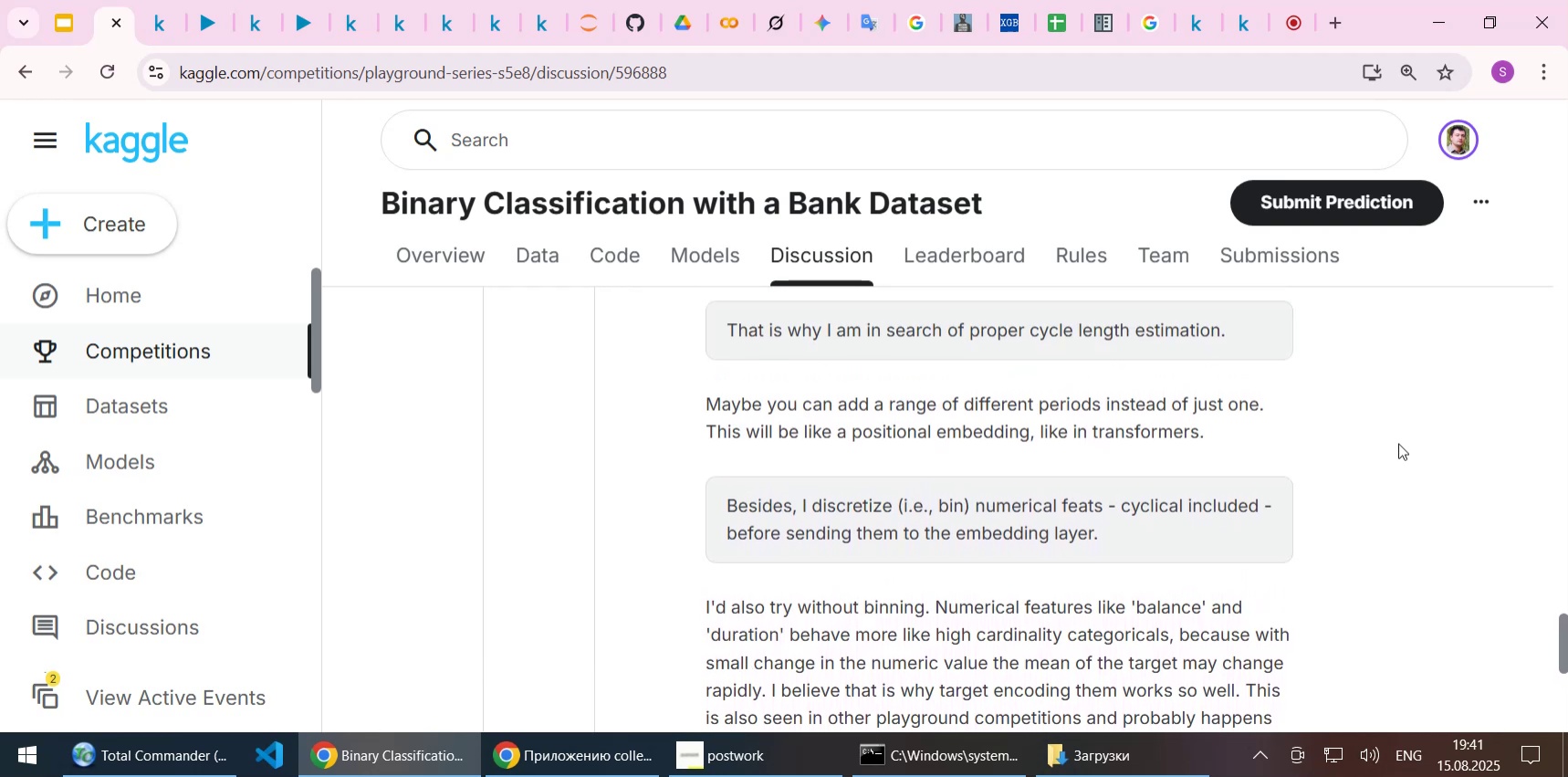 
key(ArrowUp)
 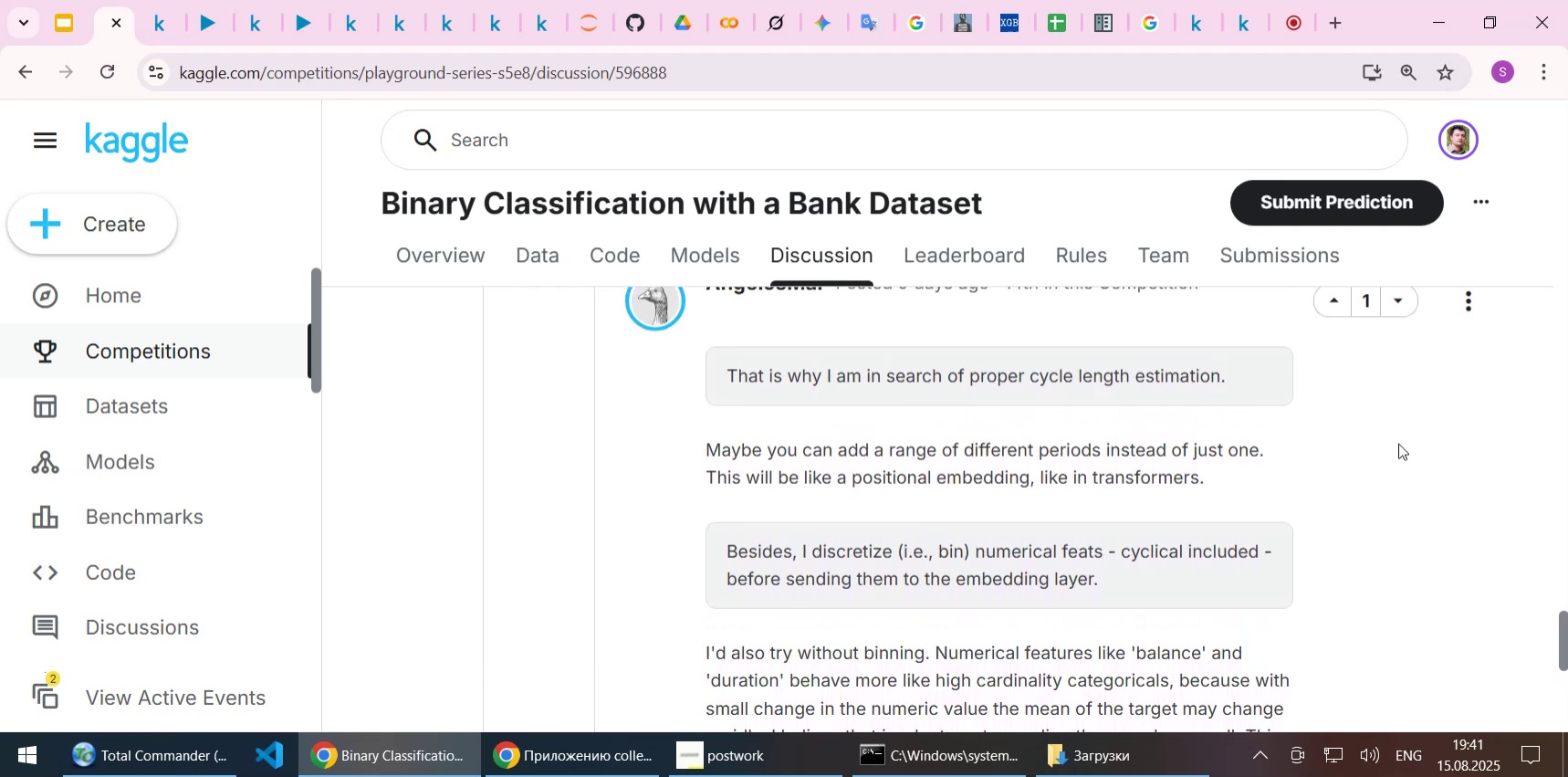 
key(ArrowDown)
 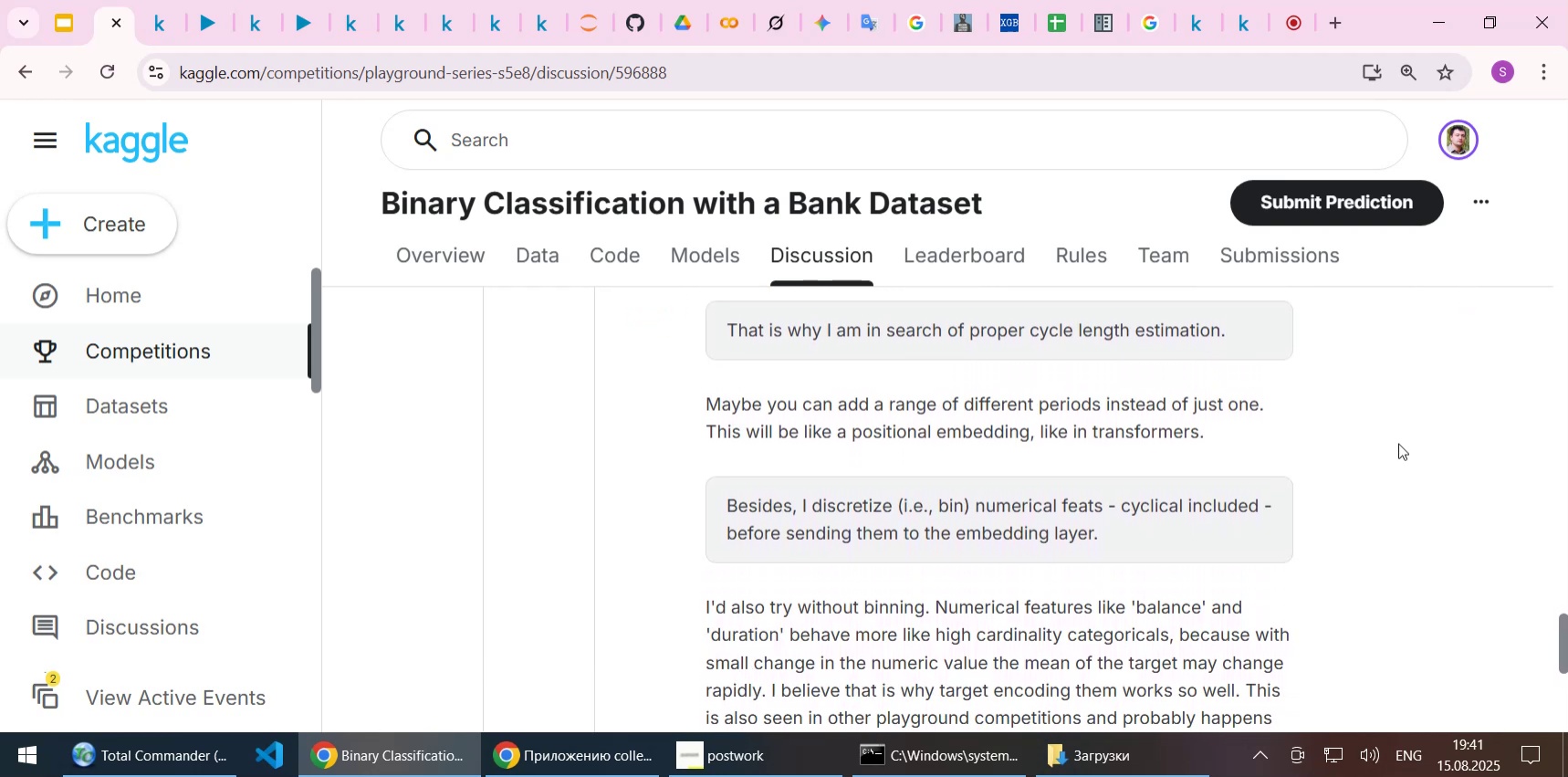 
key(ArrowDown)
 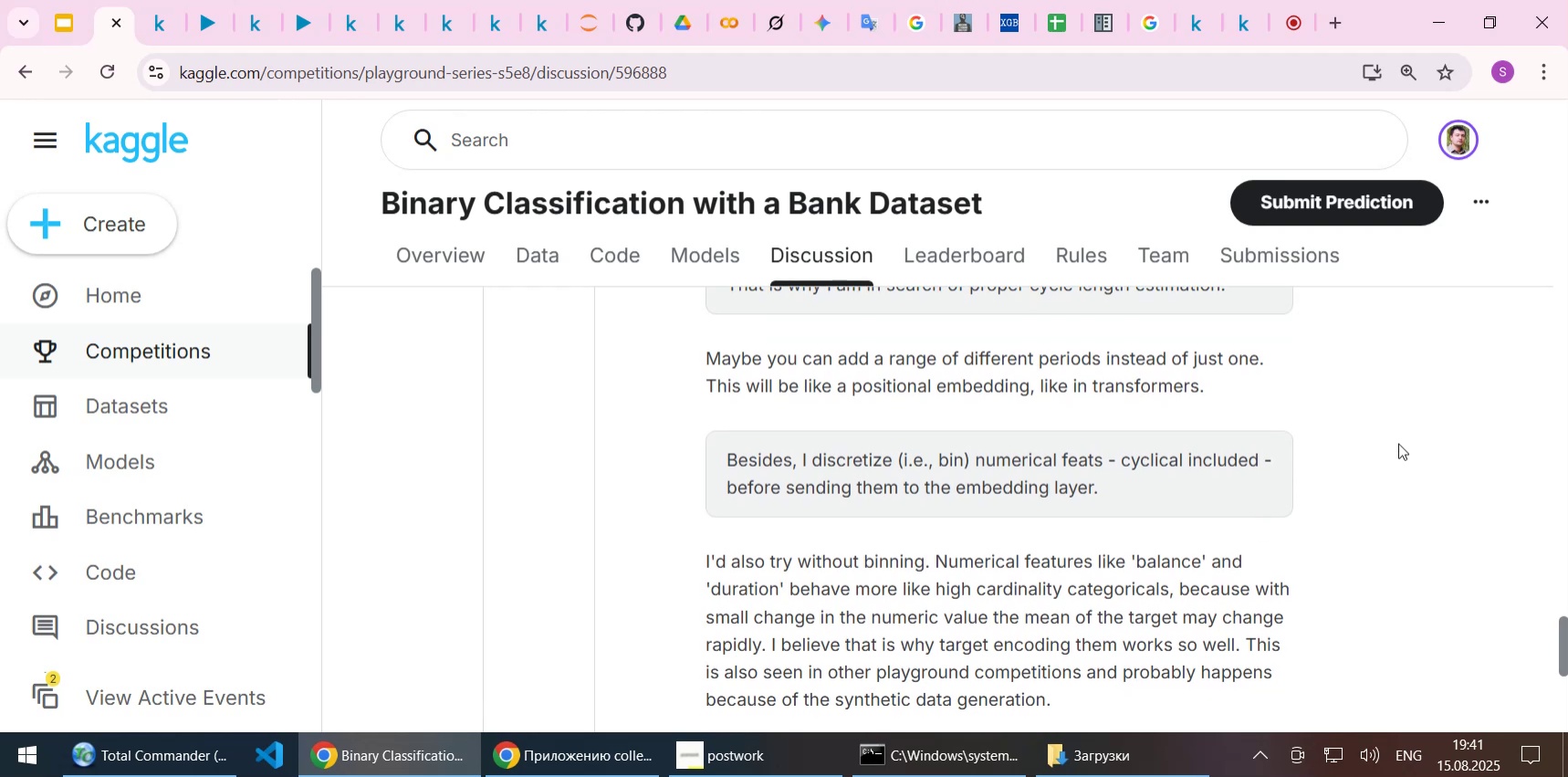 
key(ArrowDown)
 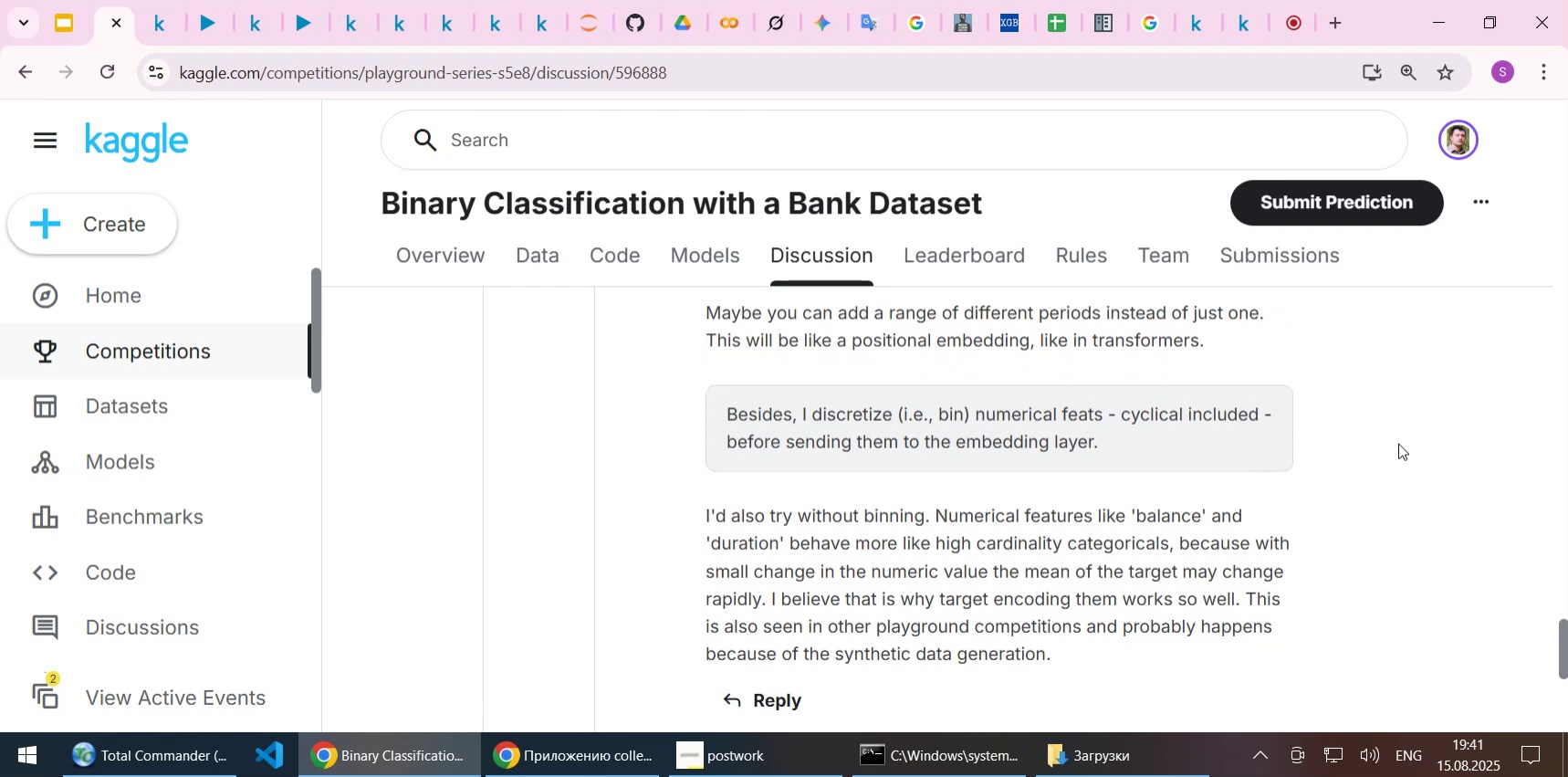 
wait(7.62)
 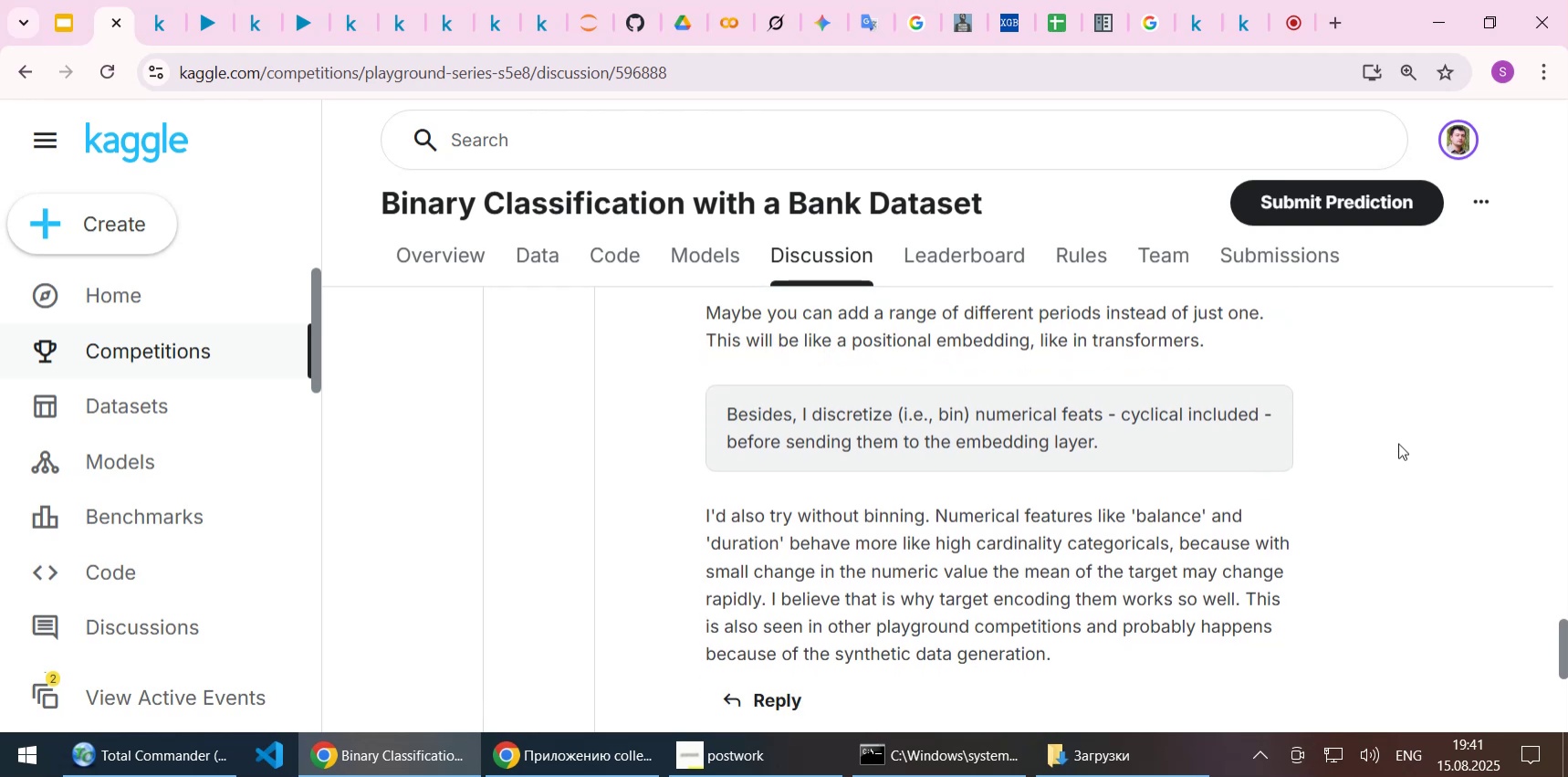 
key(ArrowDown)
 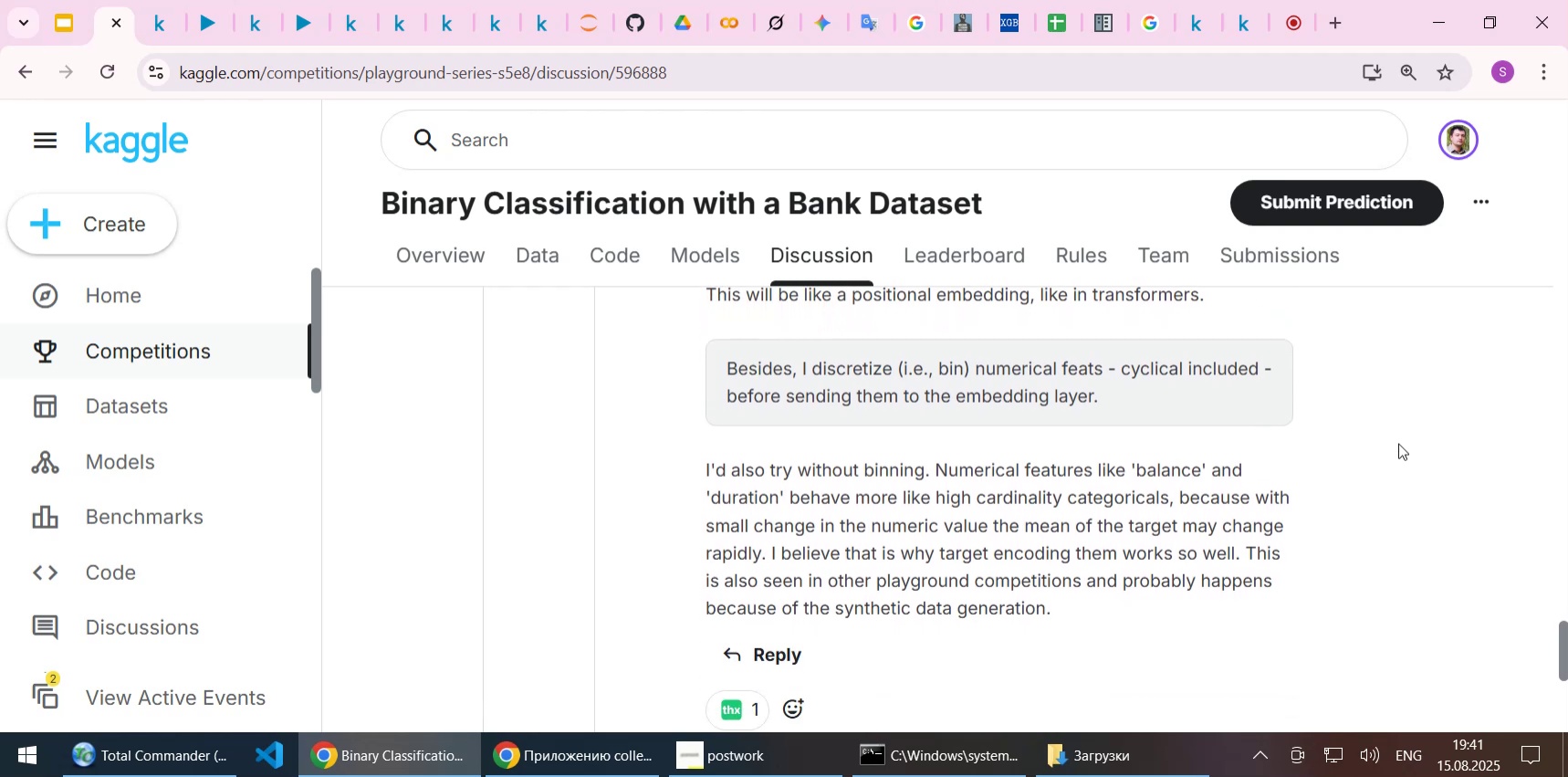 
key(ArrowDown)
 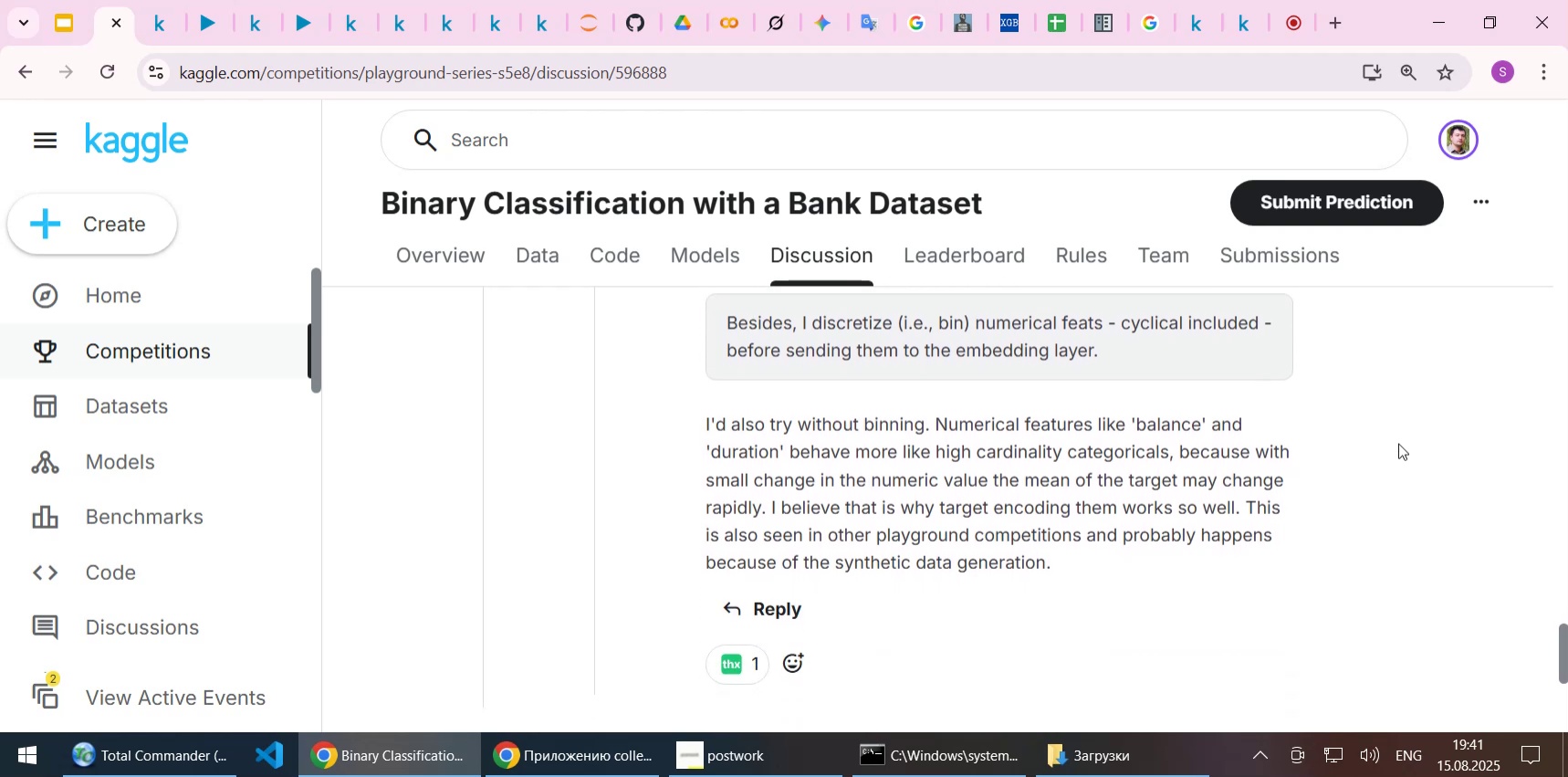 
key(ArrowDown)
 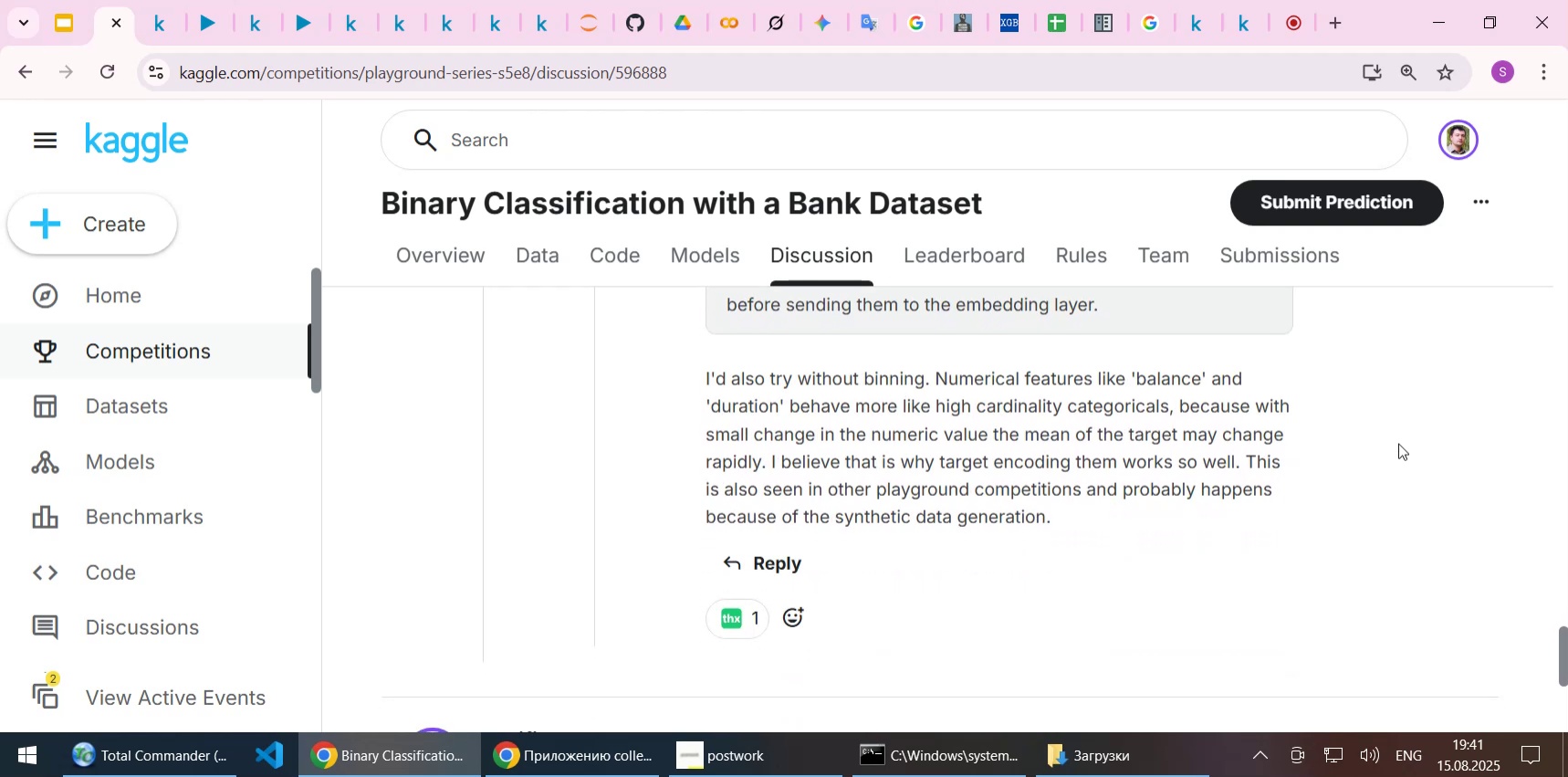 
key(ArrowDown)
 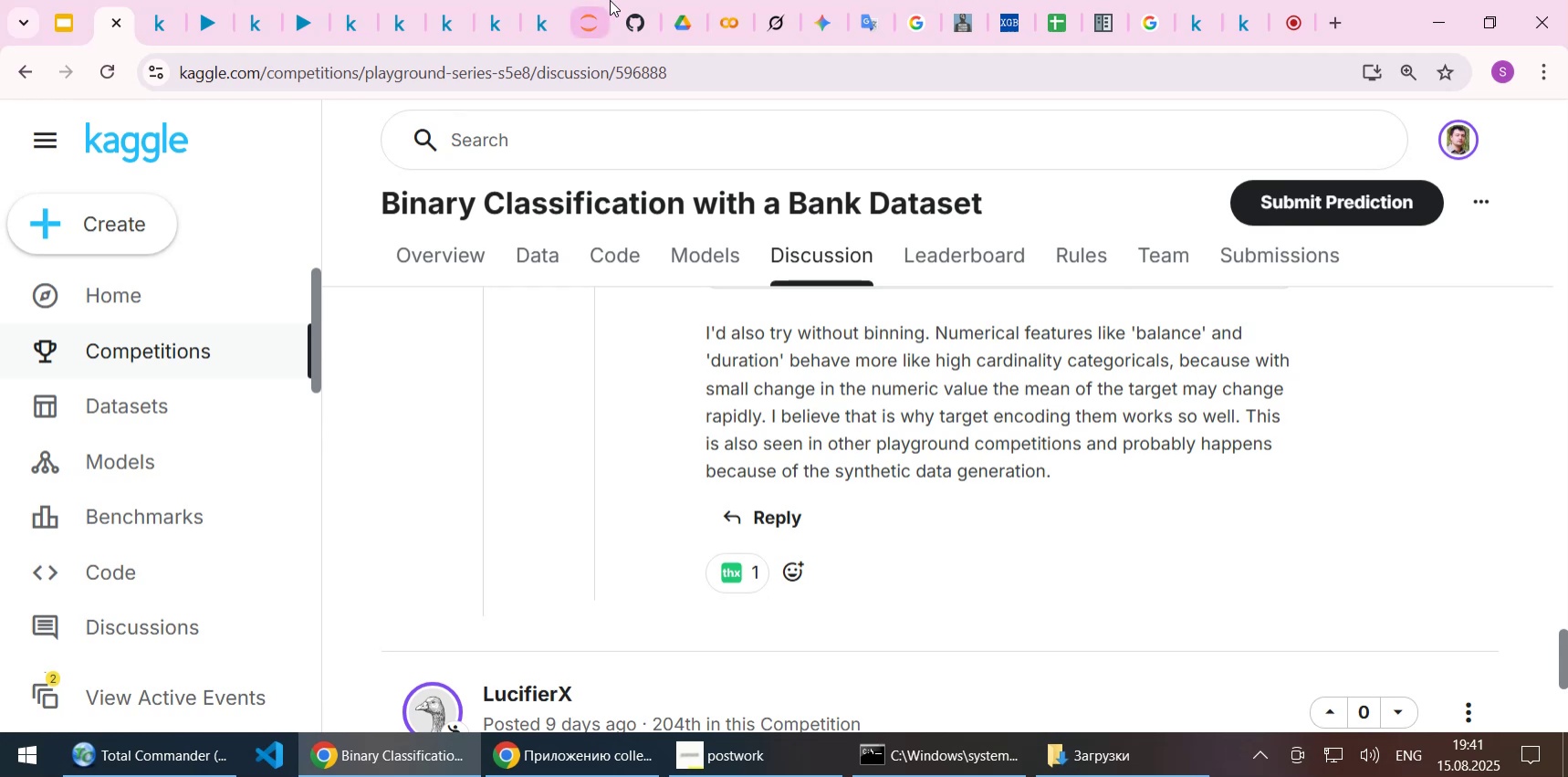 
left_click([221, 19])
 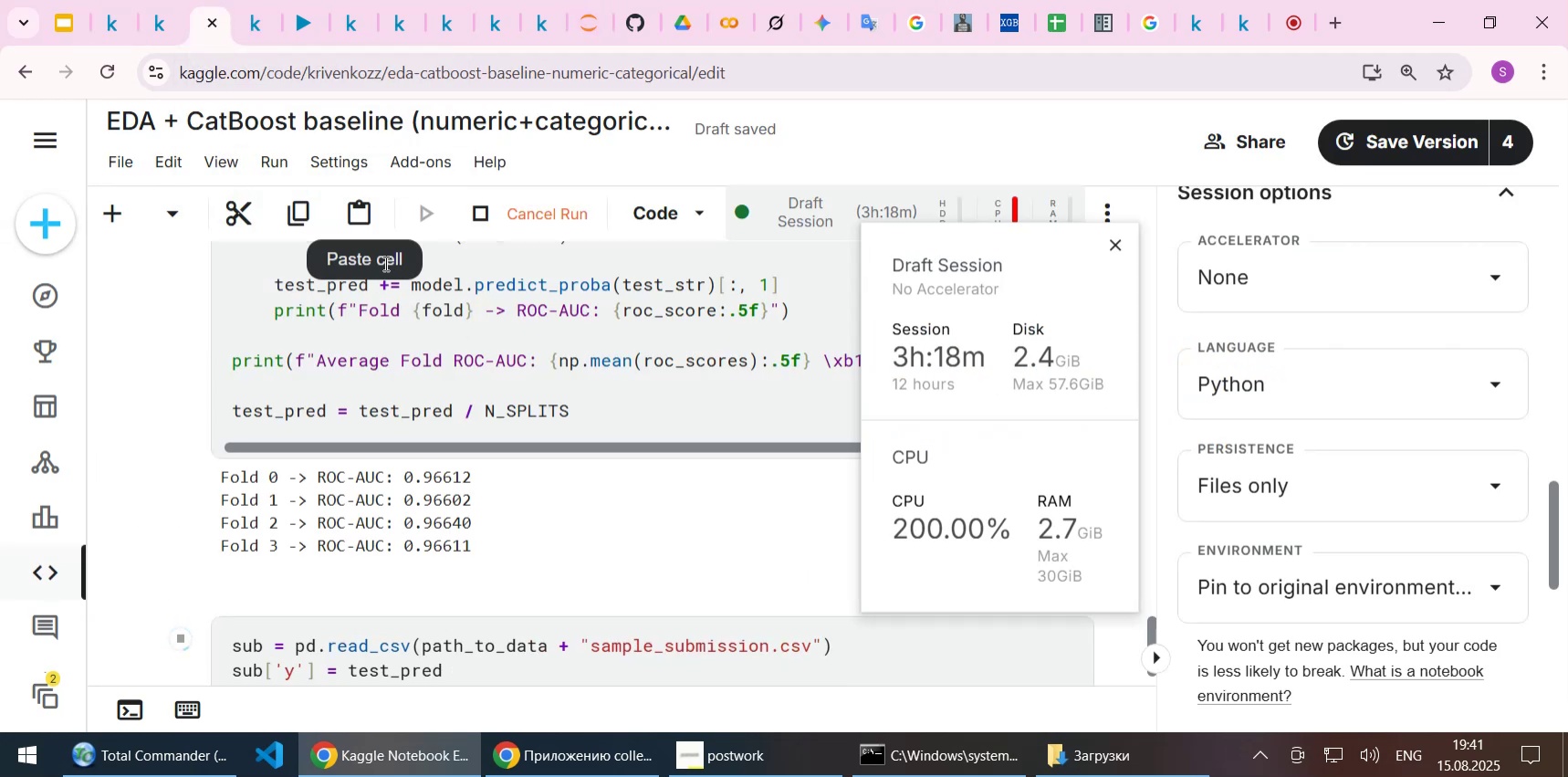 
scroll: coordinate [465, 501], scroll_direction: down, amount: 1.0
 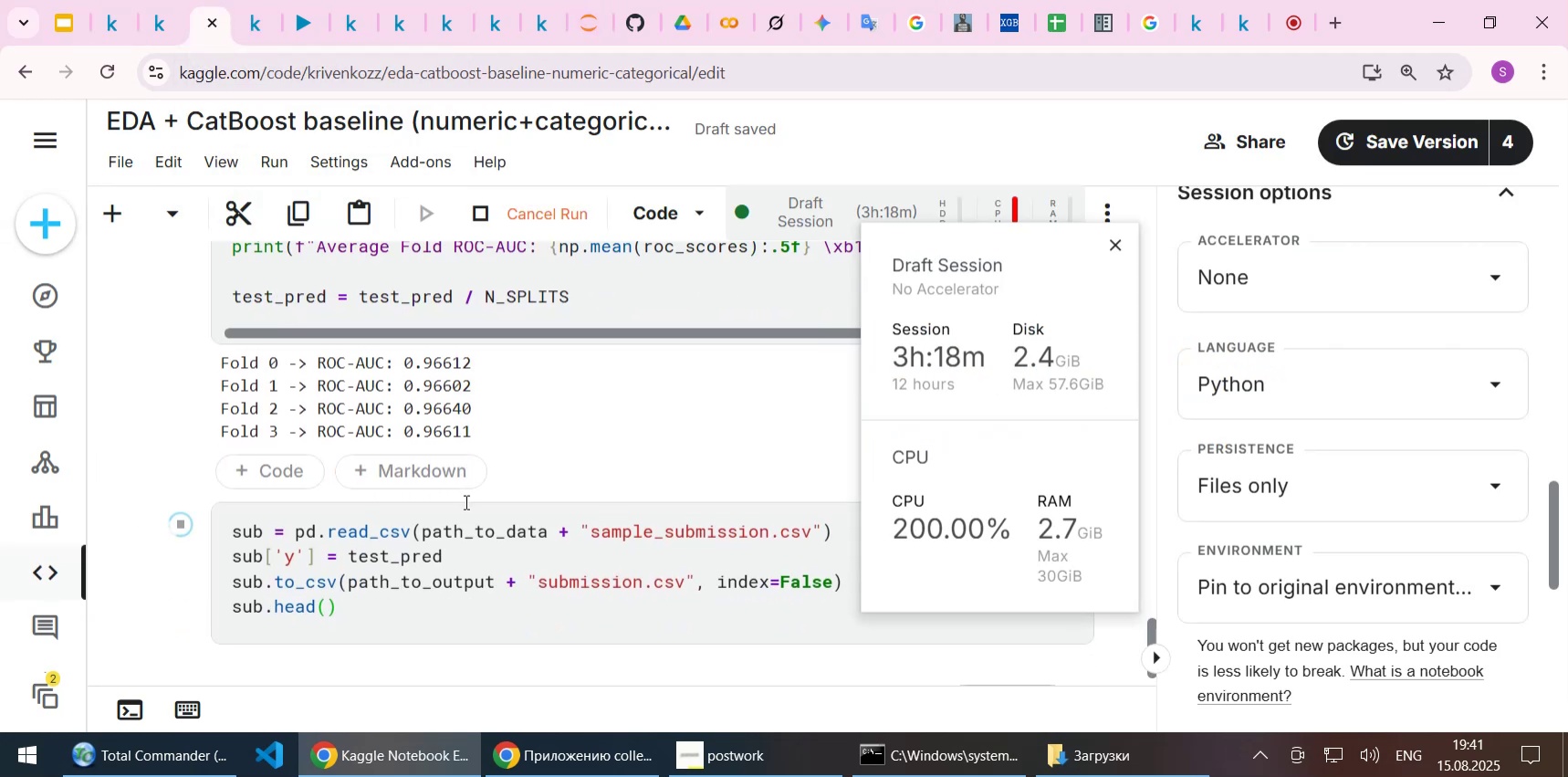 
scroll: coordinate [460, 469], scroll_direction: up, amount: 1.0
 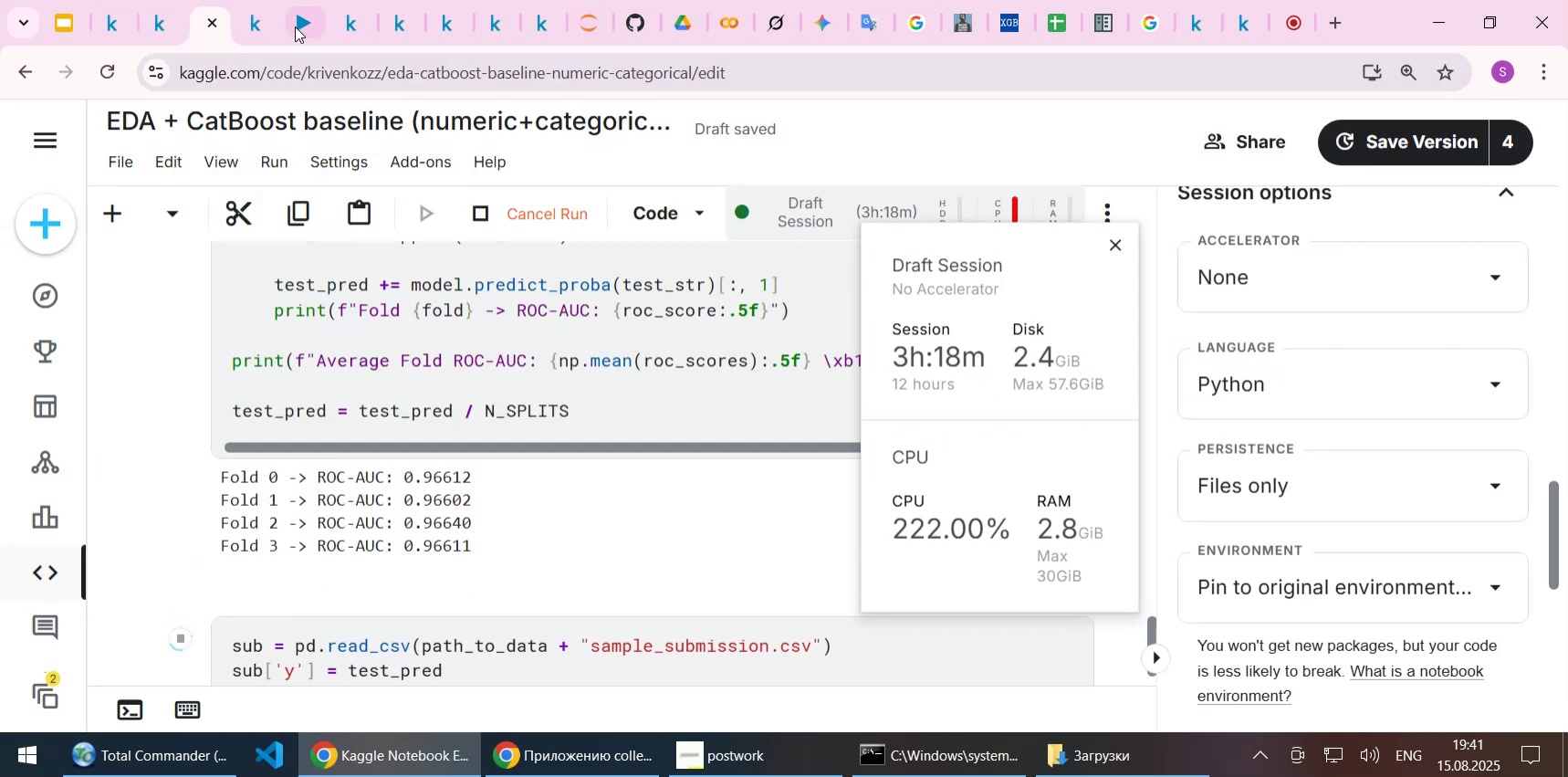 
left_click([295, 21])
 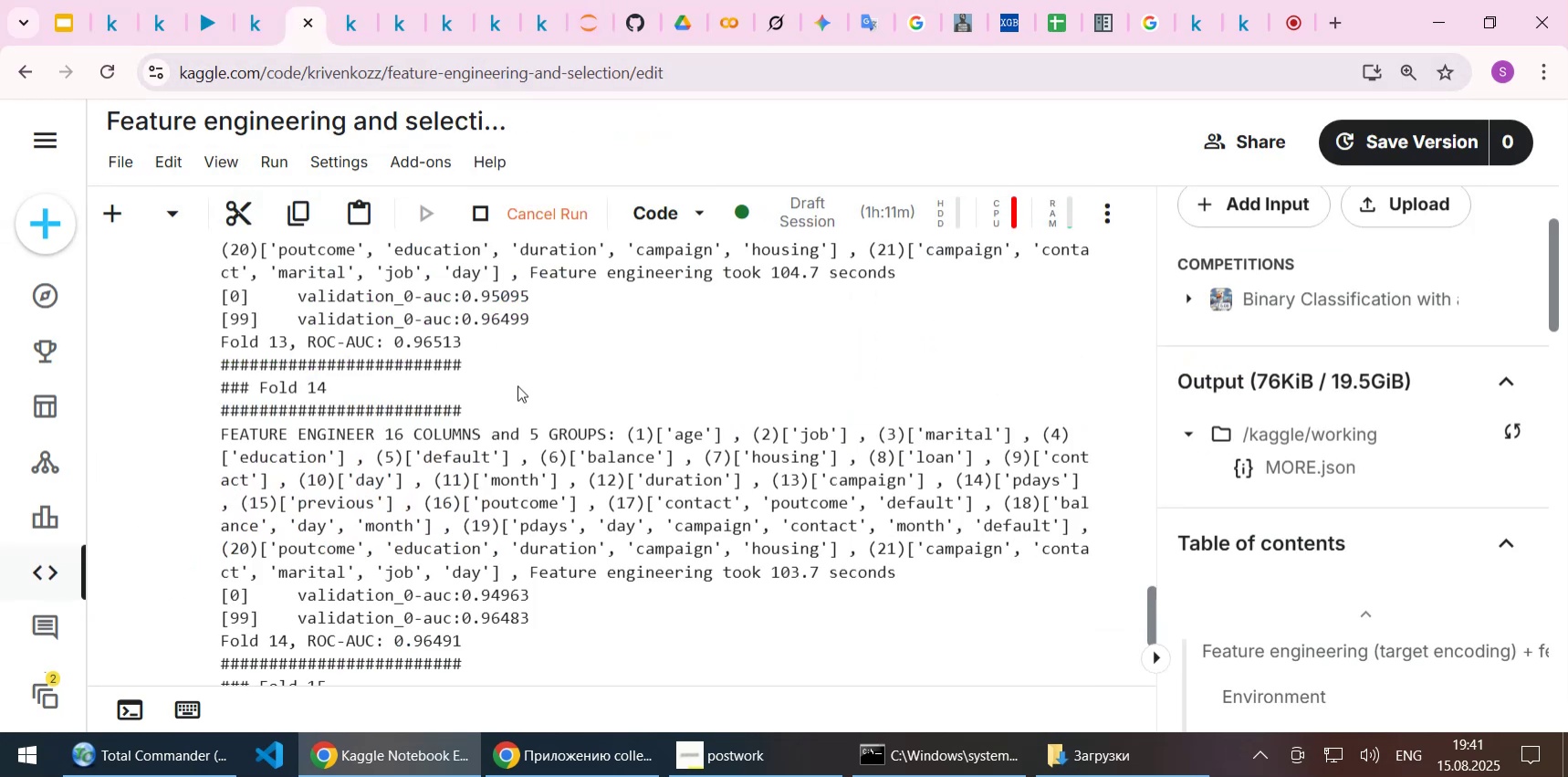 
scroll: coordinate [517, 388], scroll_direction: down, amount: 7.0
 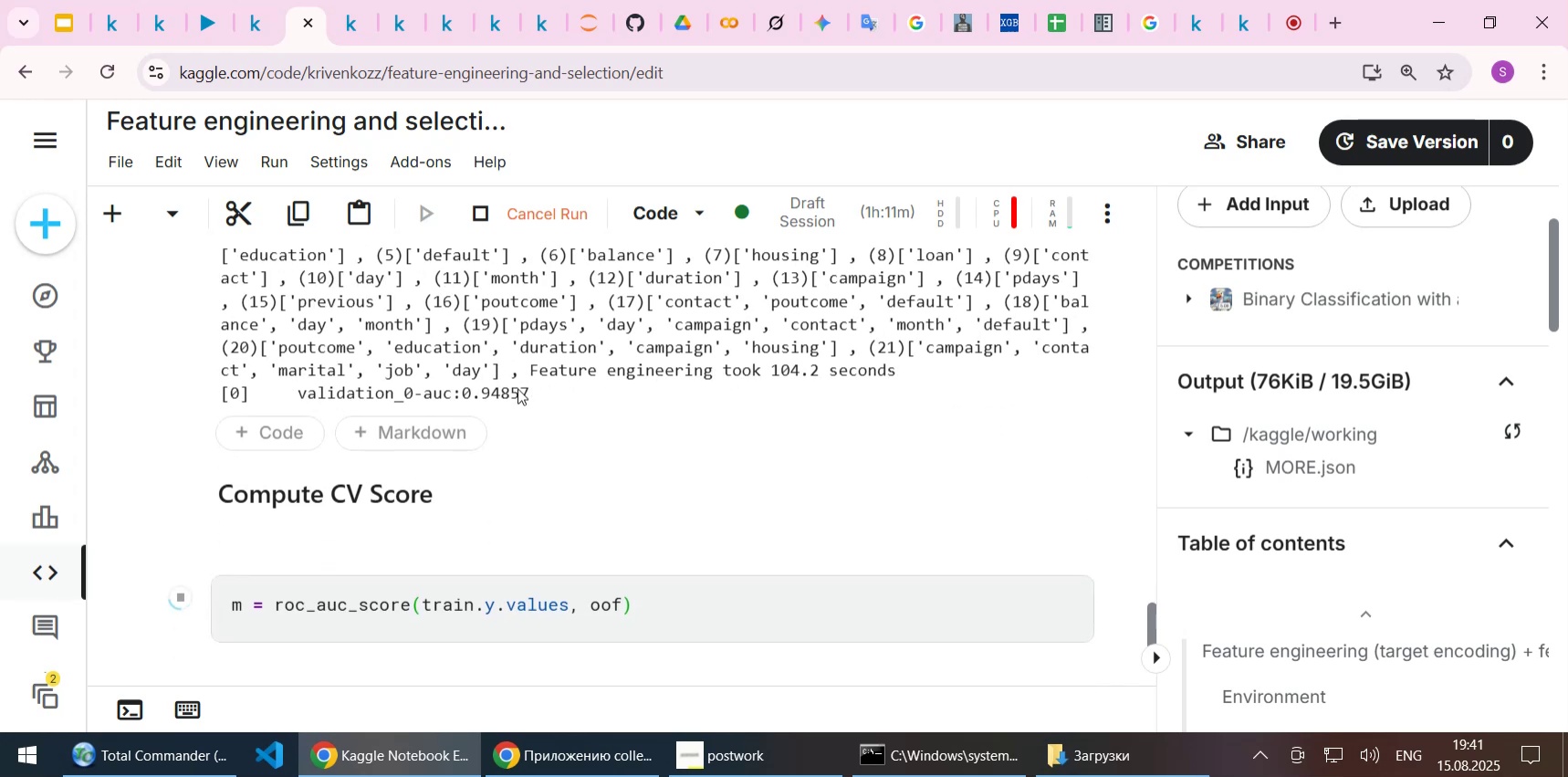 
scroll: coordinate [585, 354], scroll_direction: up, amount: 4.0
 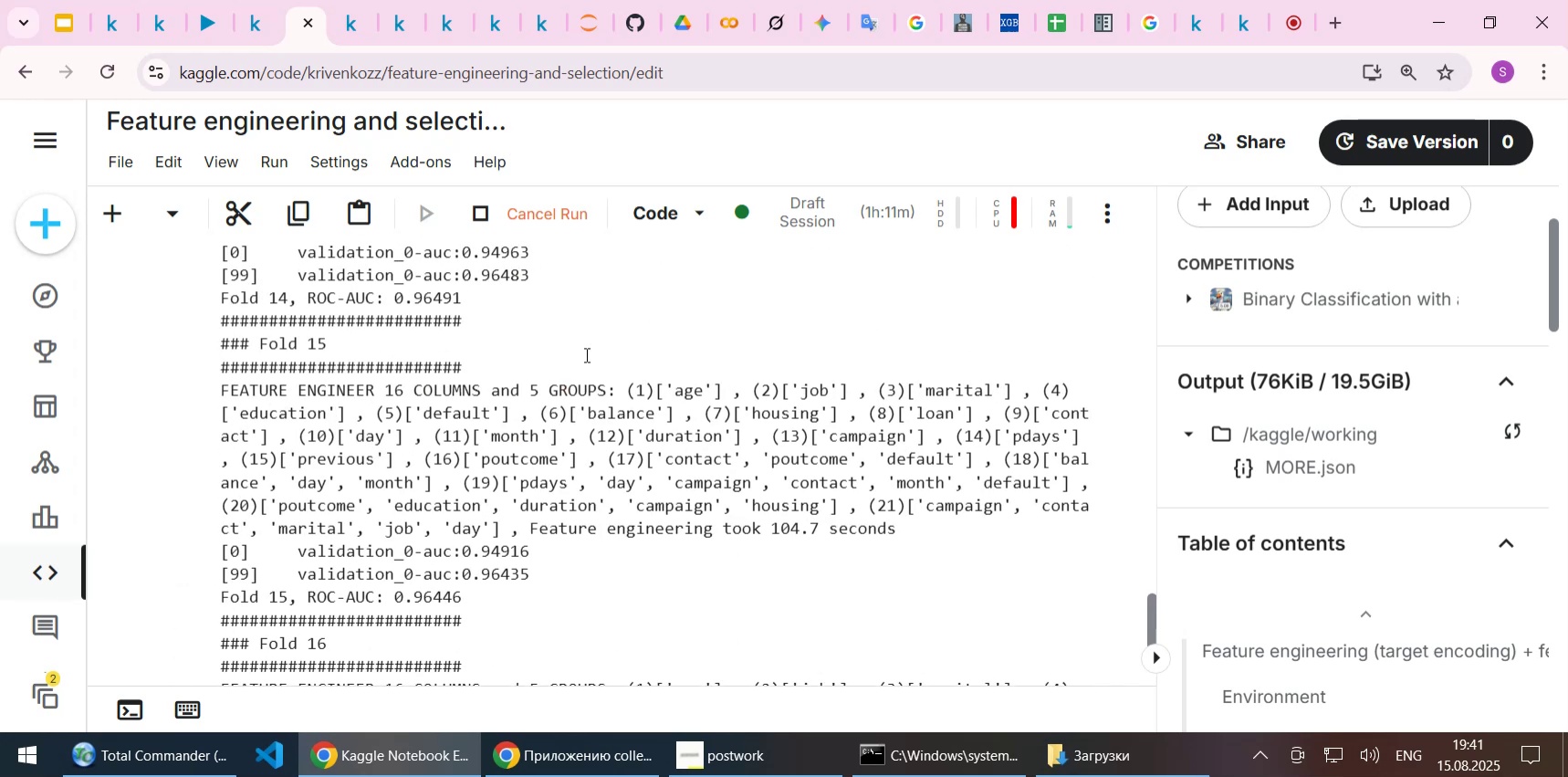 
scroll: coordinate [585, 354], scroll_direction: down, amount: 2.0
 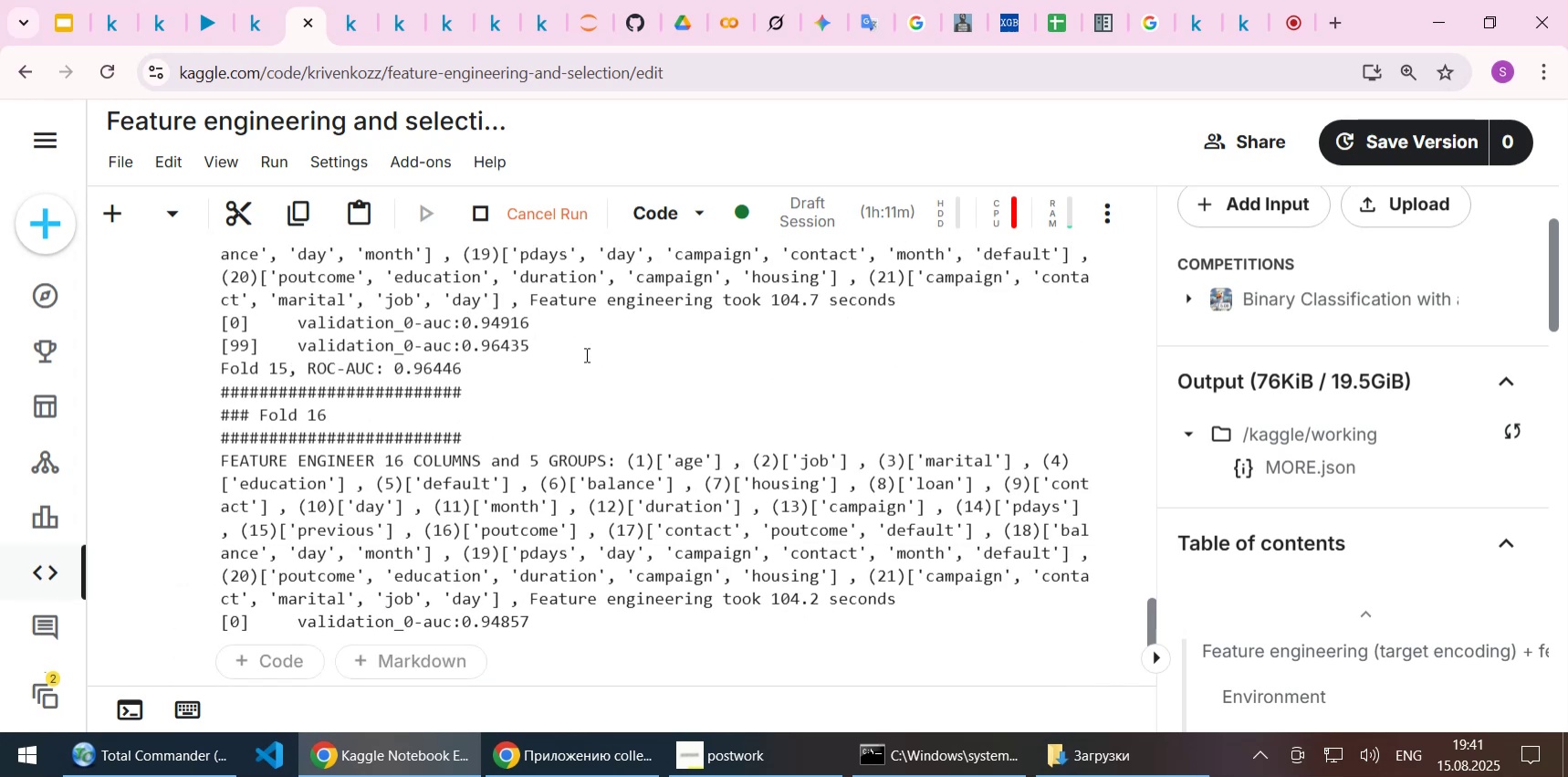 
scroll: coordinate [585, 354], scroll_direction: up, amount: 42.0
 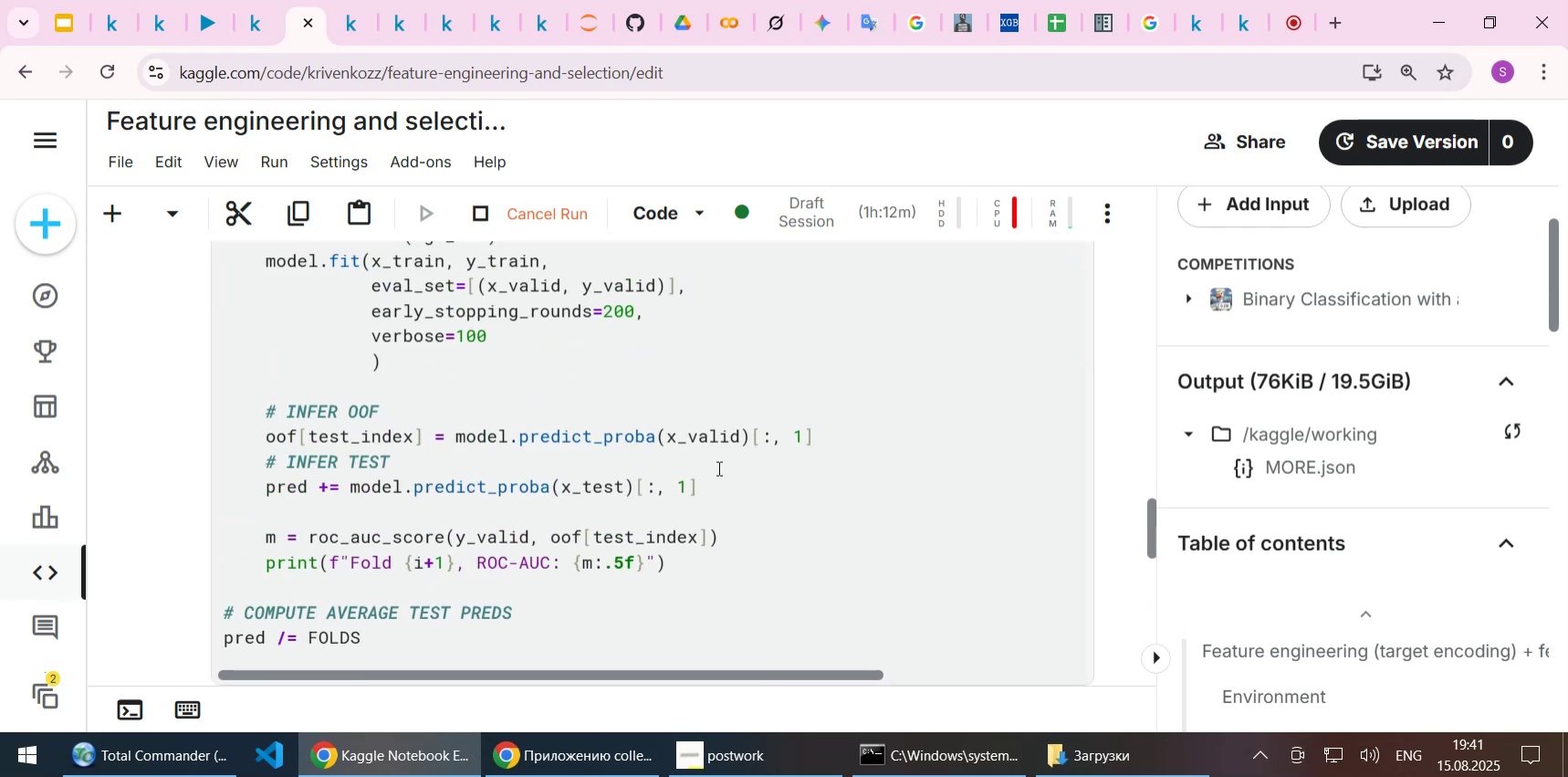 
wait(6.44)
 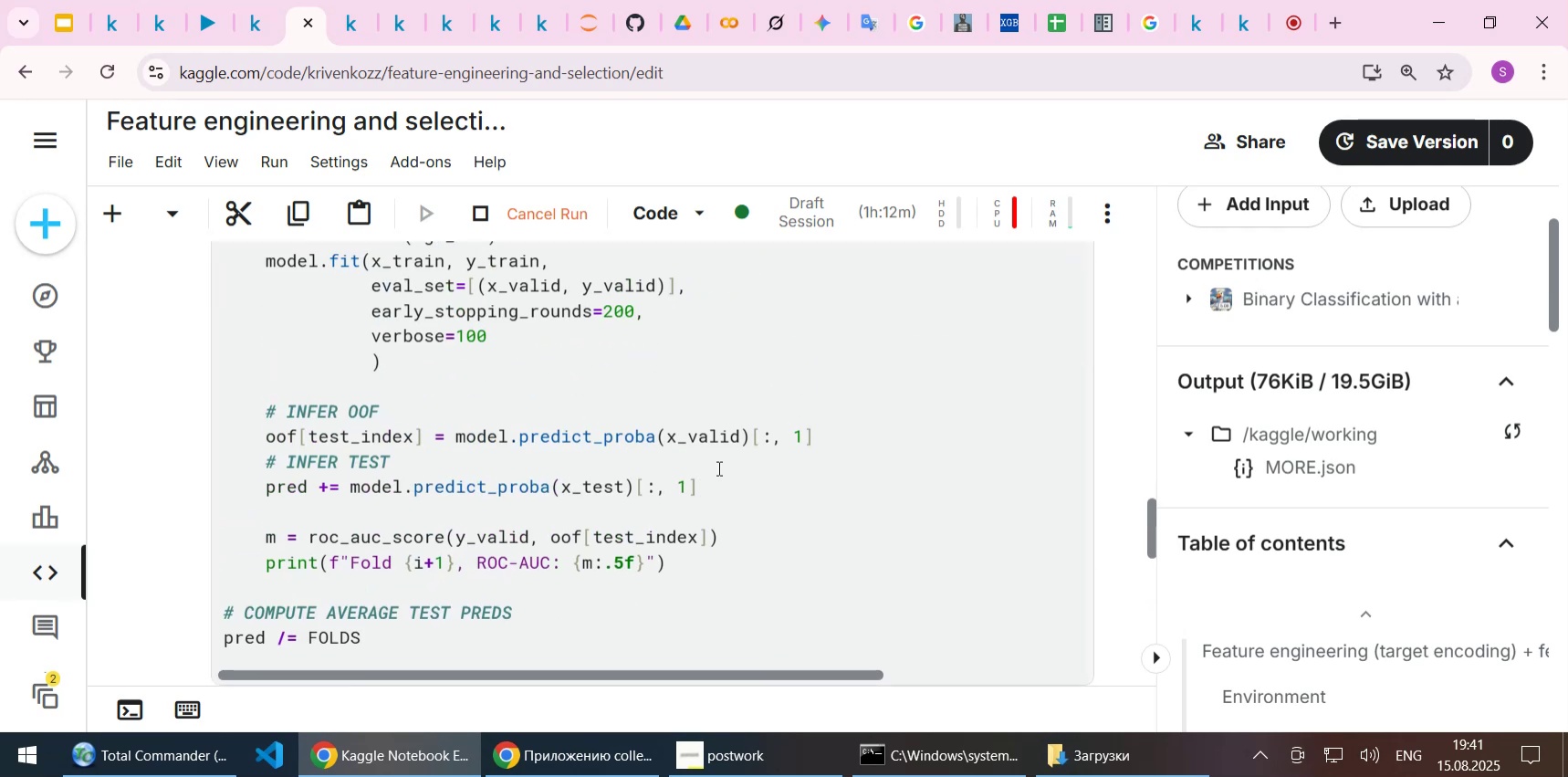 
scroll: coordinate [717, 467], scroll_direction: down, amount: 2.0
 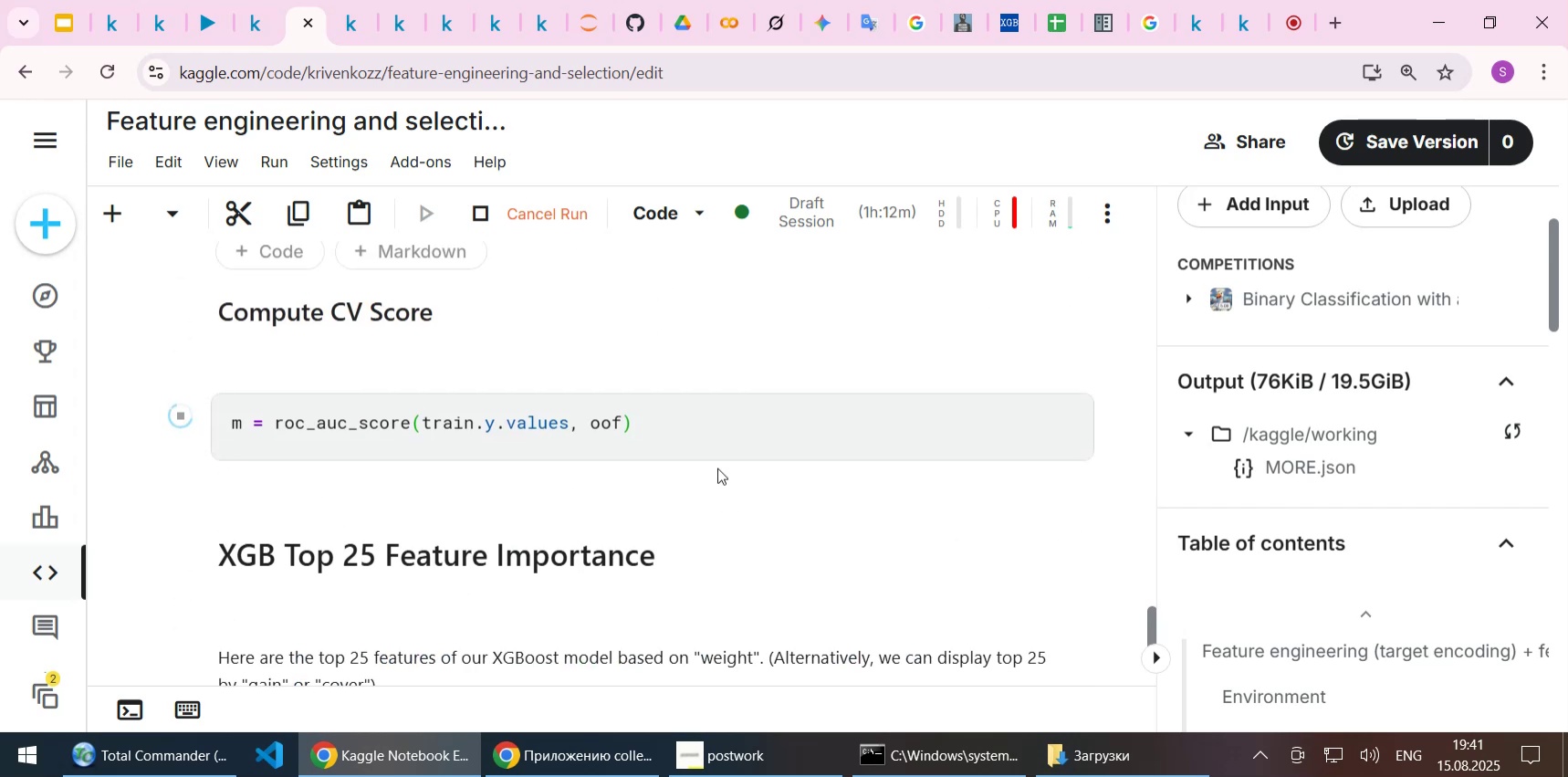 
scroll: coordinate [717, 467], scroll_direction: up, amount: 2.0
 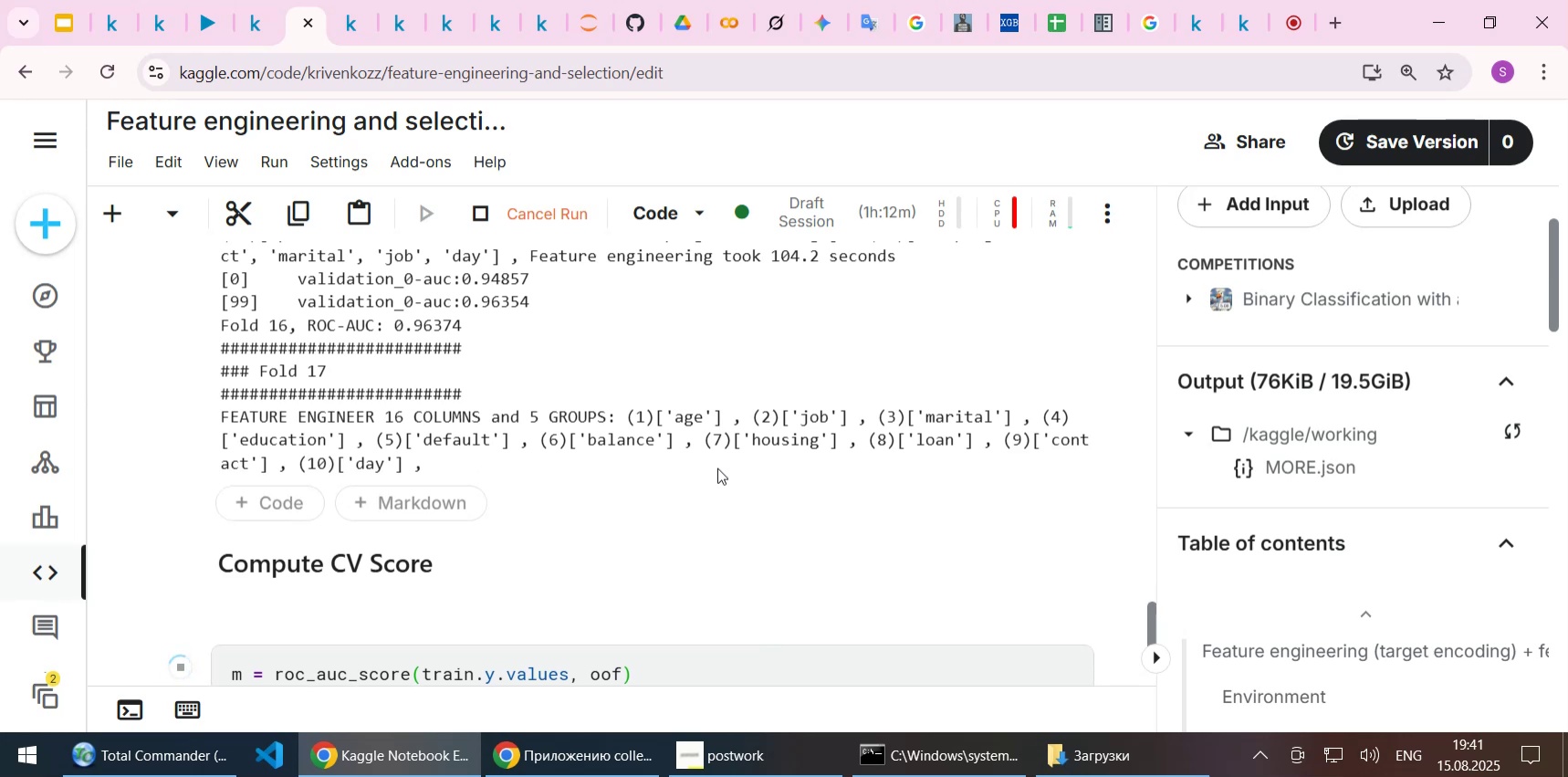 
scroll: coordinate [717, 467], scroll_direction: down, amount: 1.0
 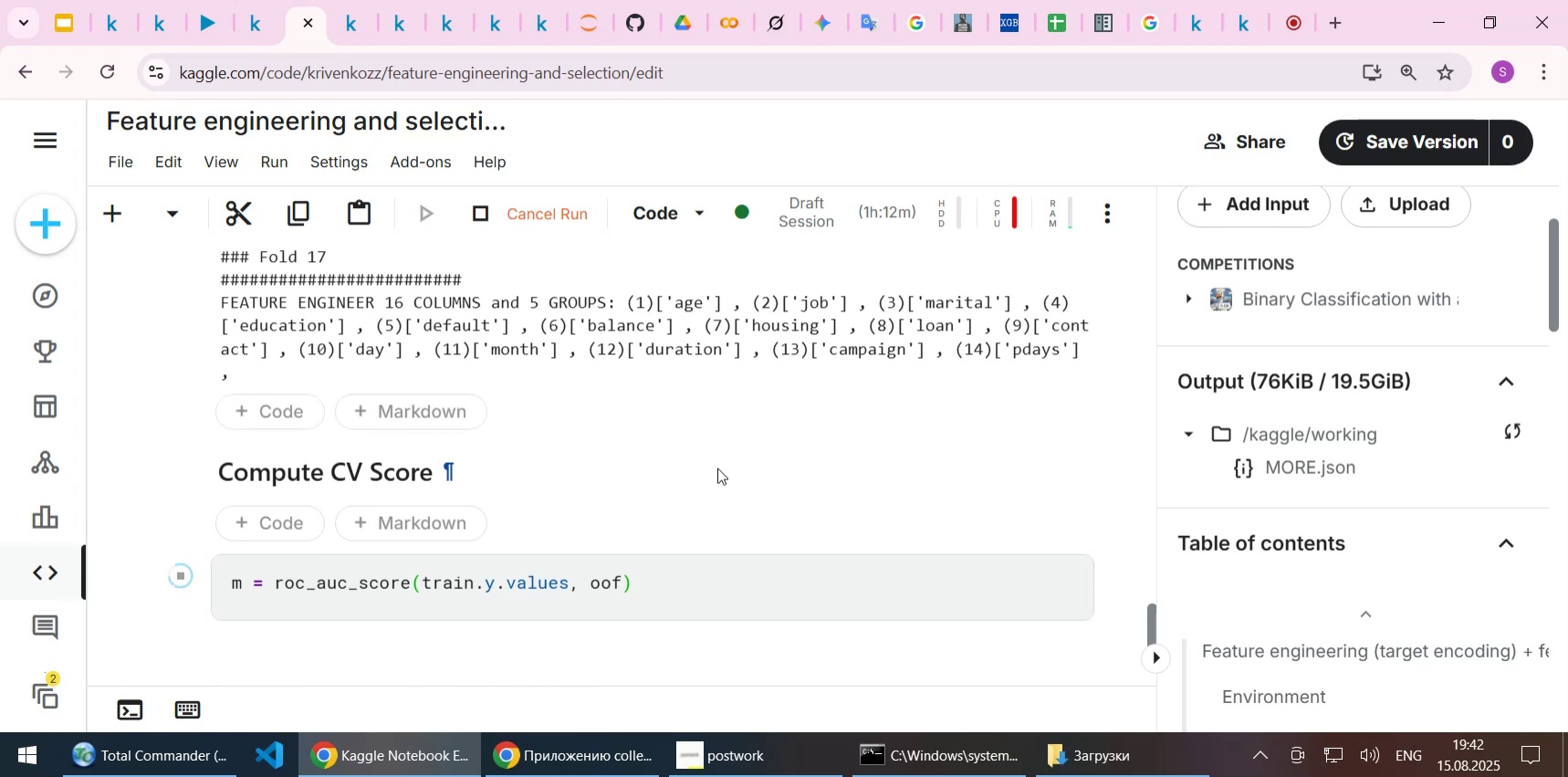 
wait(27.5)
 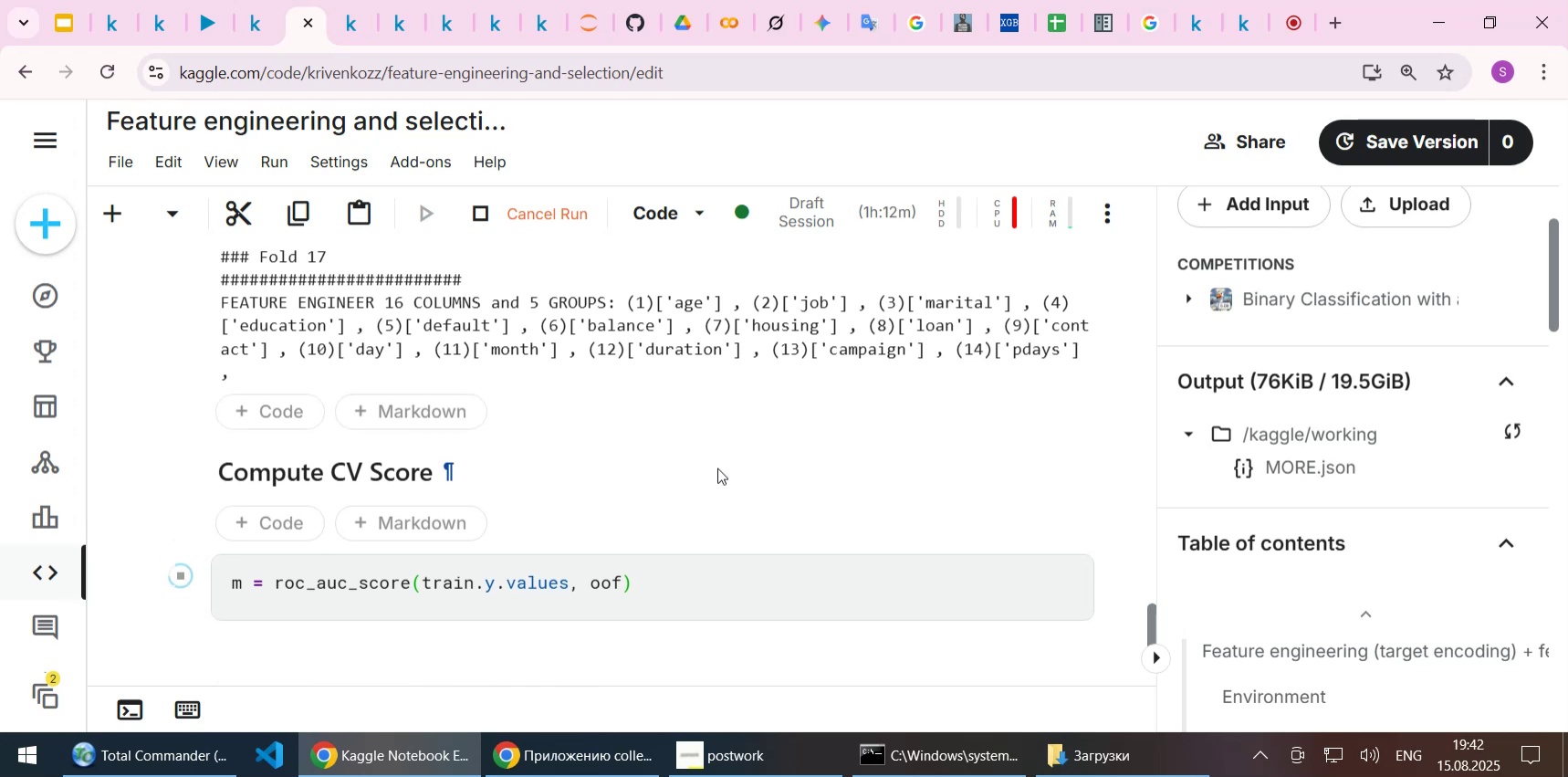 
scroll: coordinate [580, 488], scroll_direction: down, amount: 1.0
 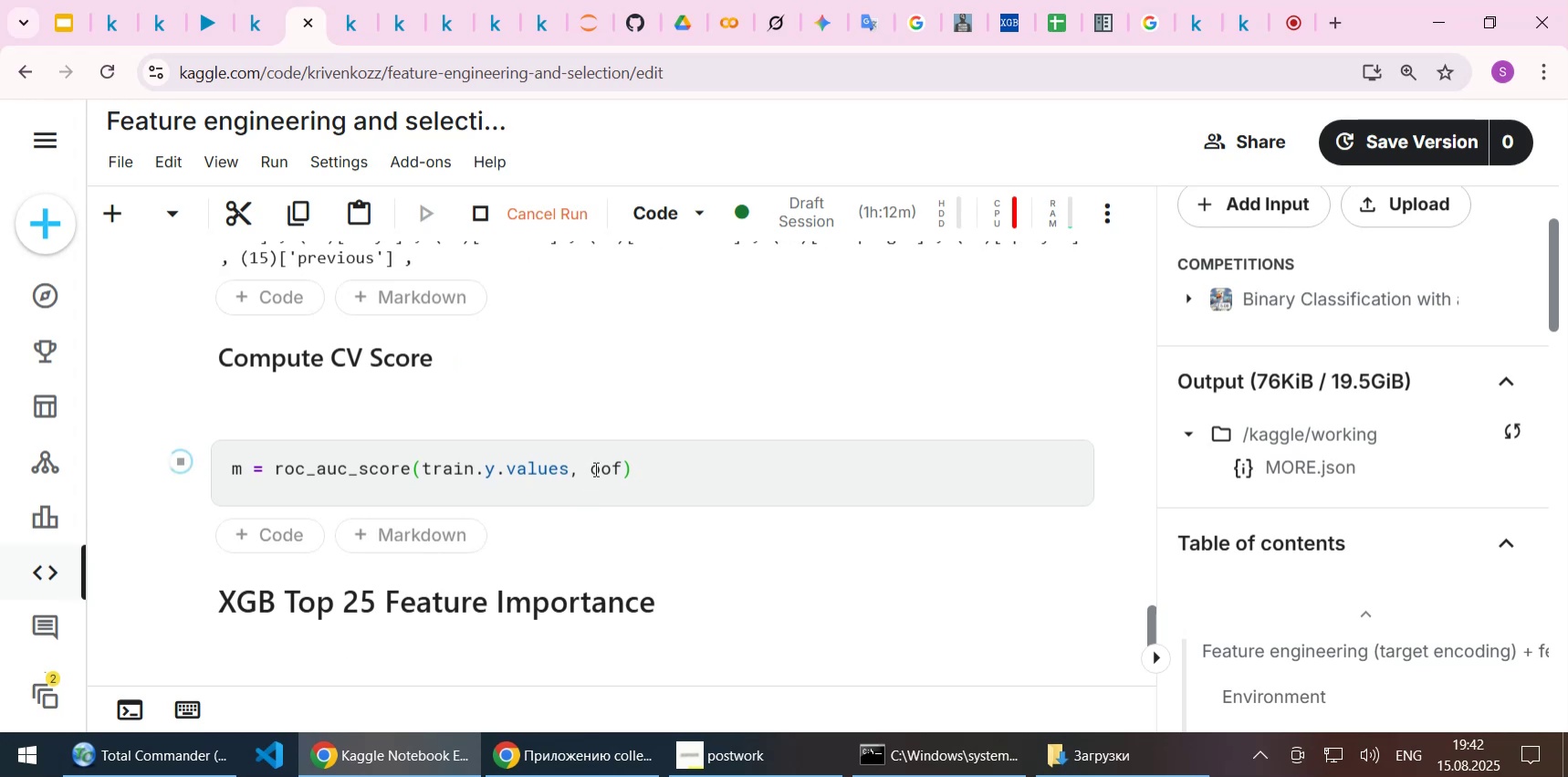 
scroll: coordinate [599, 466], scroll_direction: up, amount: 2.0
 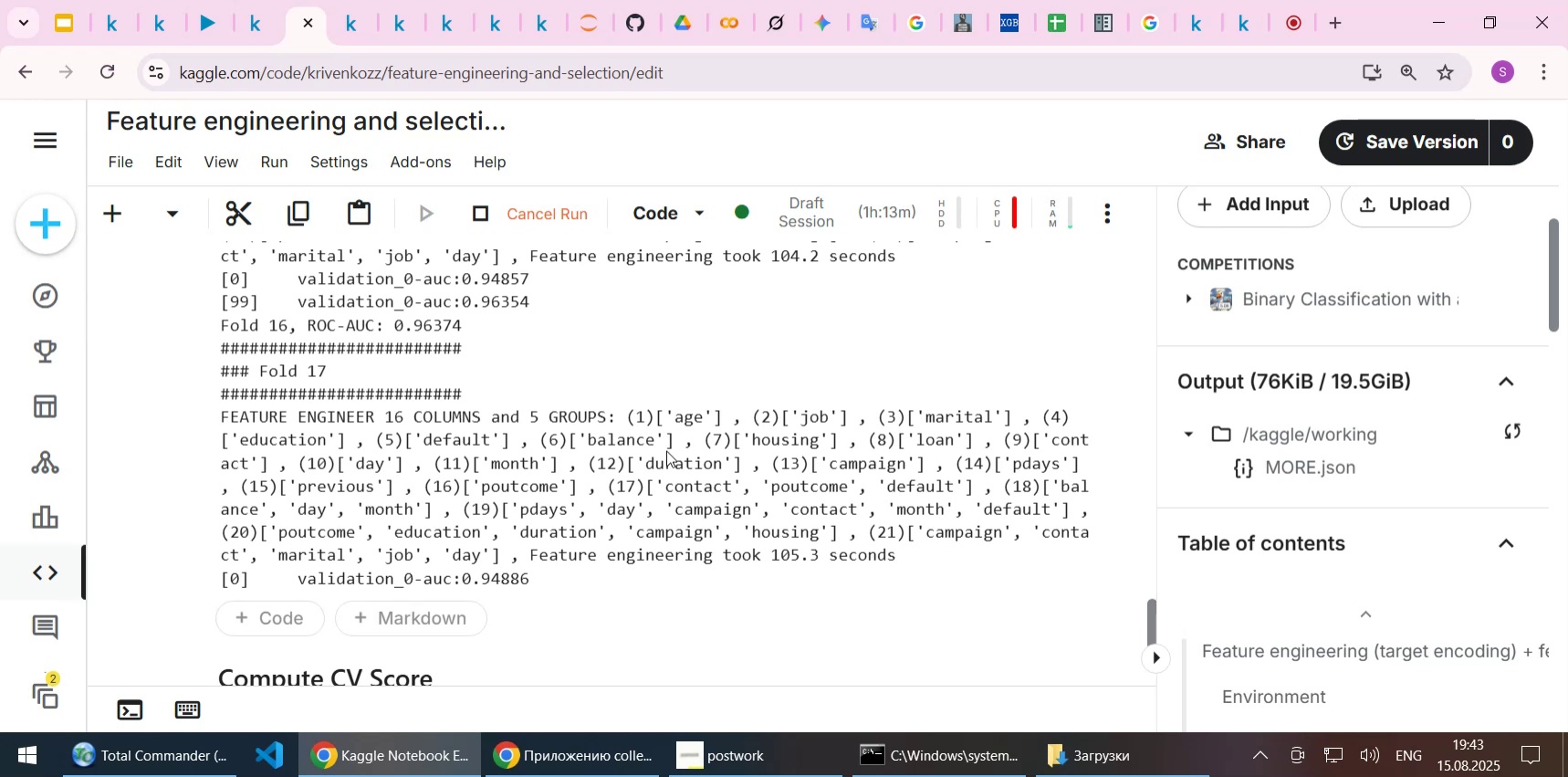 
wait(65.53)
 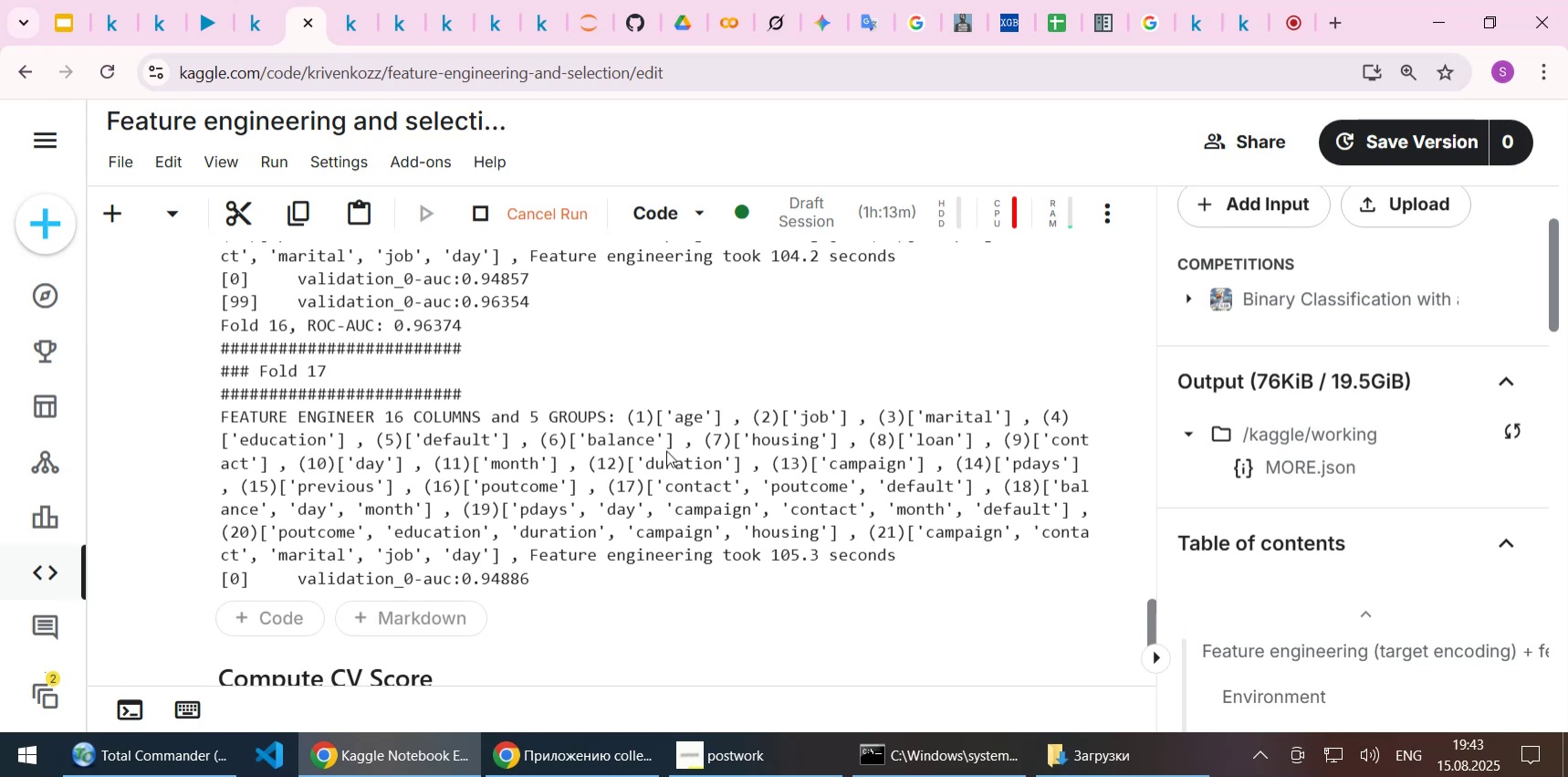 
scroll: coordinate [491, 522], scroll_direction: down, amount: 1.0
 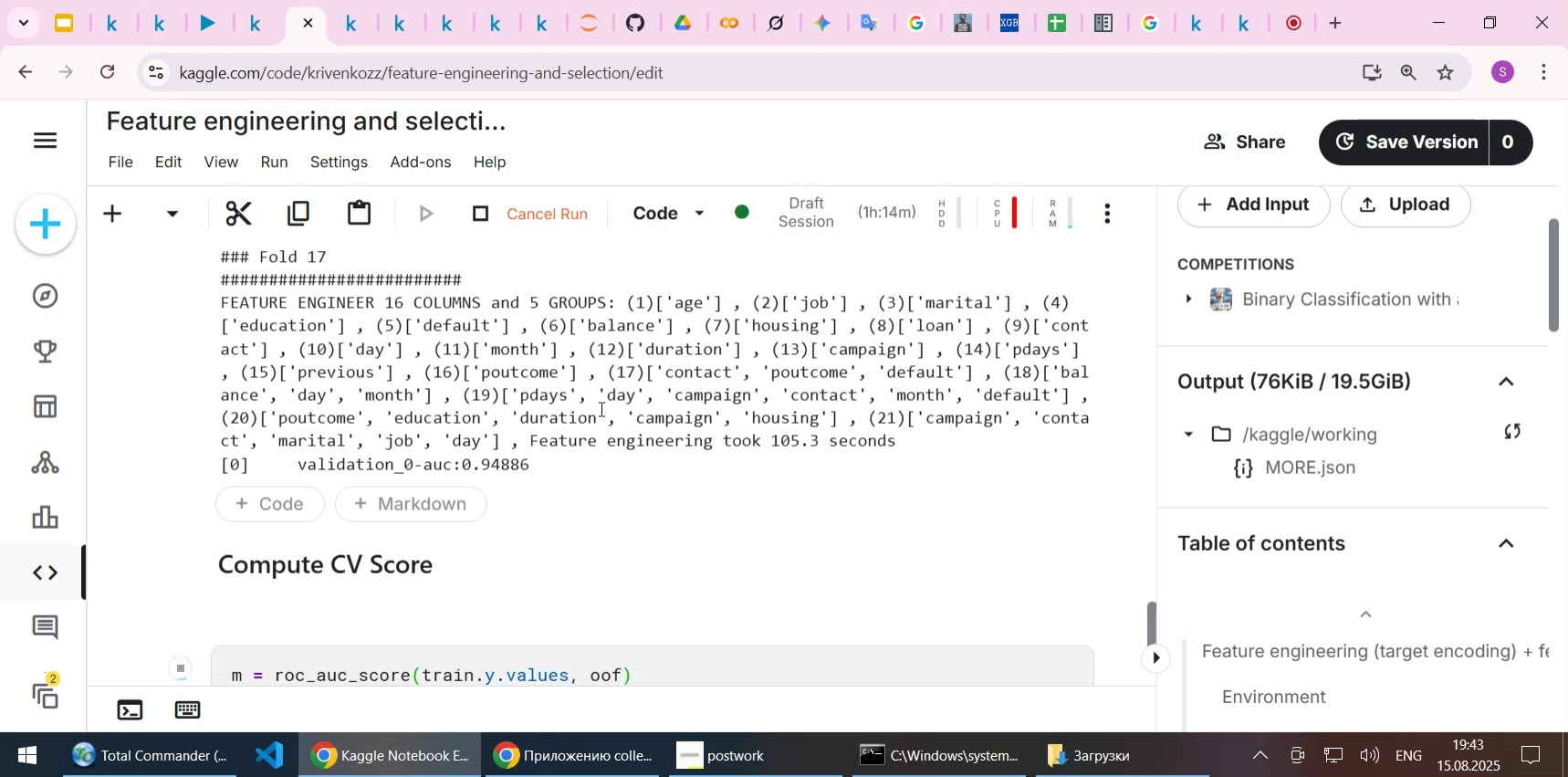 
scroll: coordinate [600, 408], scroll_direction: up, amount: 1.0
 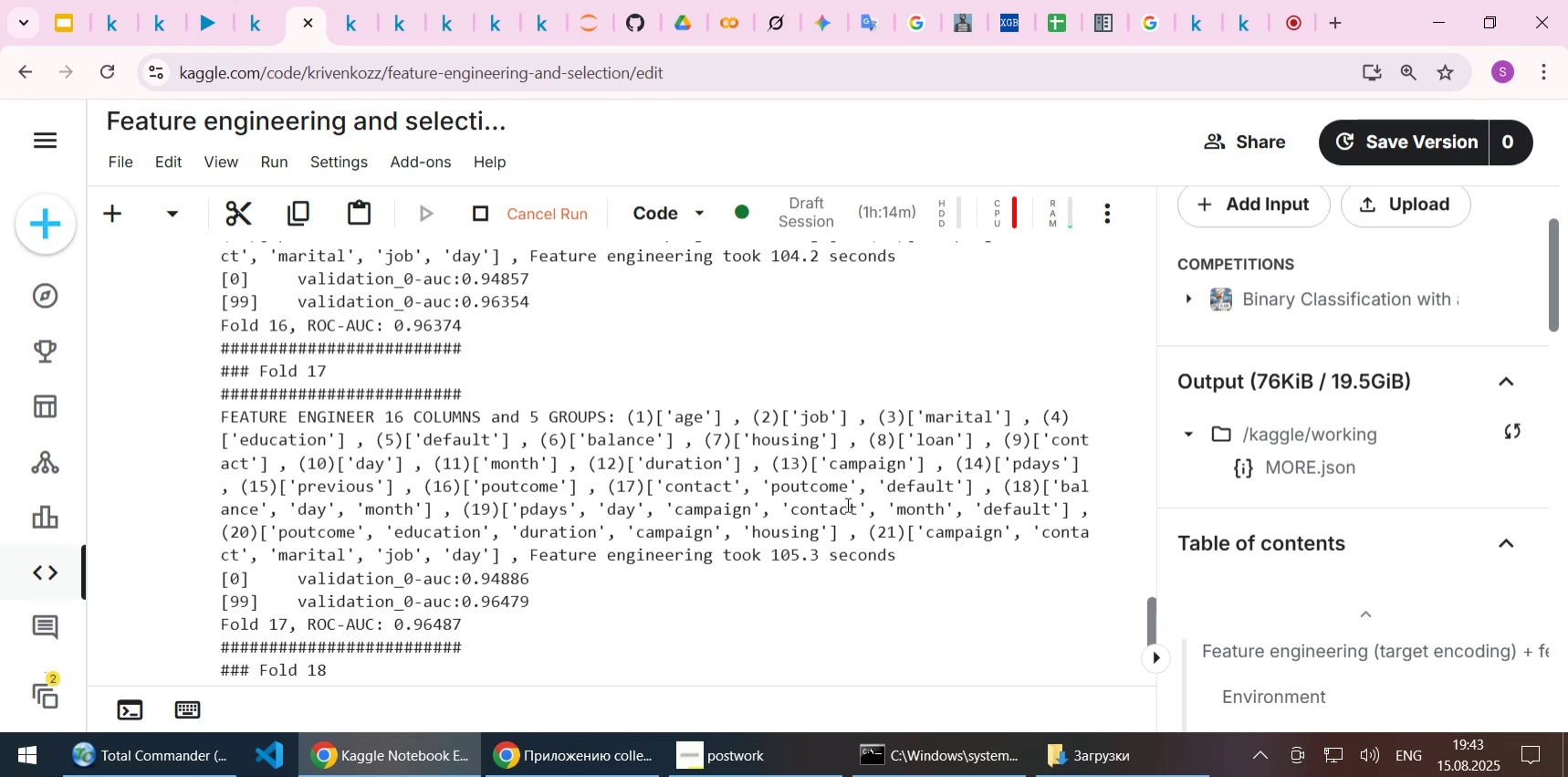 
scroll: coordinate [836, 459], scroll_direction: down, amount: 2.0
 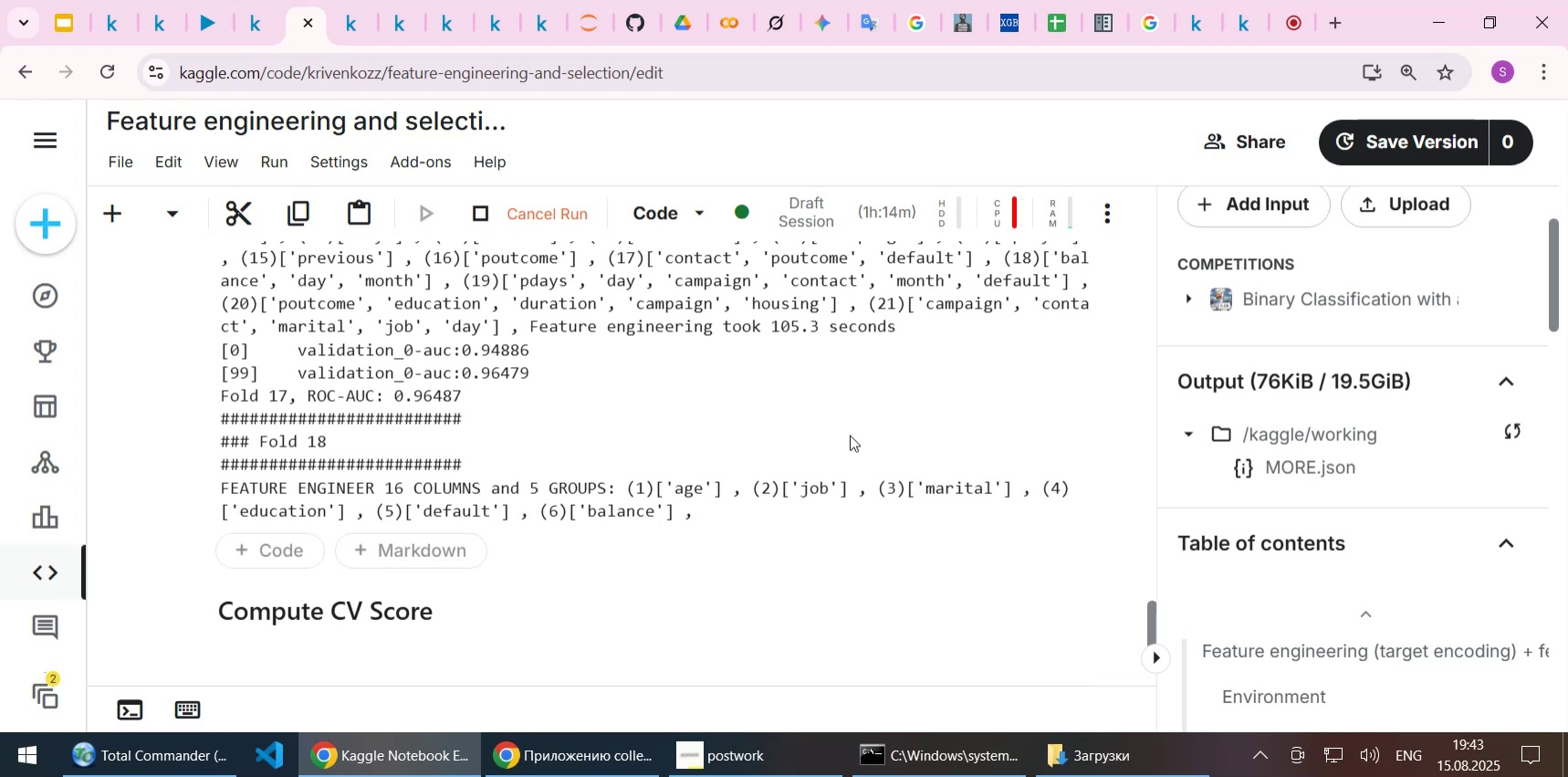 
wait(16.09)
 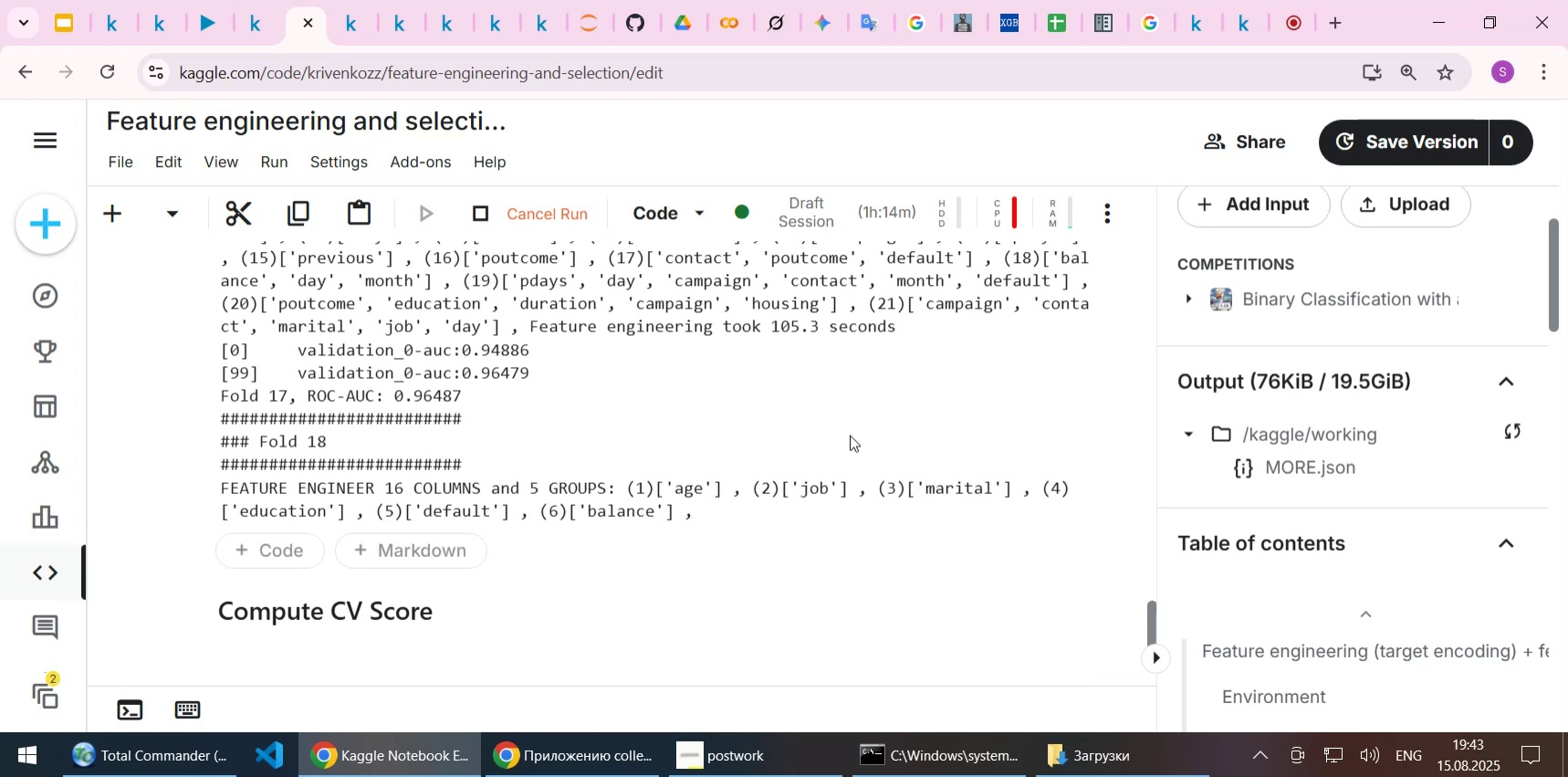 
scroll: coordinate [648, 445], scroll_direction: down, amount: 1.0
 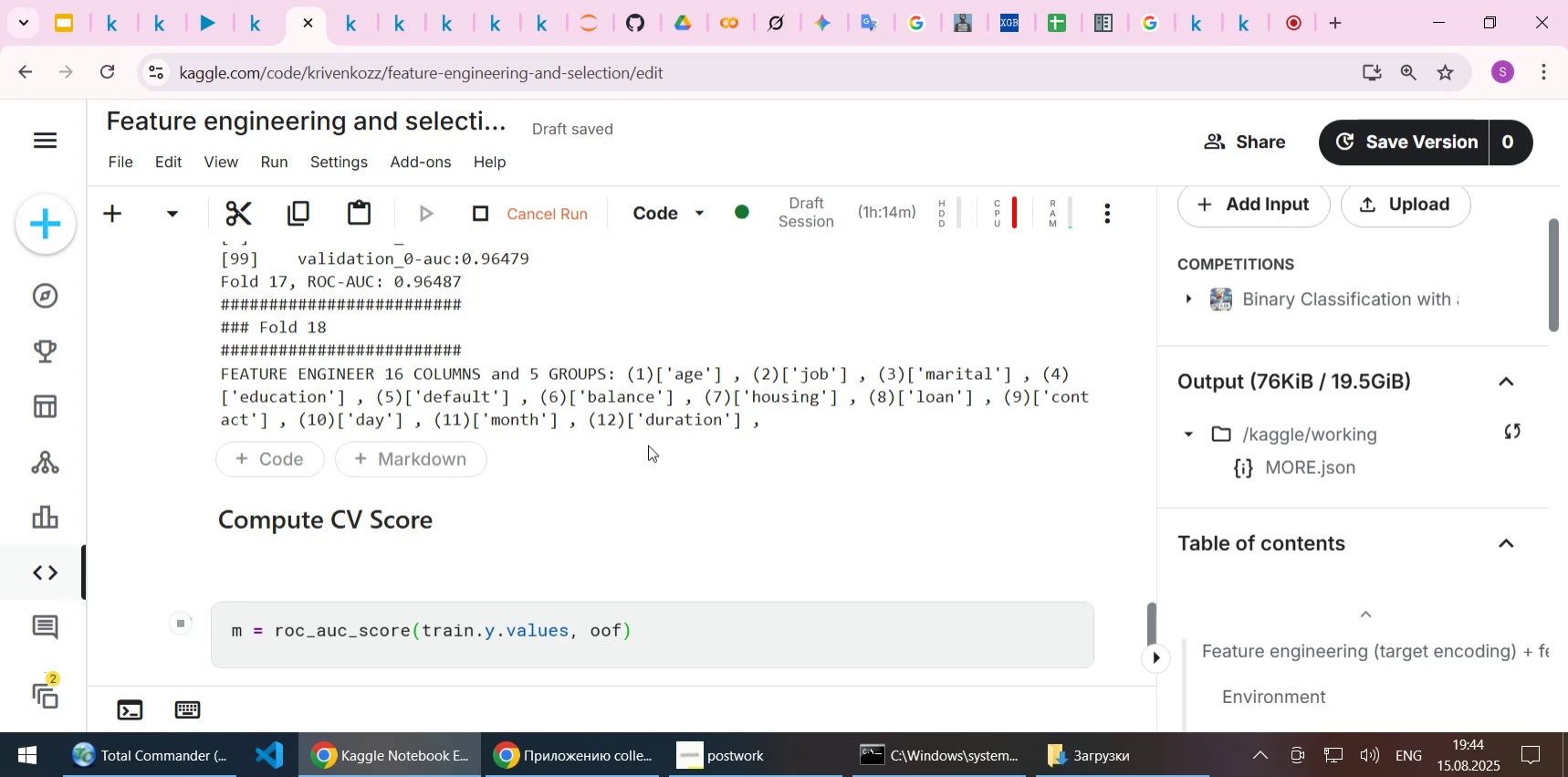 
wait(24.29)
 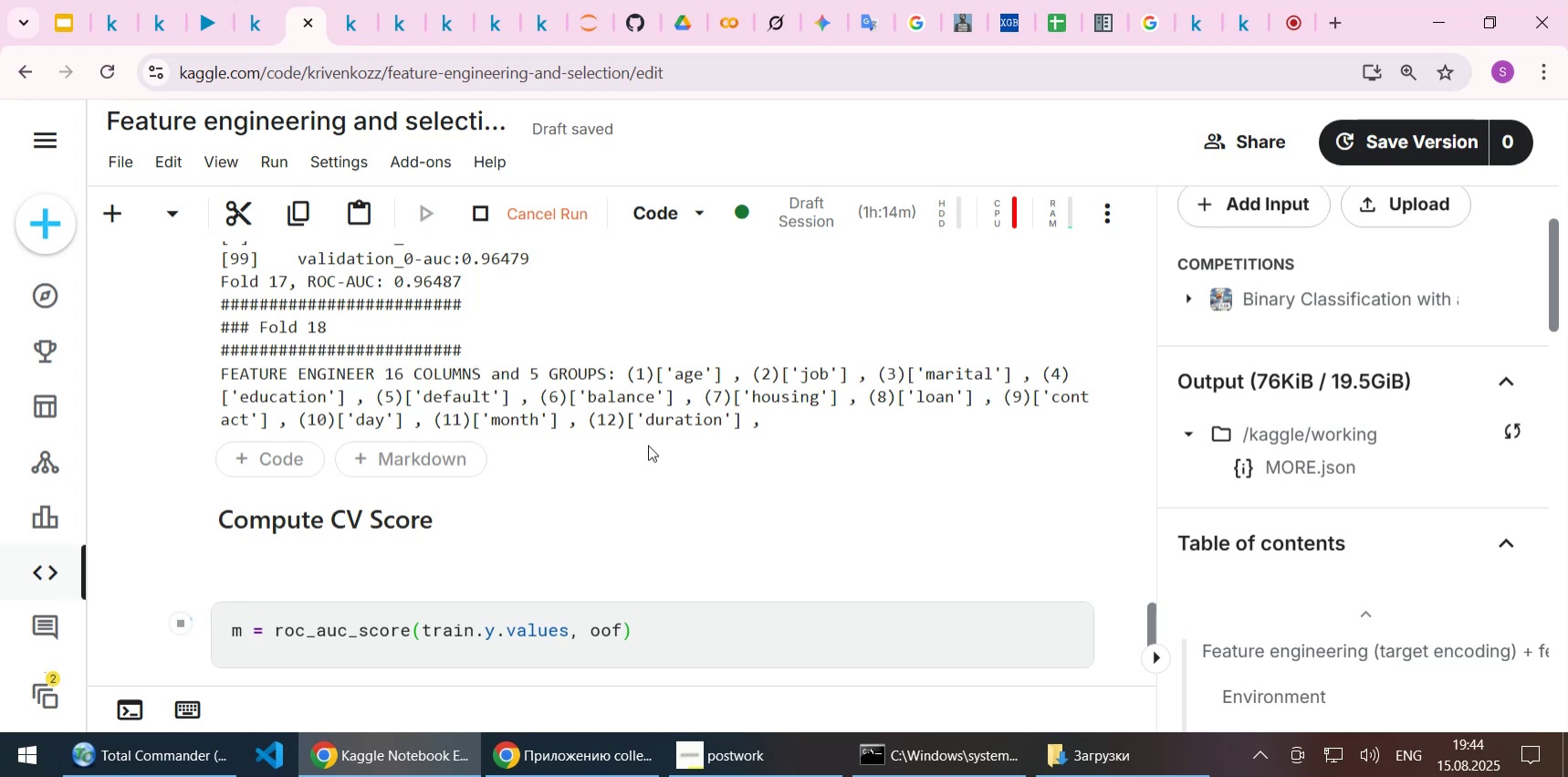 
scroll: coordinate [599, 434], scroll_direction: down, amount: 2.0
 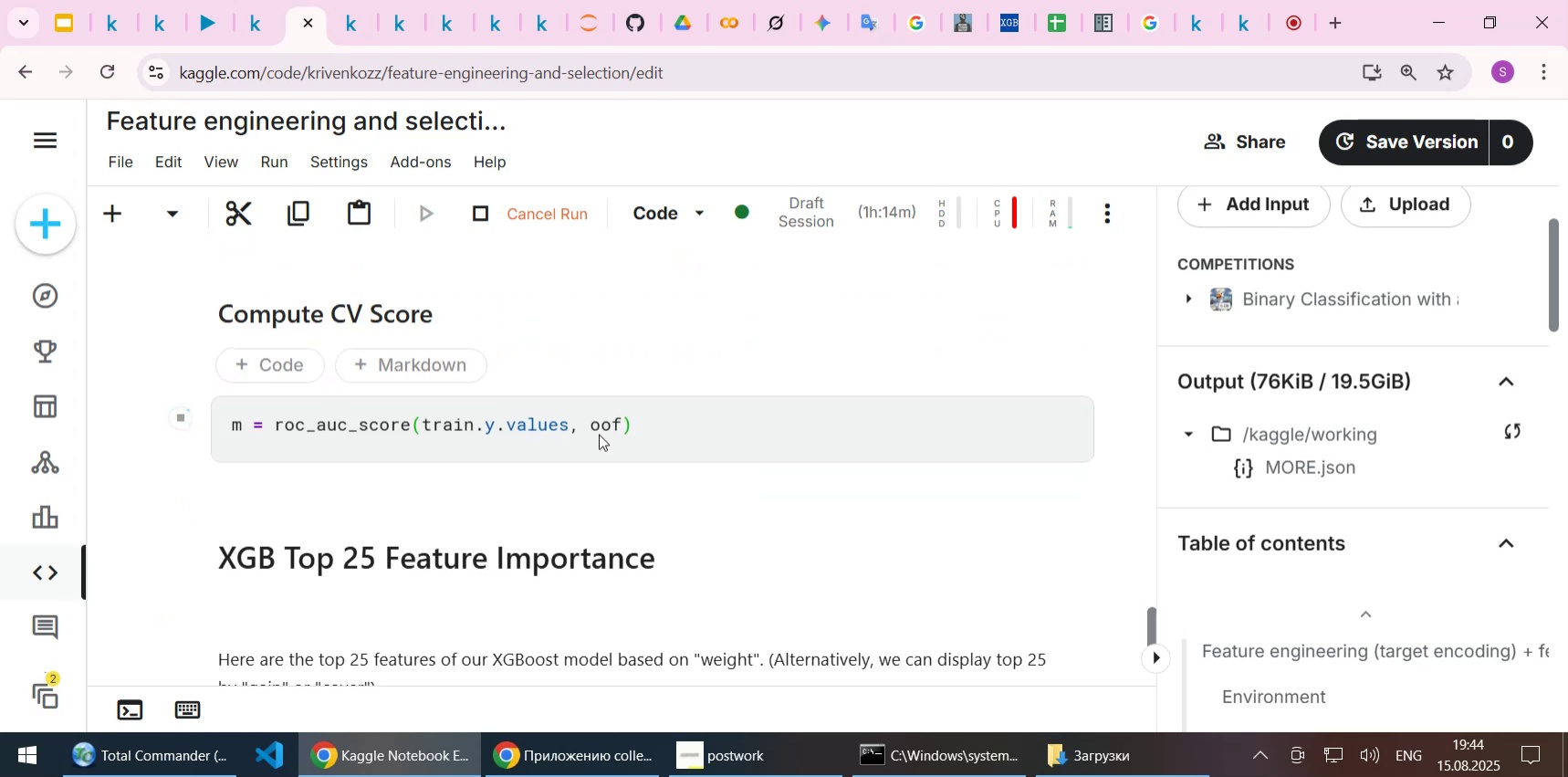 
scroll: coordinate [599, 434], scroll_direction: up, amount: 1.0
 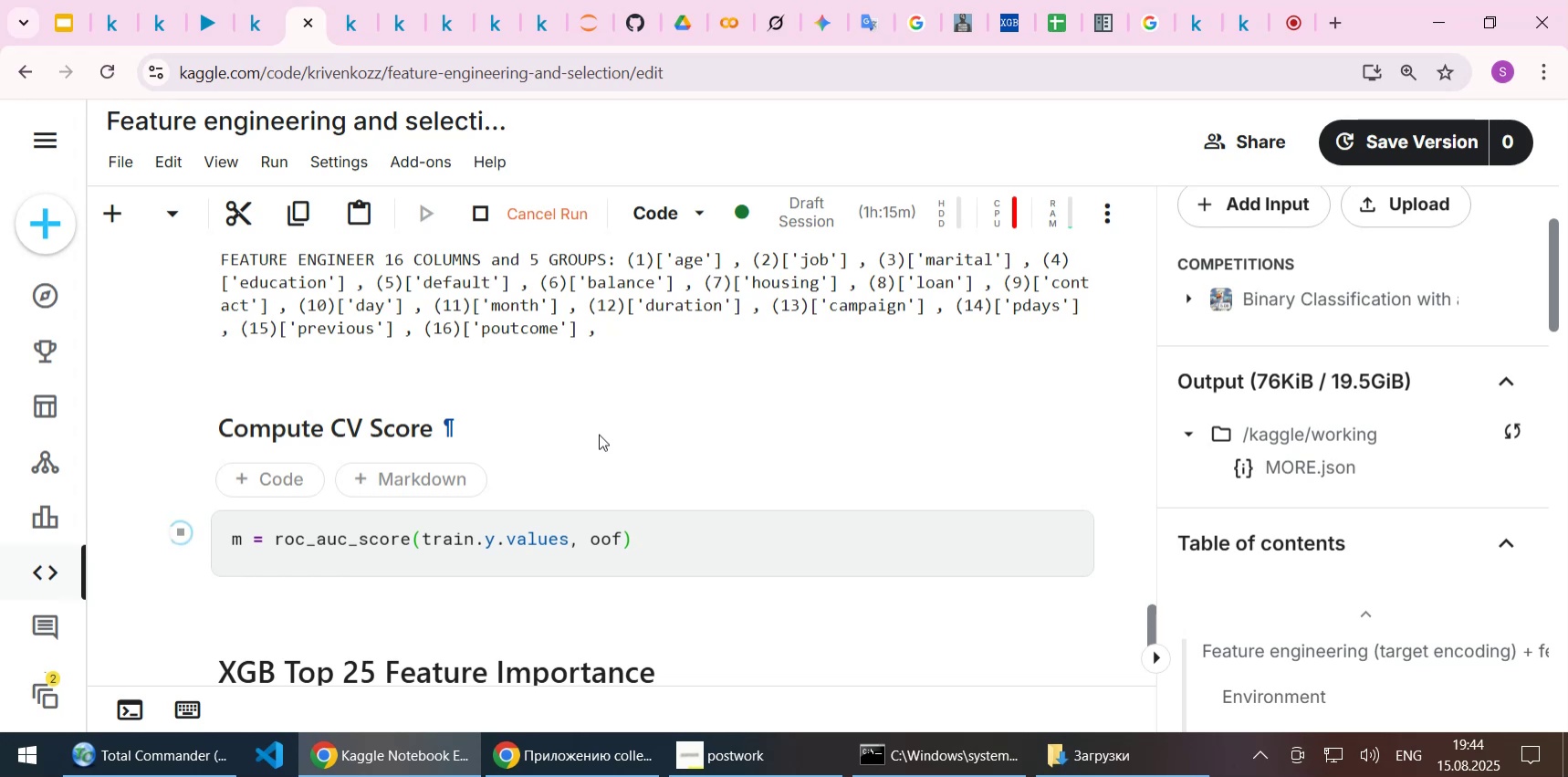 
wait(18.19)
 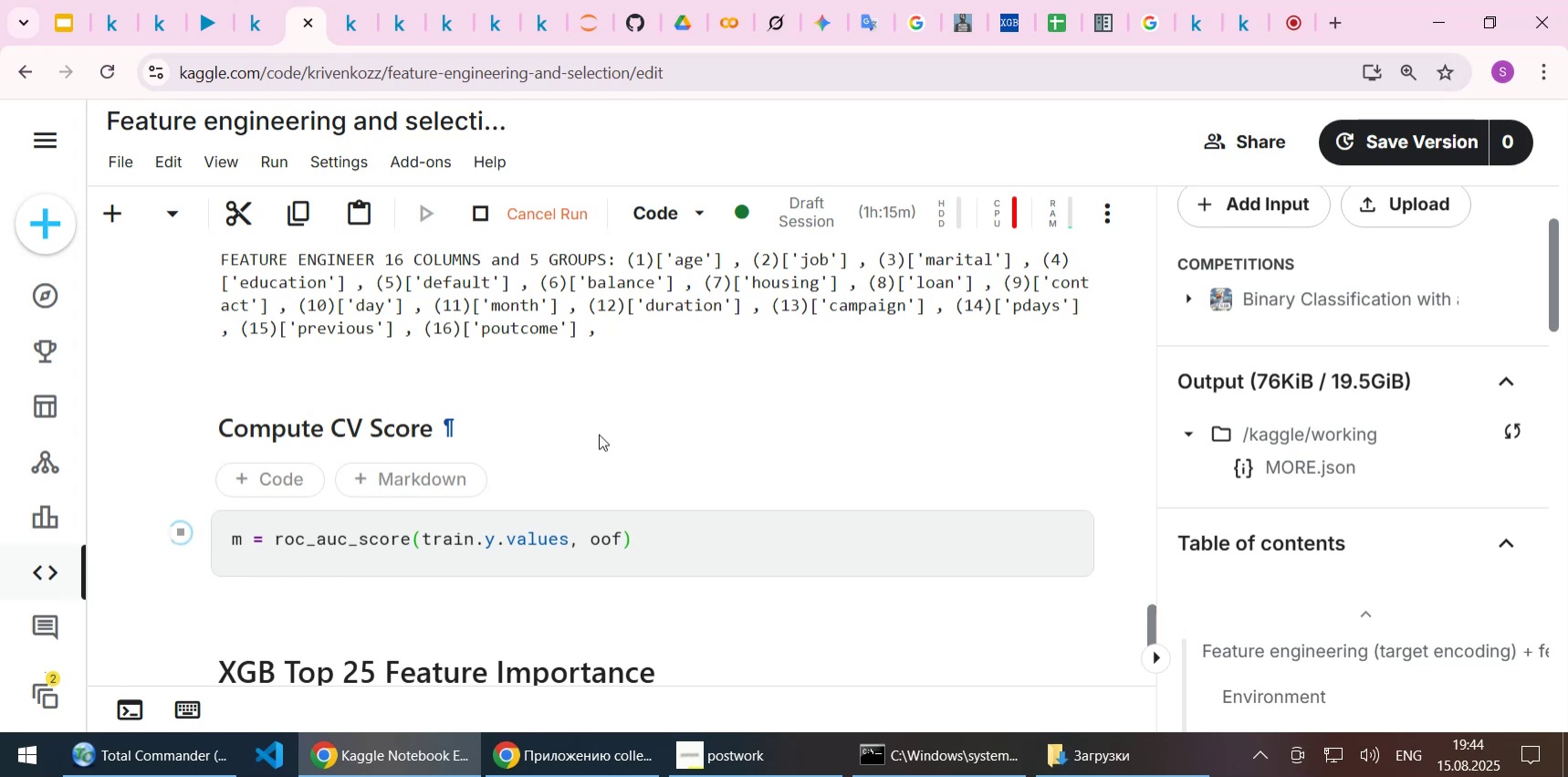 
scroll: coordinate [599, 434], scroll_direction: up, amount: 1.0
 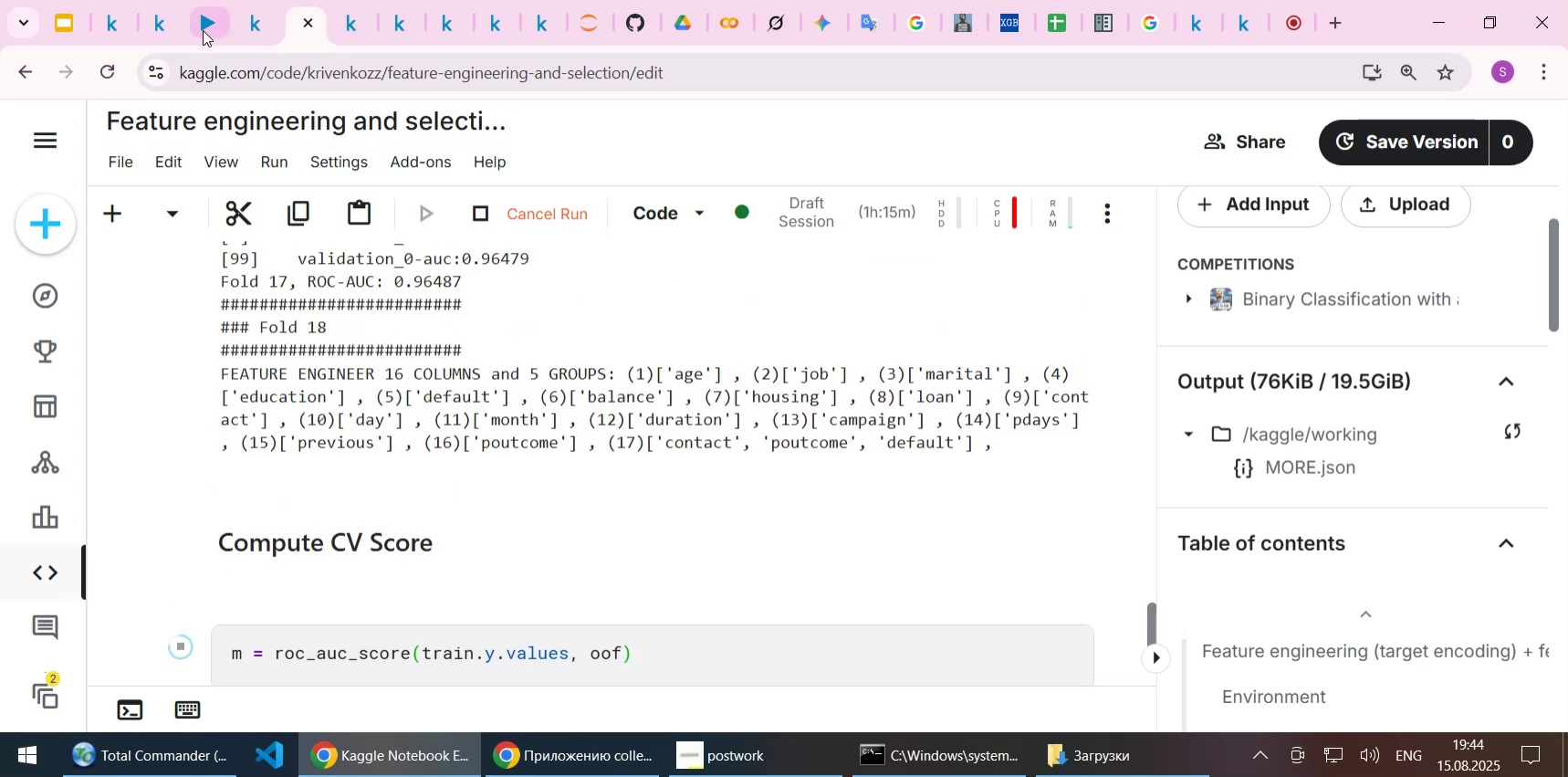 
left_click([203, 30])
 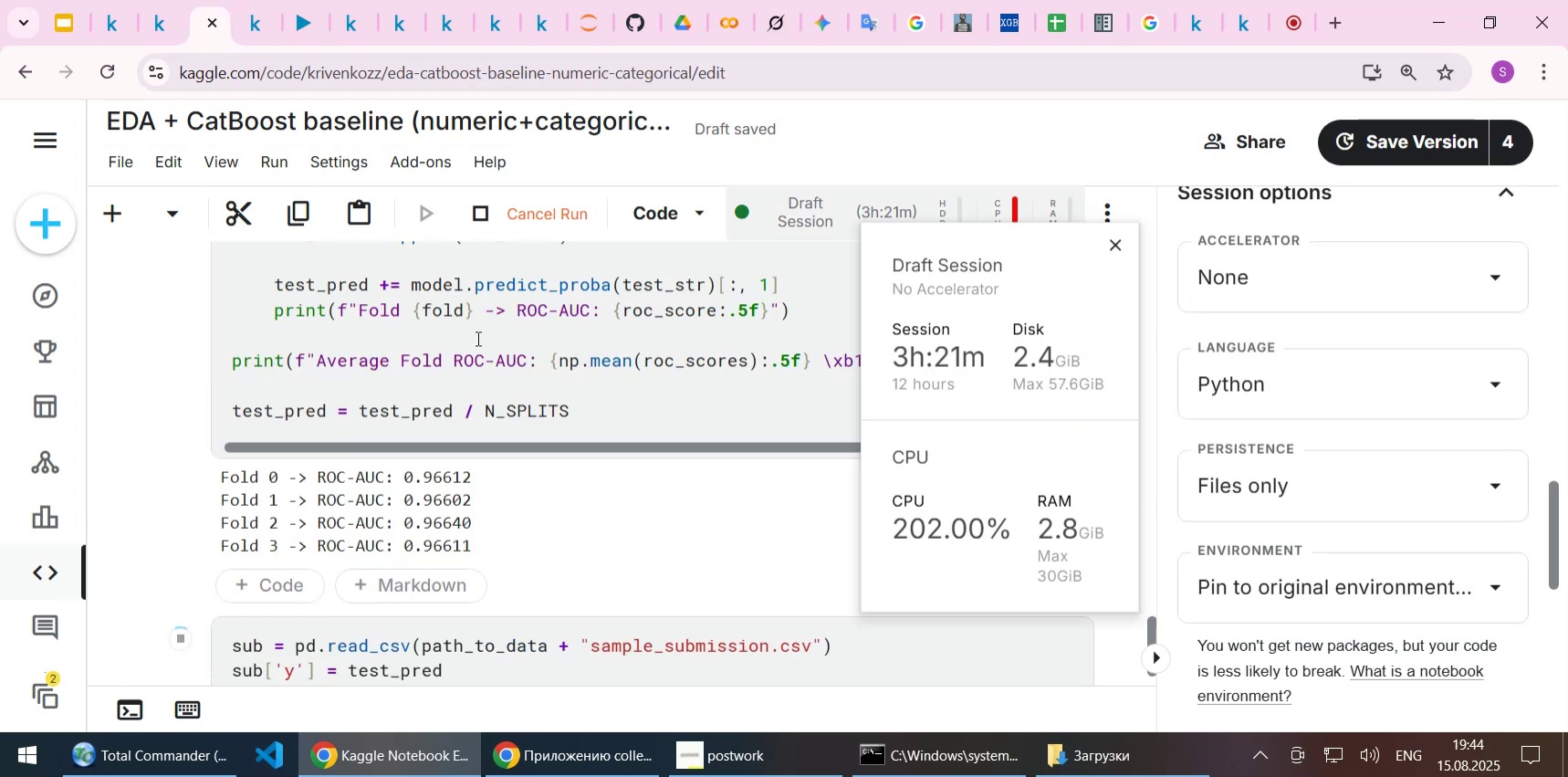 
scroll: coordinate [474, 358], scroll_direction: down, amount: 1.0
 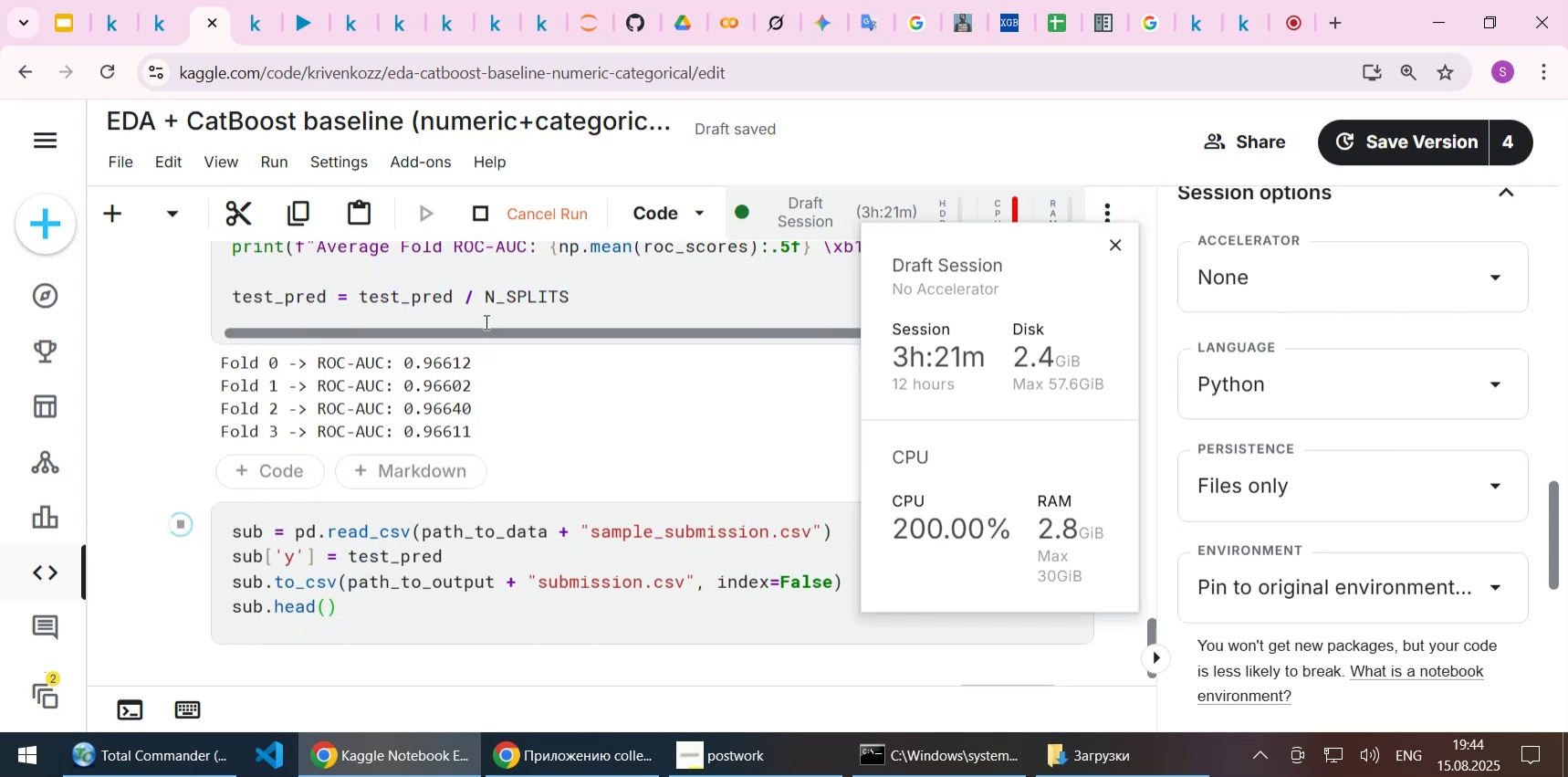 
wait(13.3)
 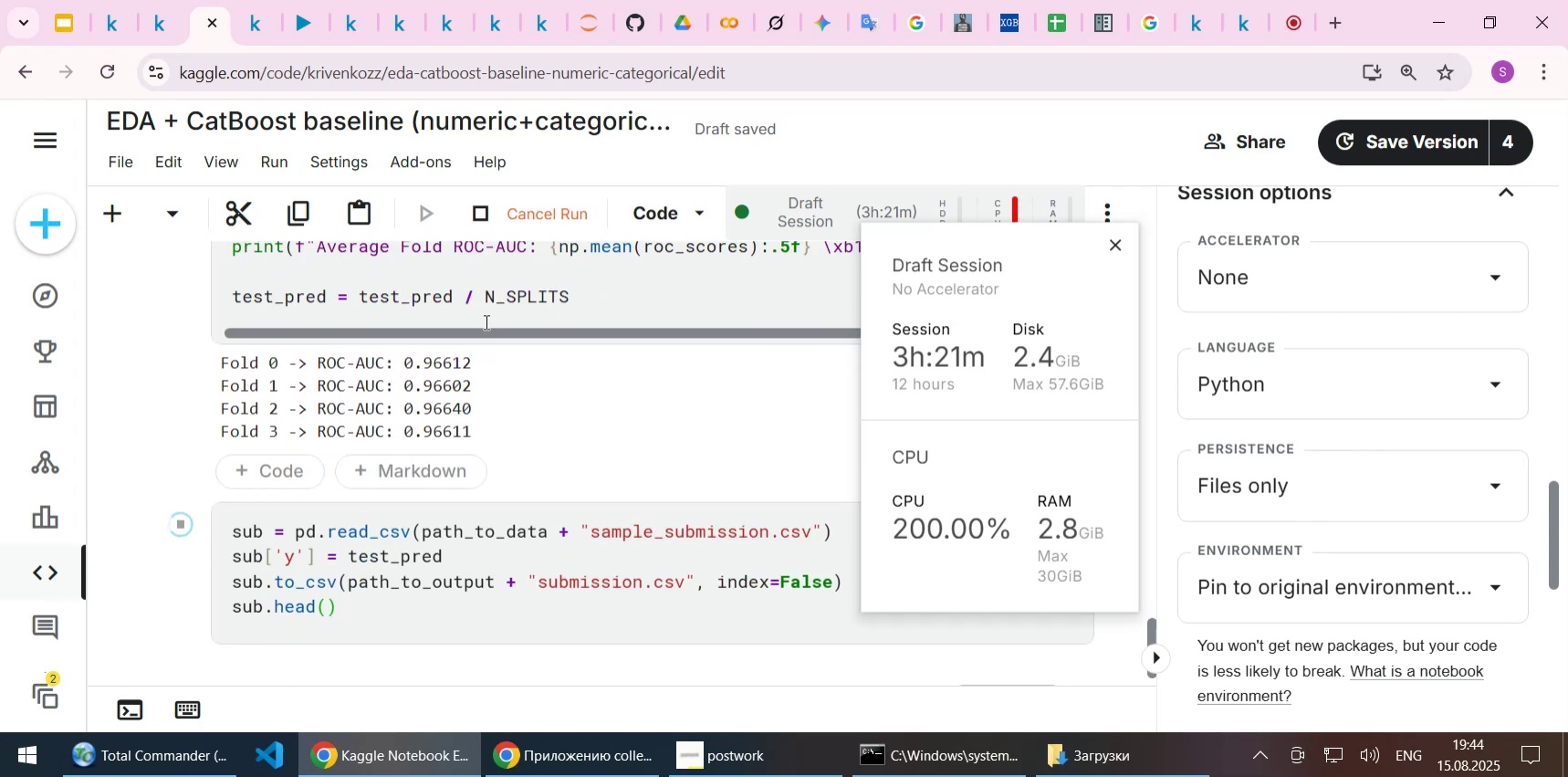 
left_click([1115, 243])
 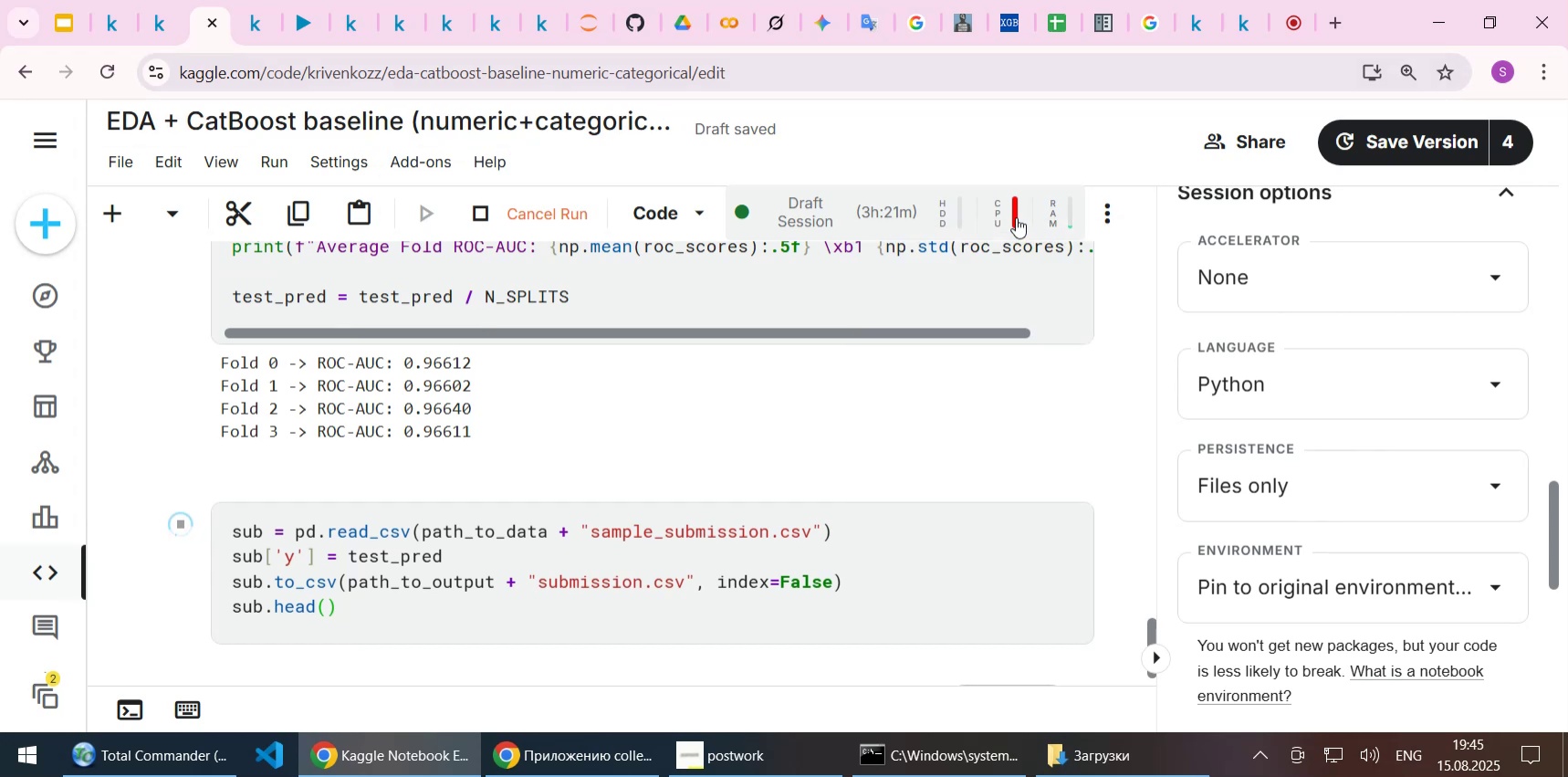 
left_click([1016, 217])
 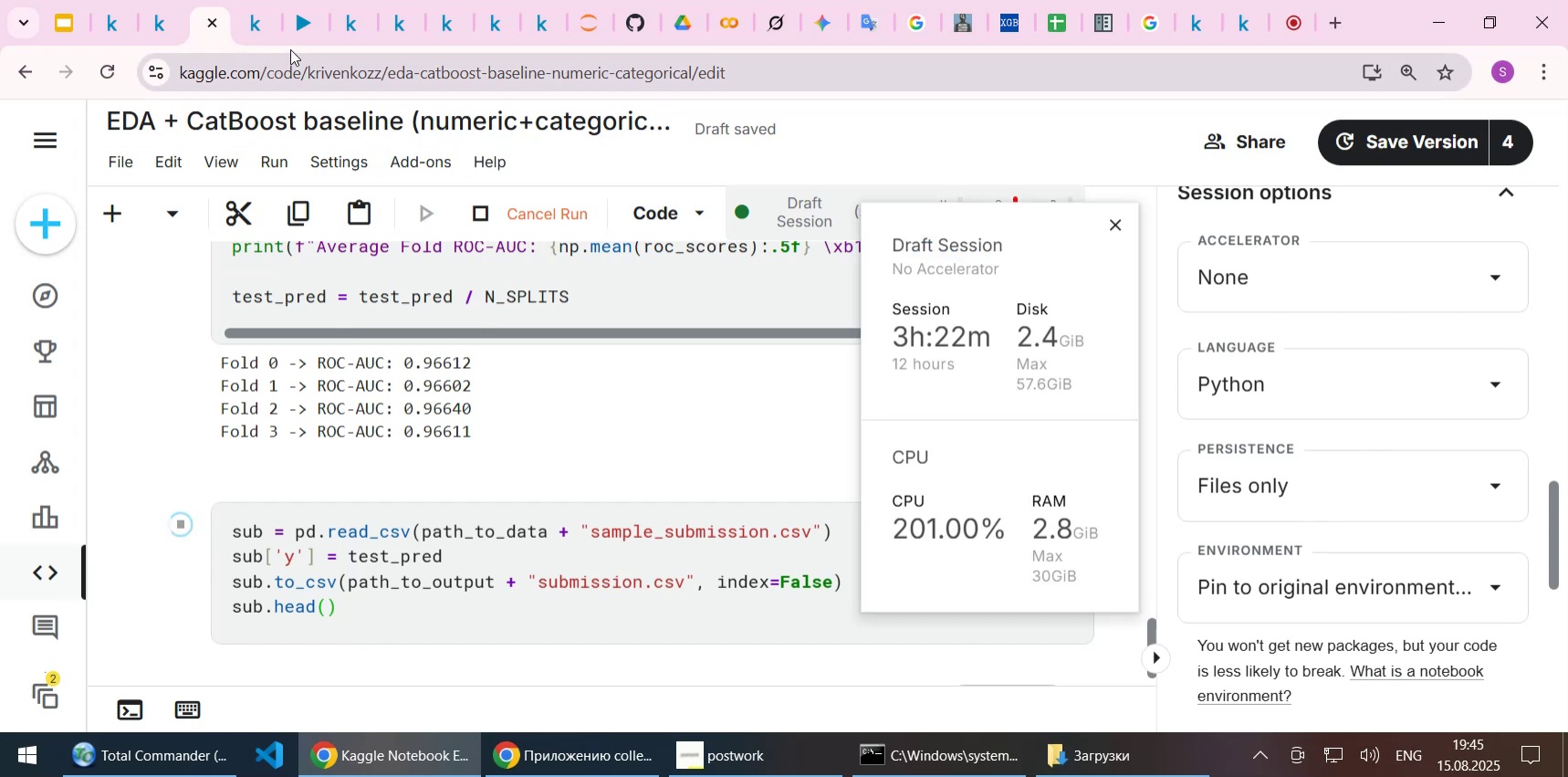 
left_click([297, 28])
 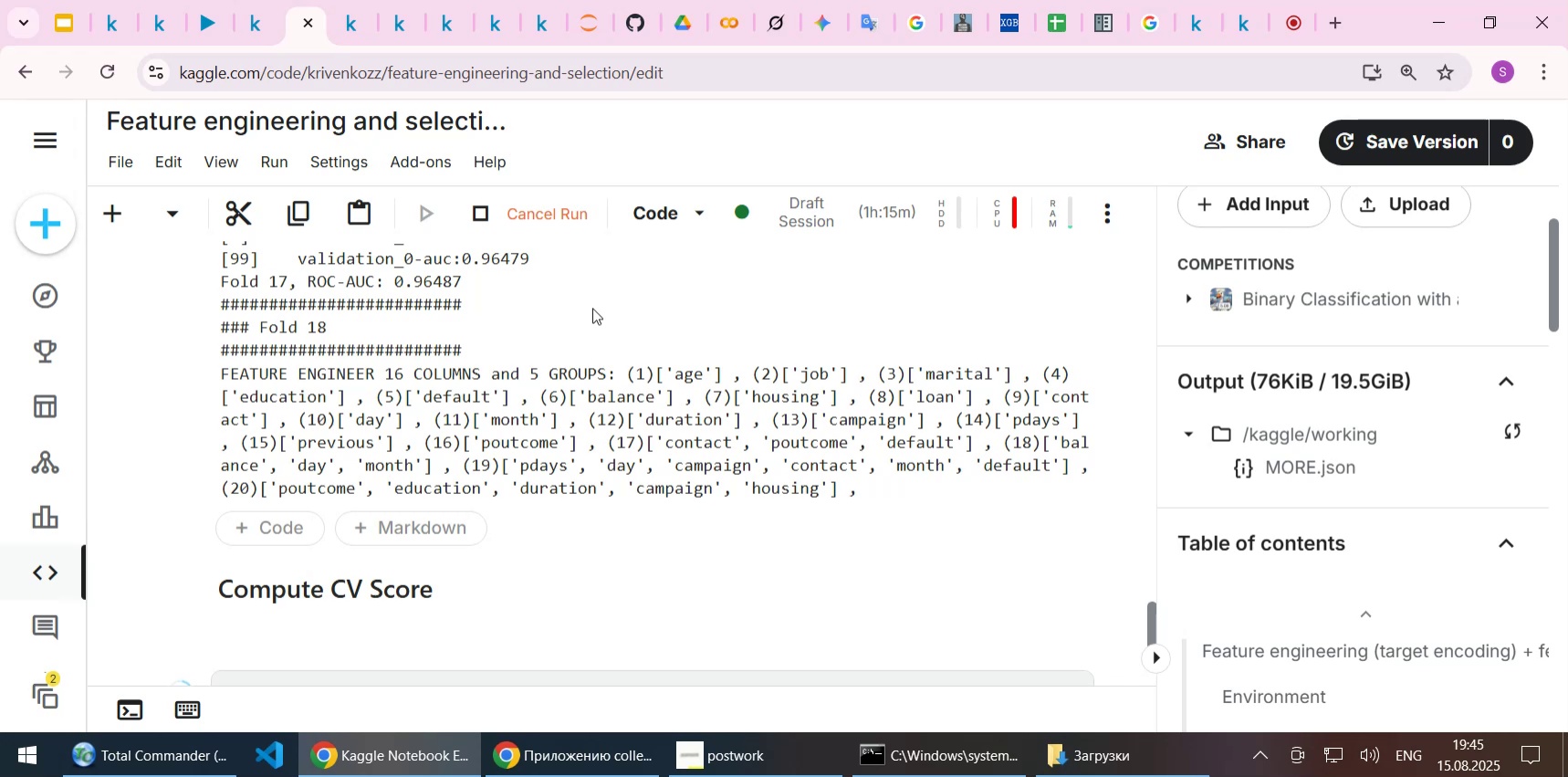 
wait(8.8)
 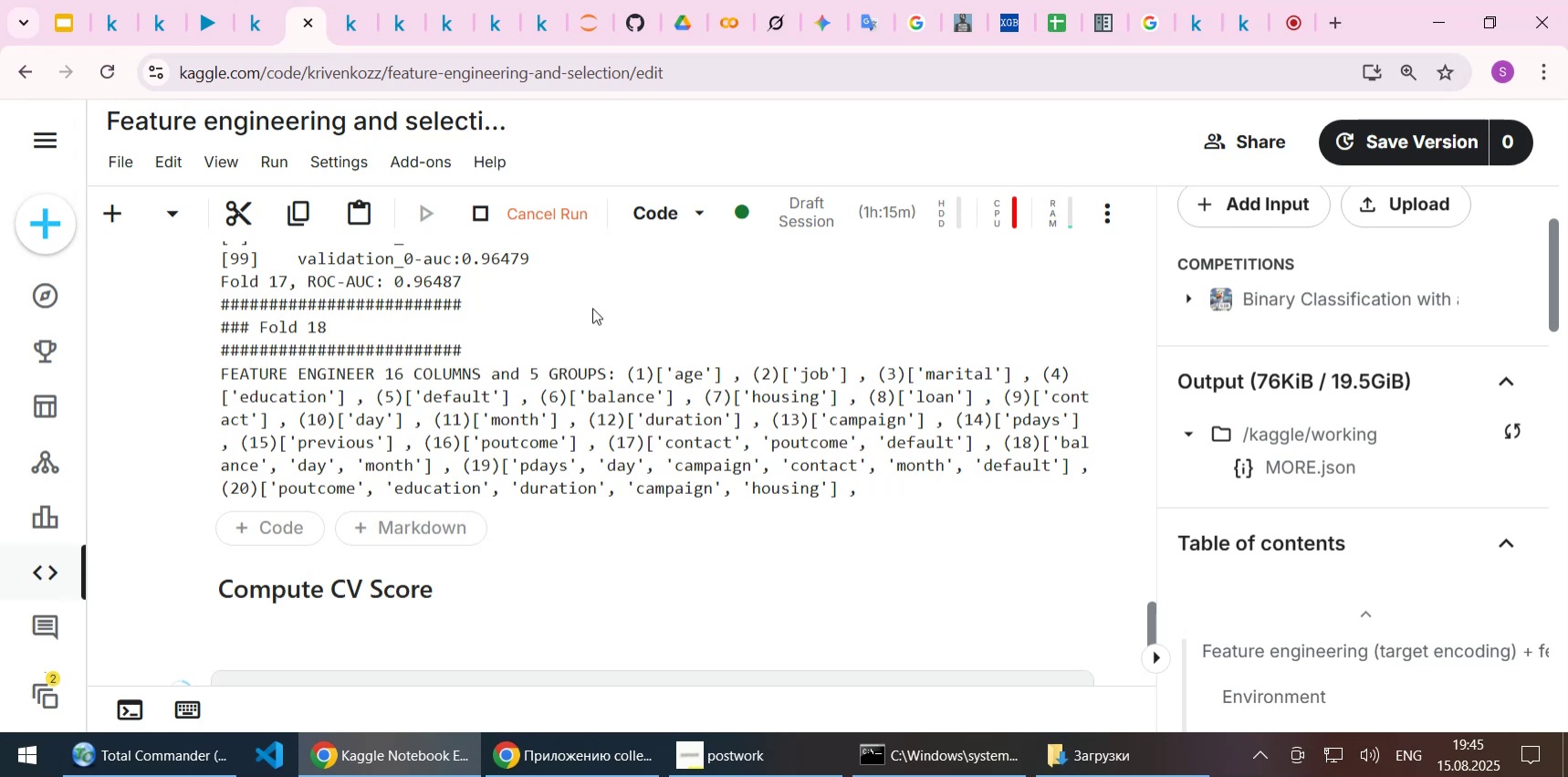 
left_click([114, 29])
 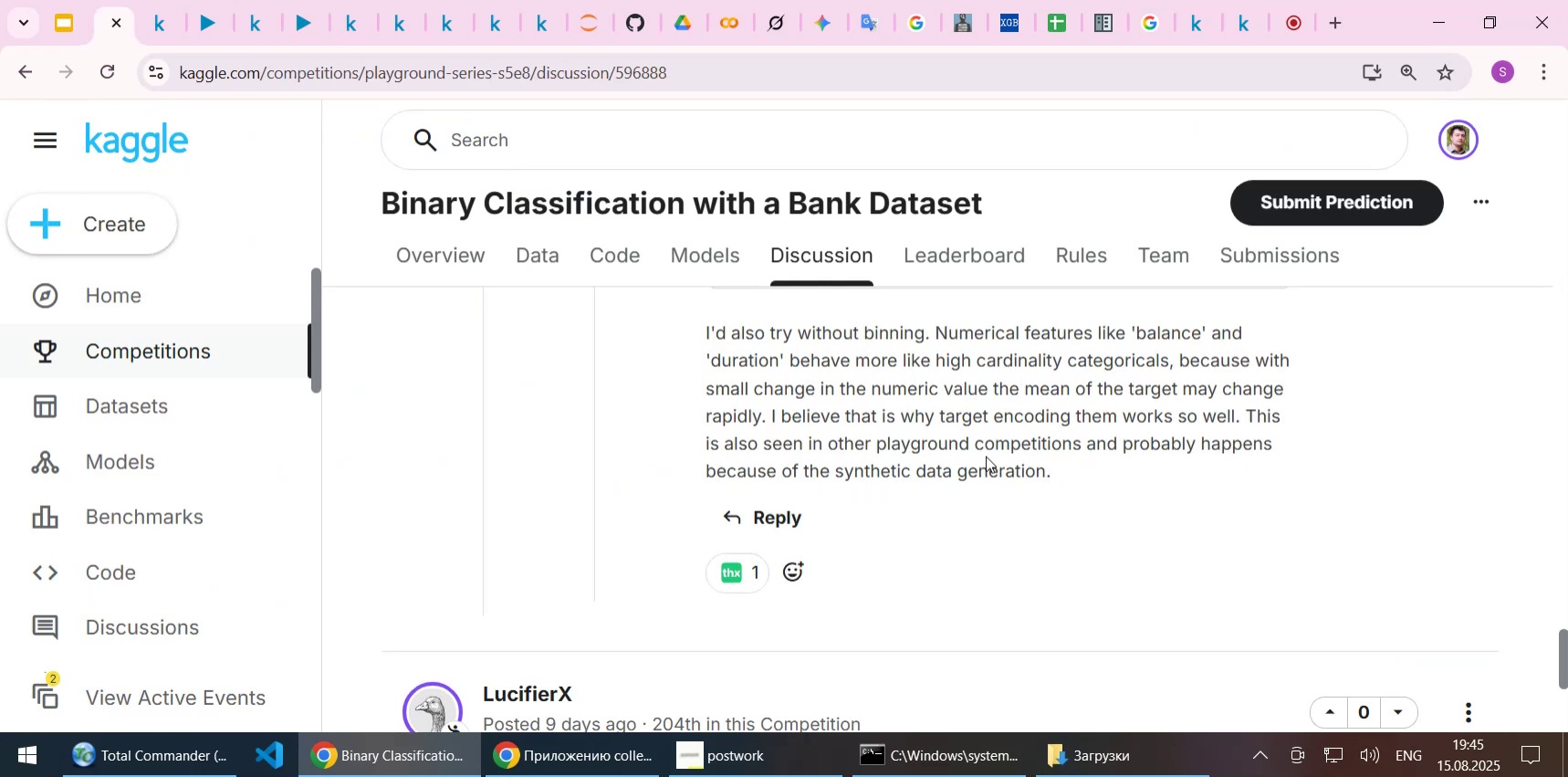 
scroll: coordinate [986, 456], scroll_direction: down, amount: 4.0
 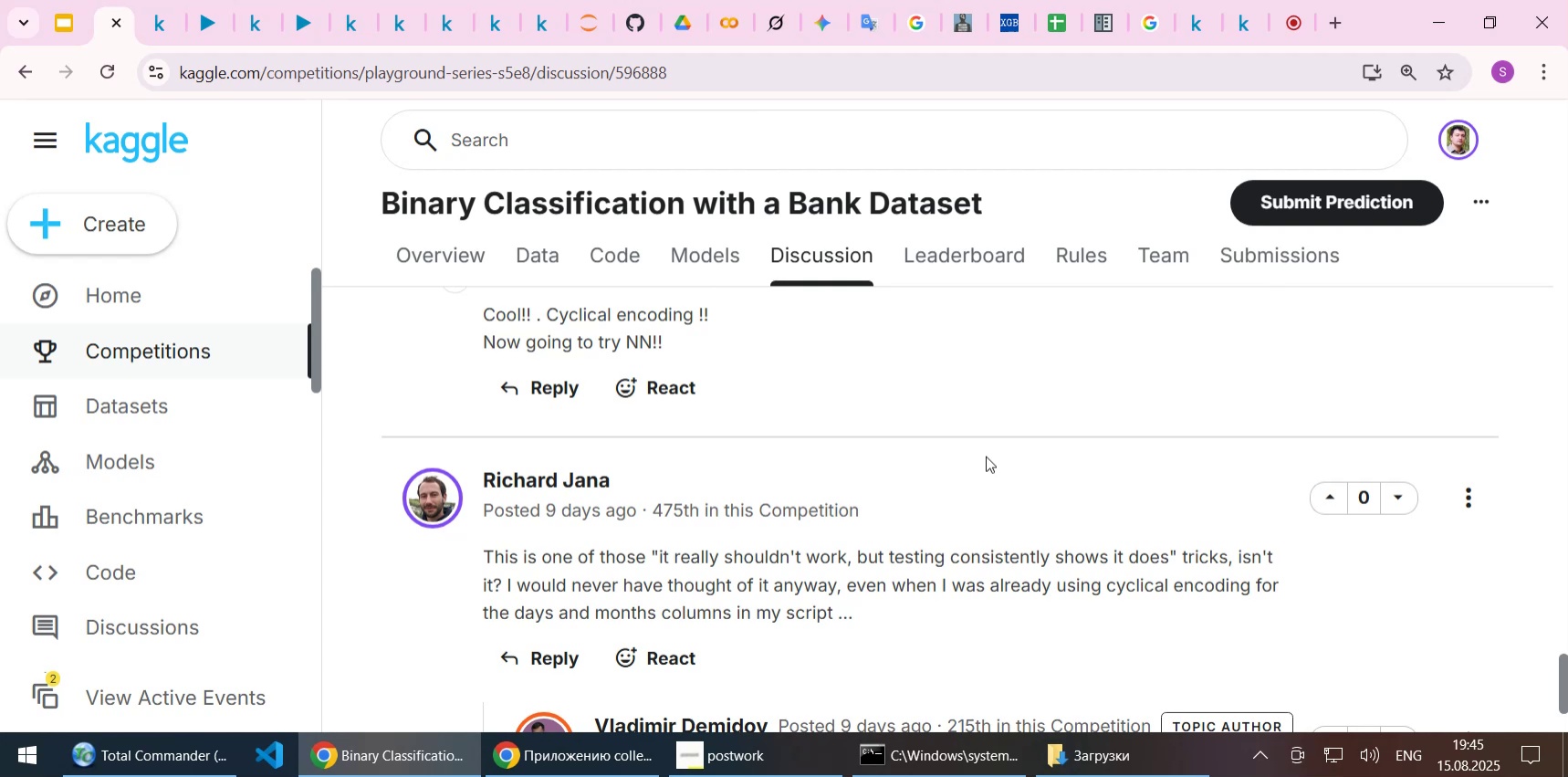 
scroll: coordinate [986, 456], scroll_direction: up, amount: 1.0
 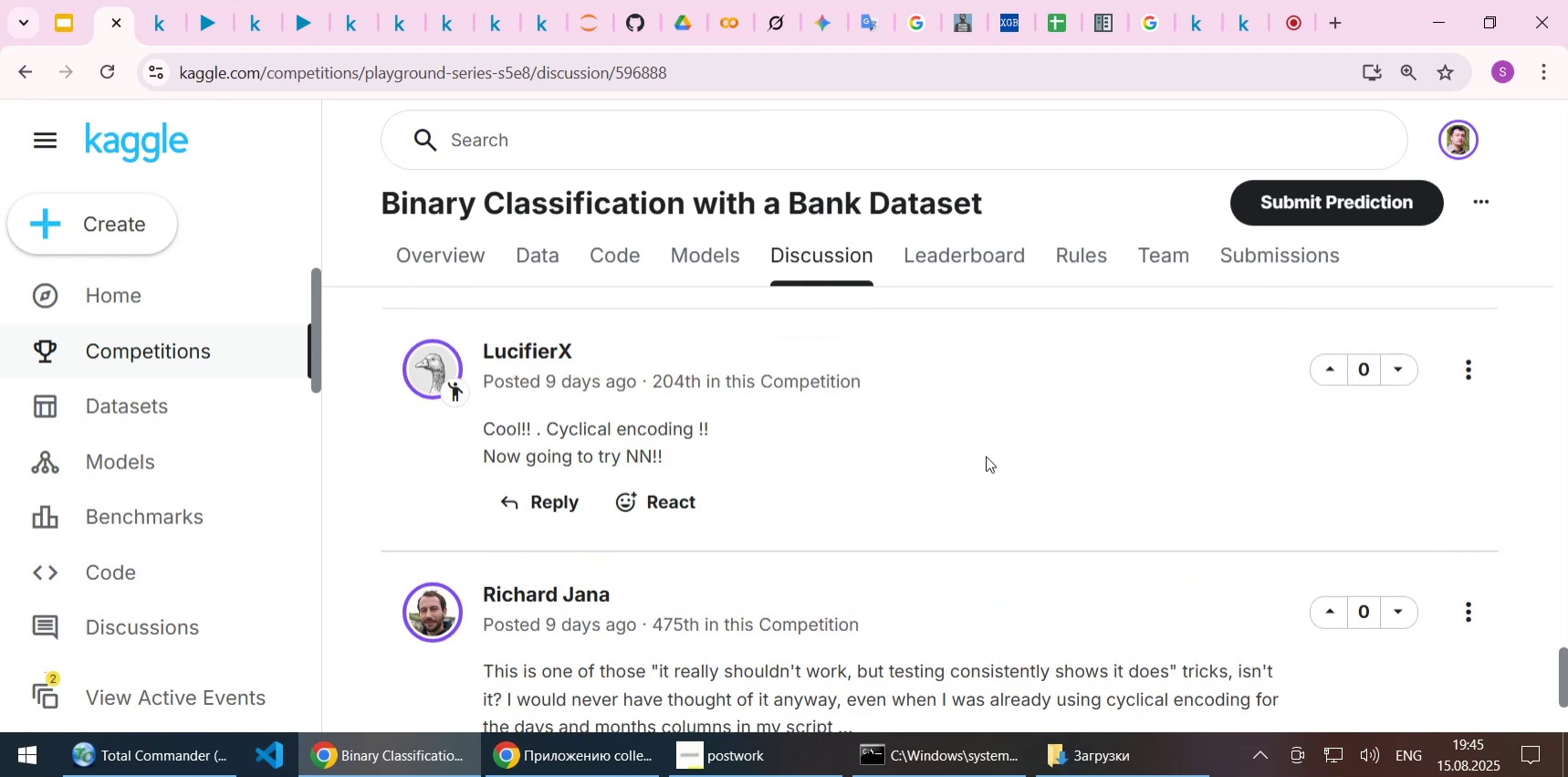 
scroll: coordinate [986, 456], scroll_direction: down, amount: 2.0
 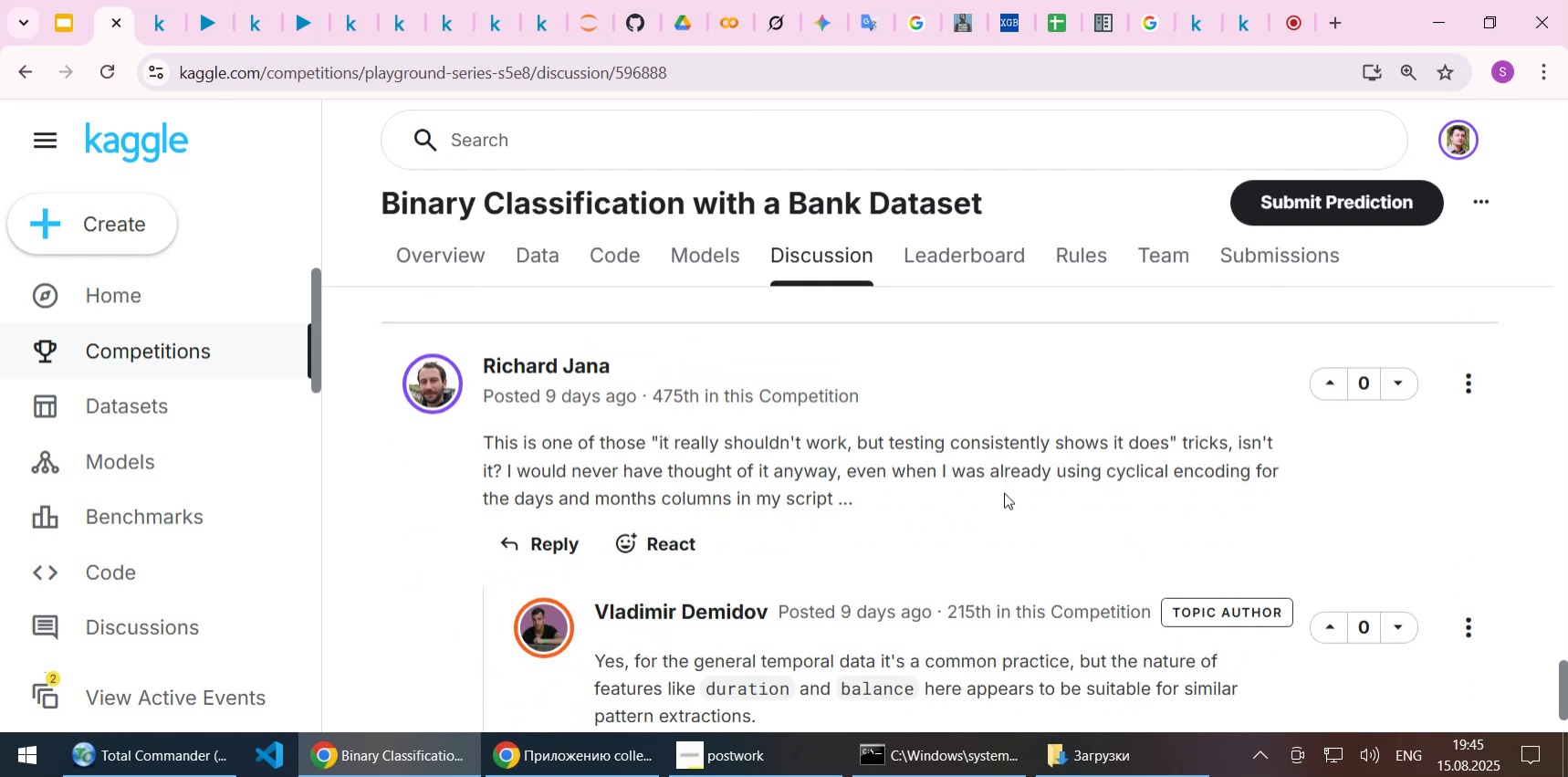 
wait(5.46)
 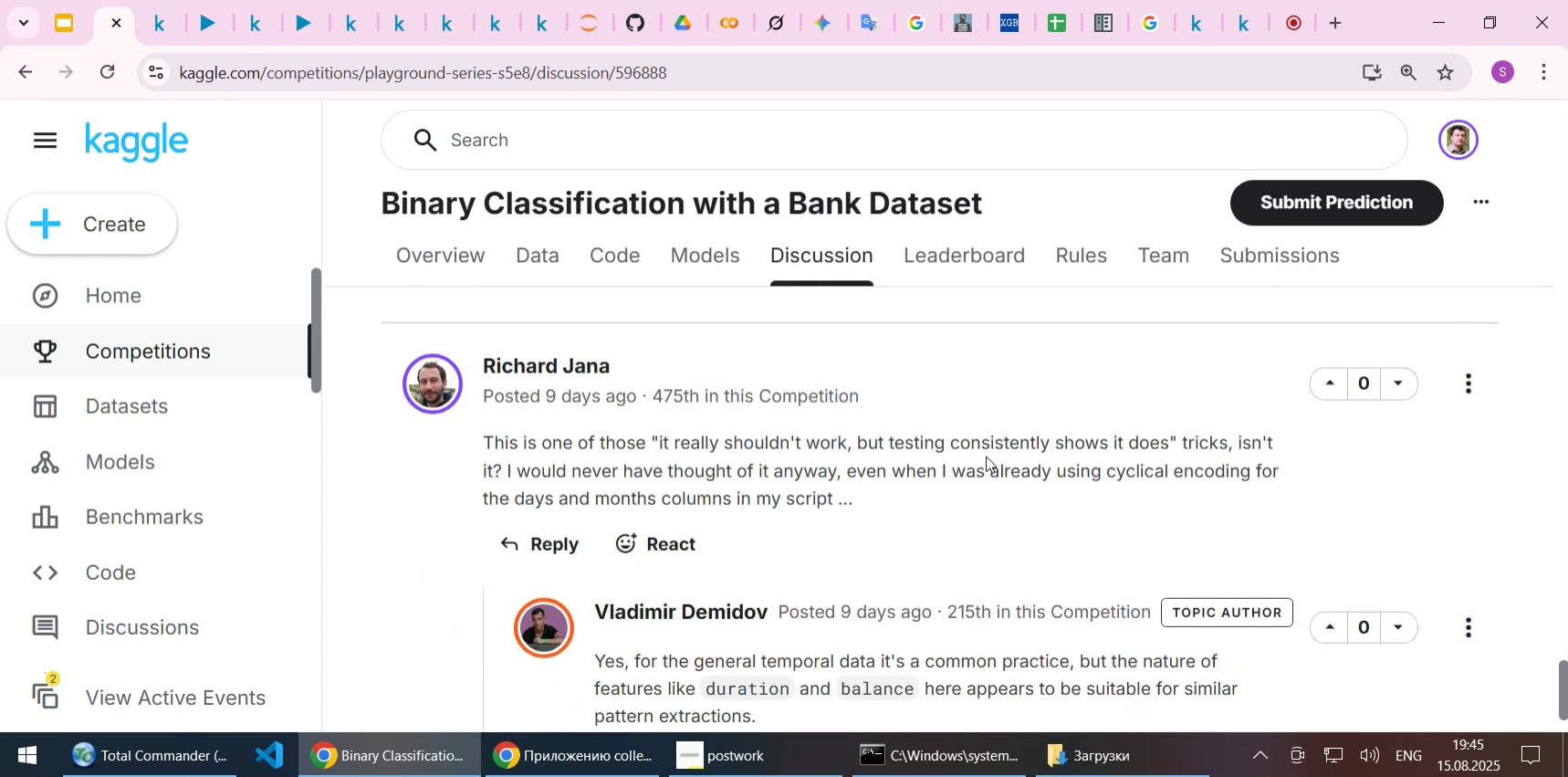 
scroll: coordinate [1004, 492], scroll_direction: down, amount: 3.0
 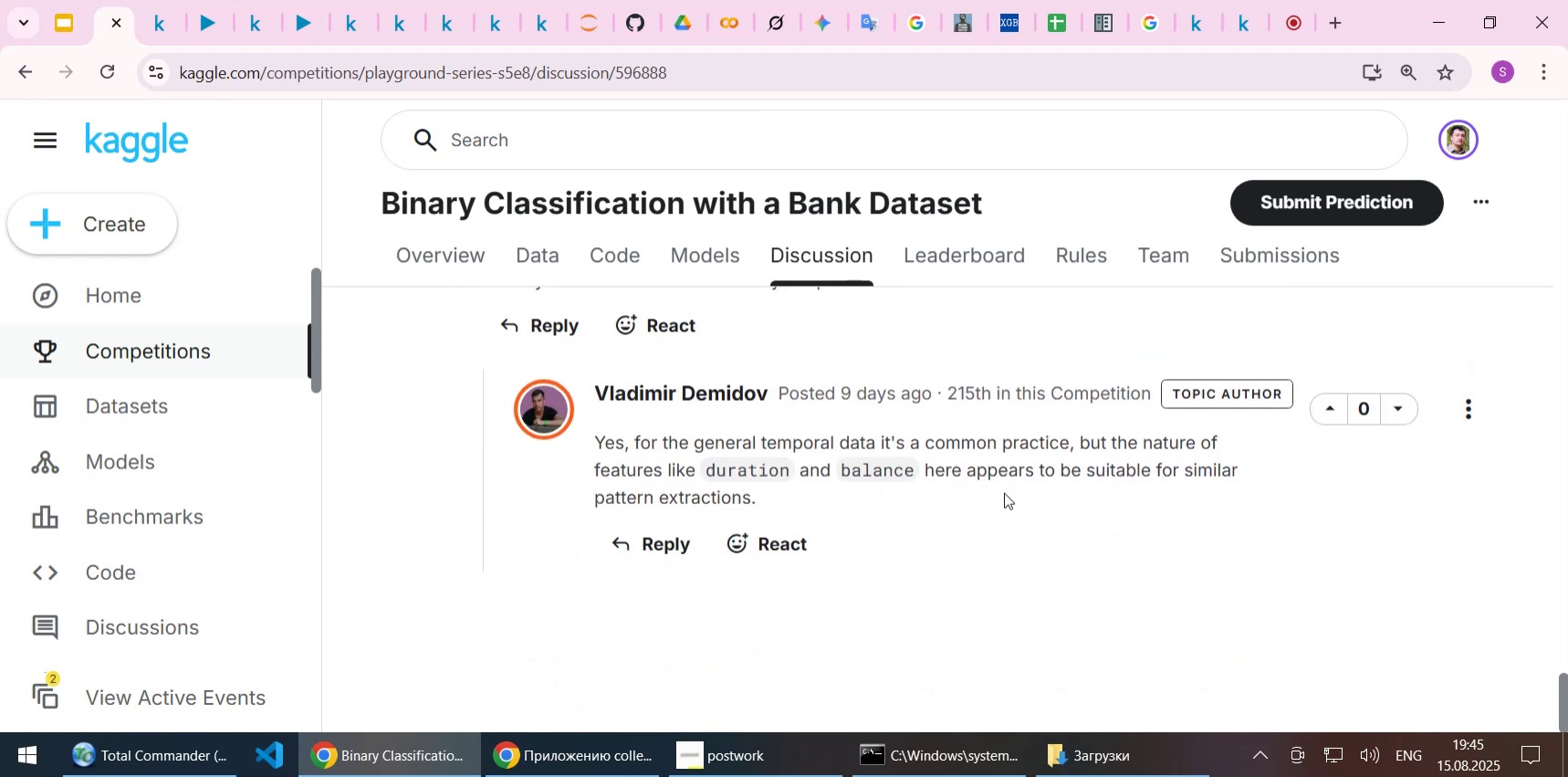 
scroll: coordinate [1004, 492], scroll_direction: up, amount: 1.0
 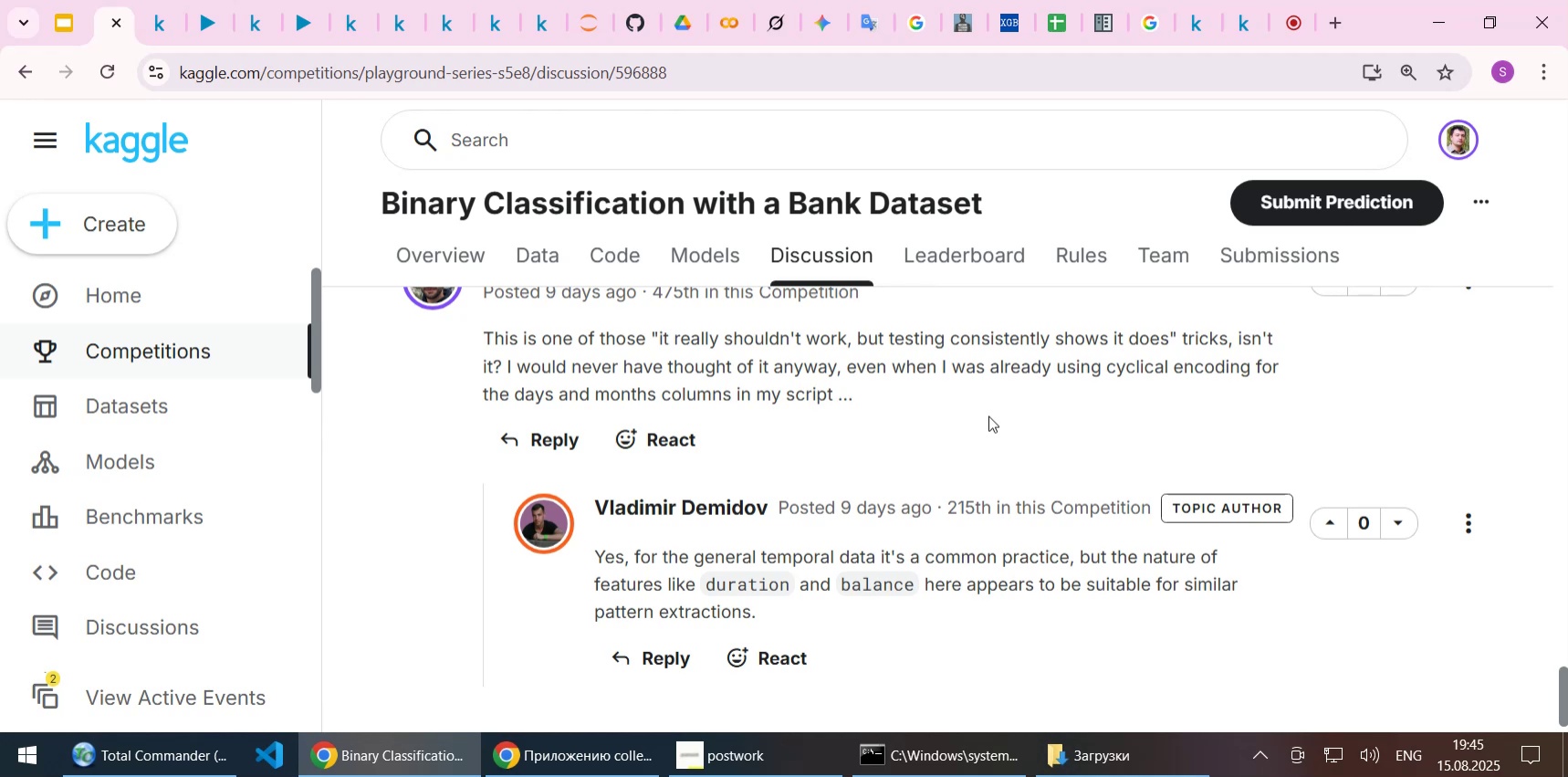 
wait(39.85)
 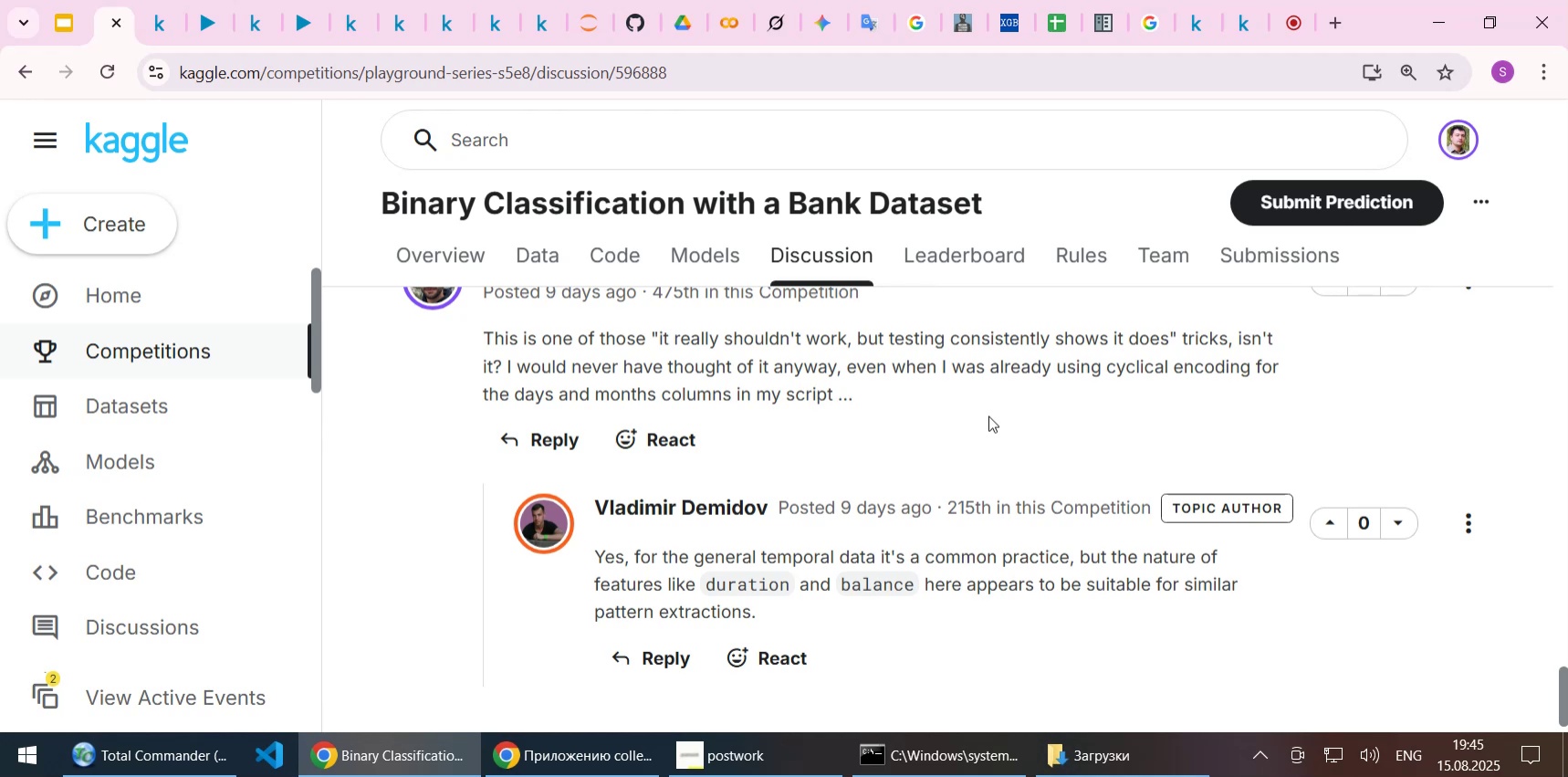 
scroll: coordinate [988, 415], scroll_direction: down, amount: 1.0
 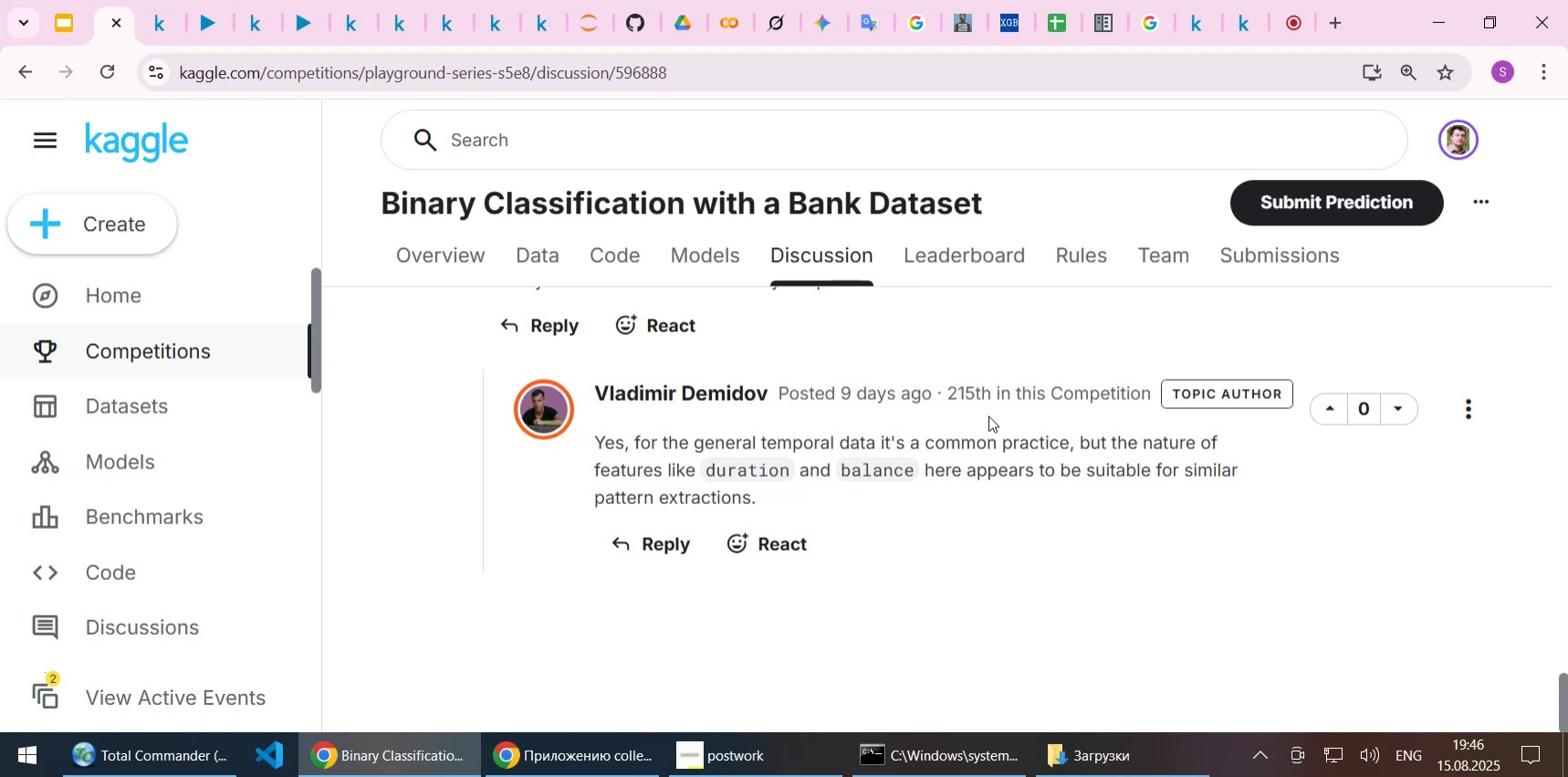 
scroll: coordinate [988, 415], scroll_direction: up, amount: 3.0
 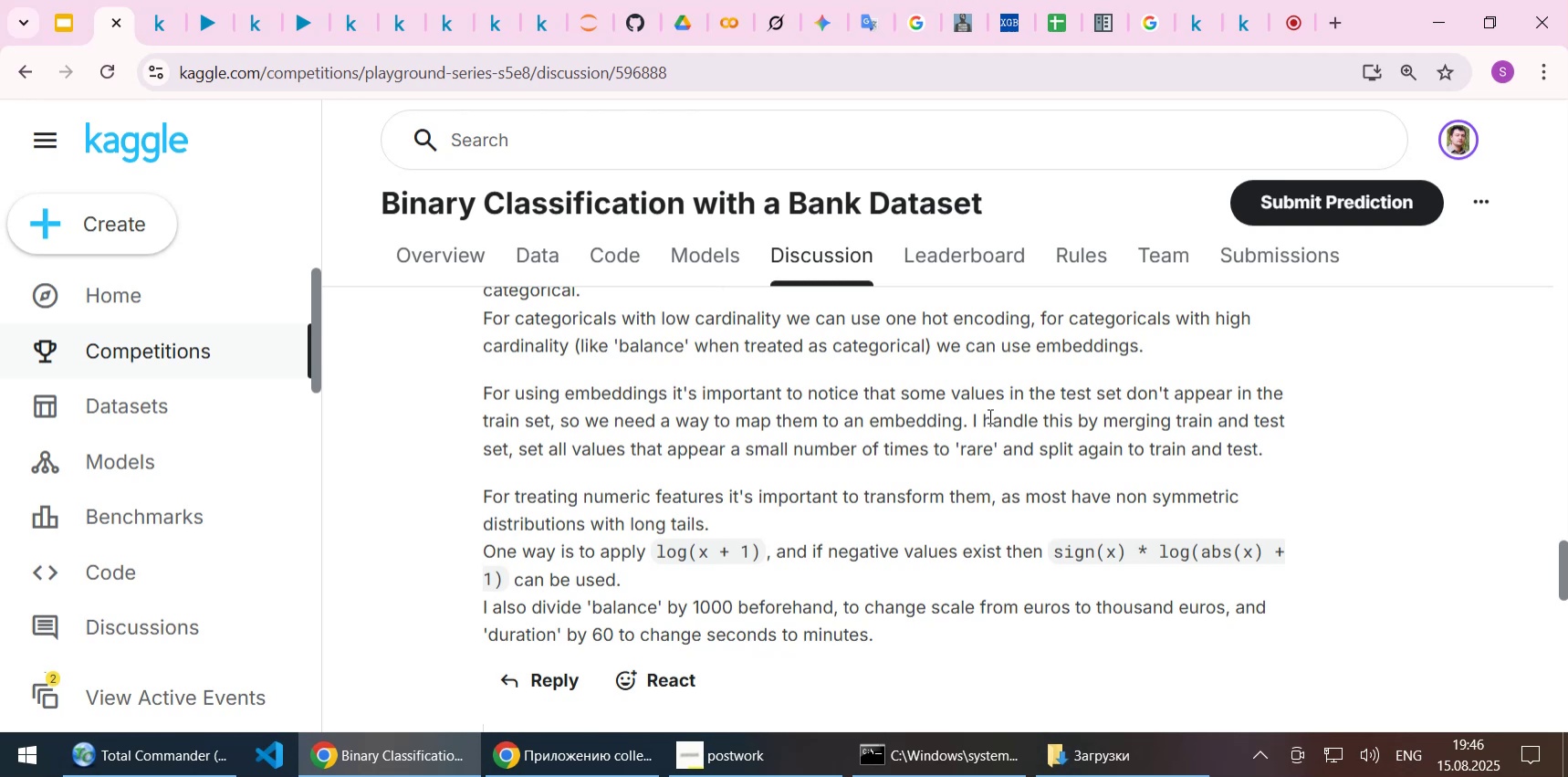 
wait(5.97)
 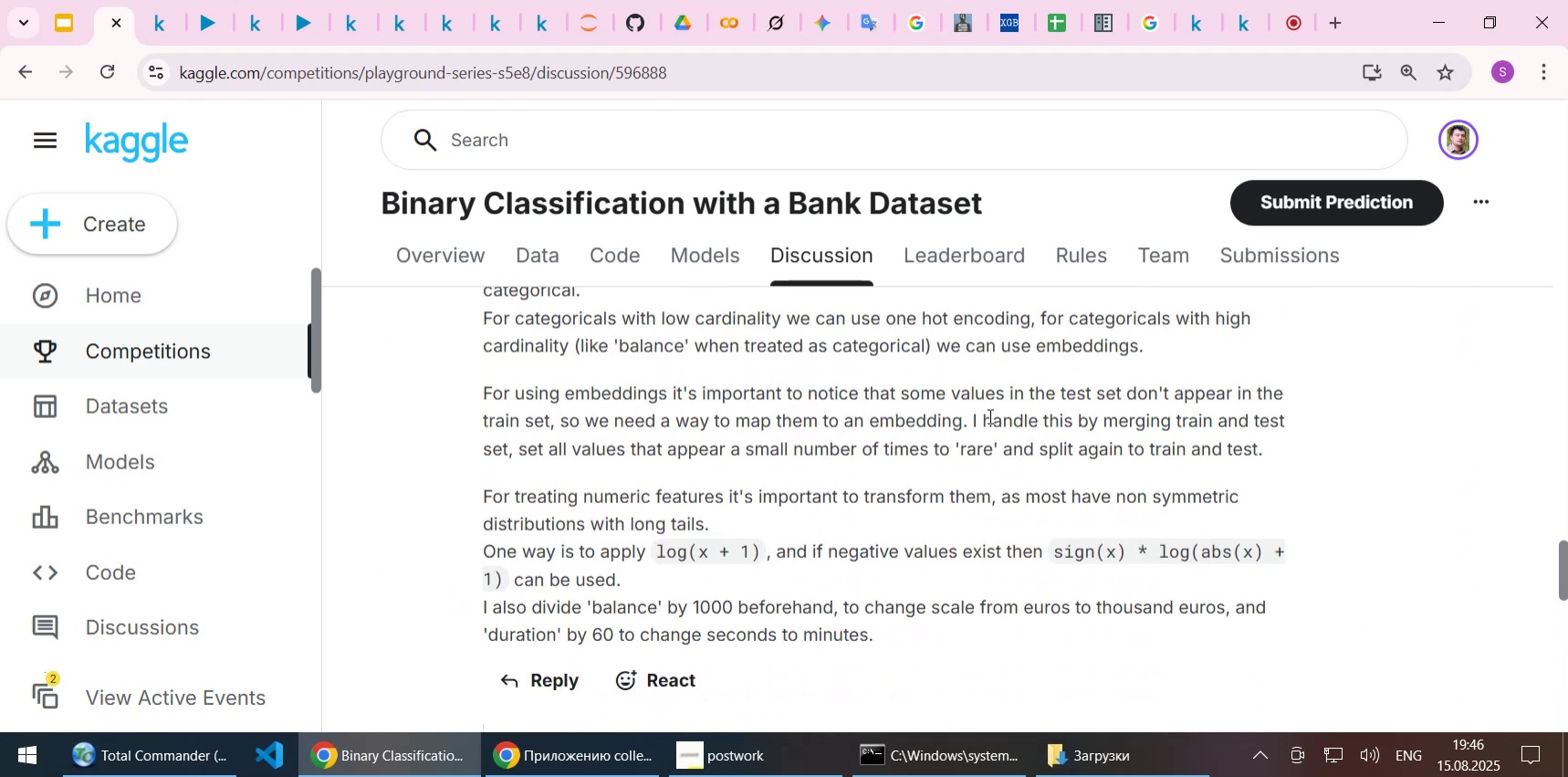 
scroll: coordinate [893, 478], scroll_direction: up, amount: 1.0
 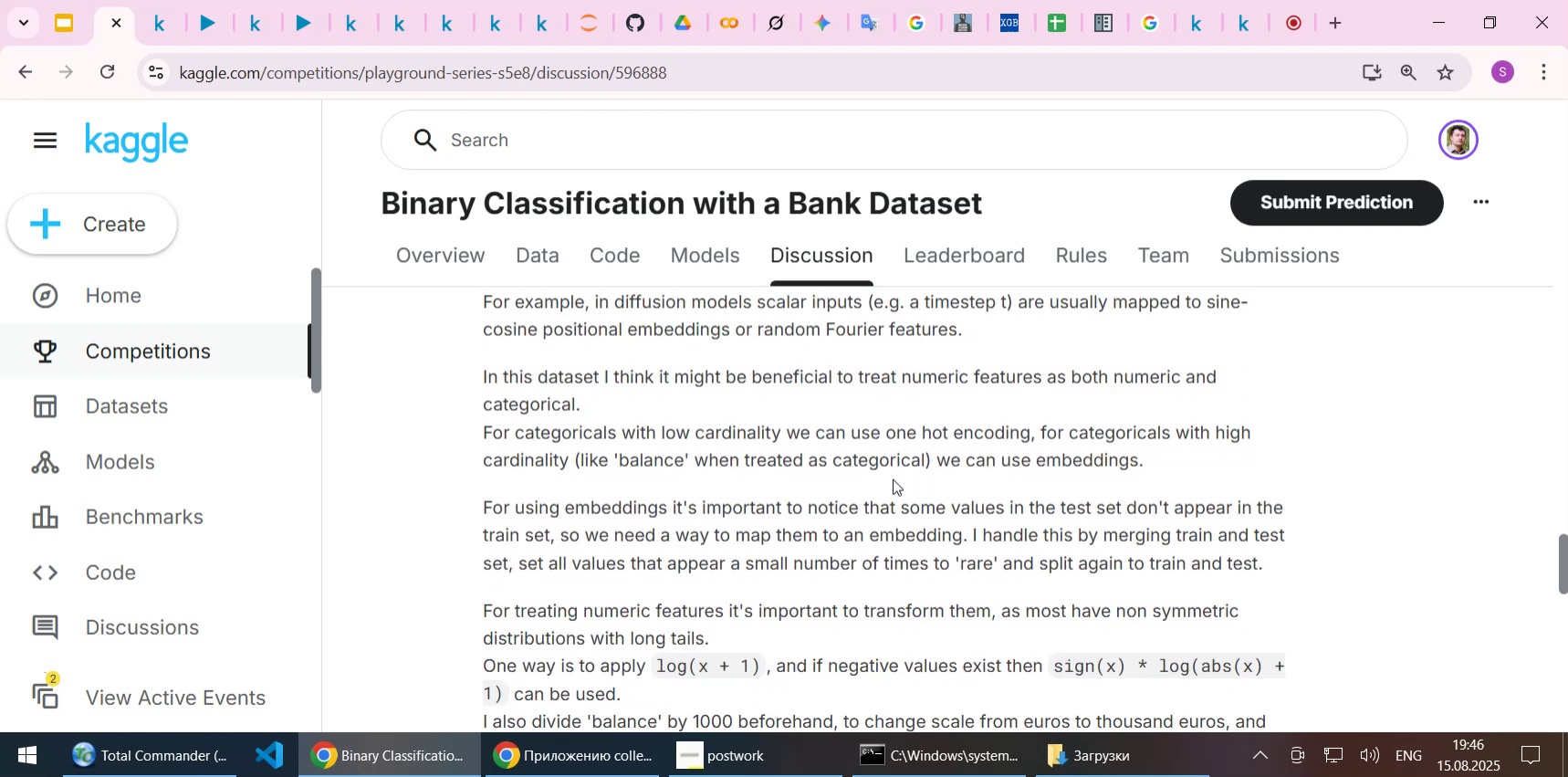 
scroll: coordinate [893, 478], scroll_direction: down, amount: 1.0
 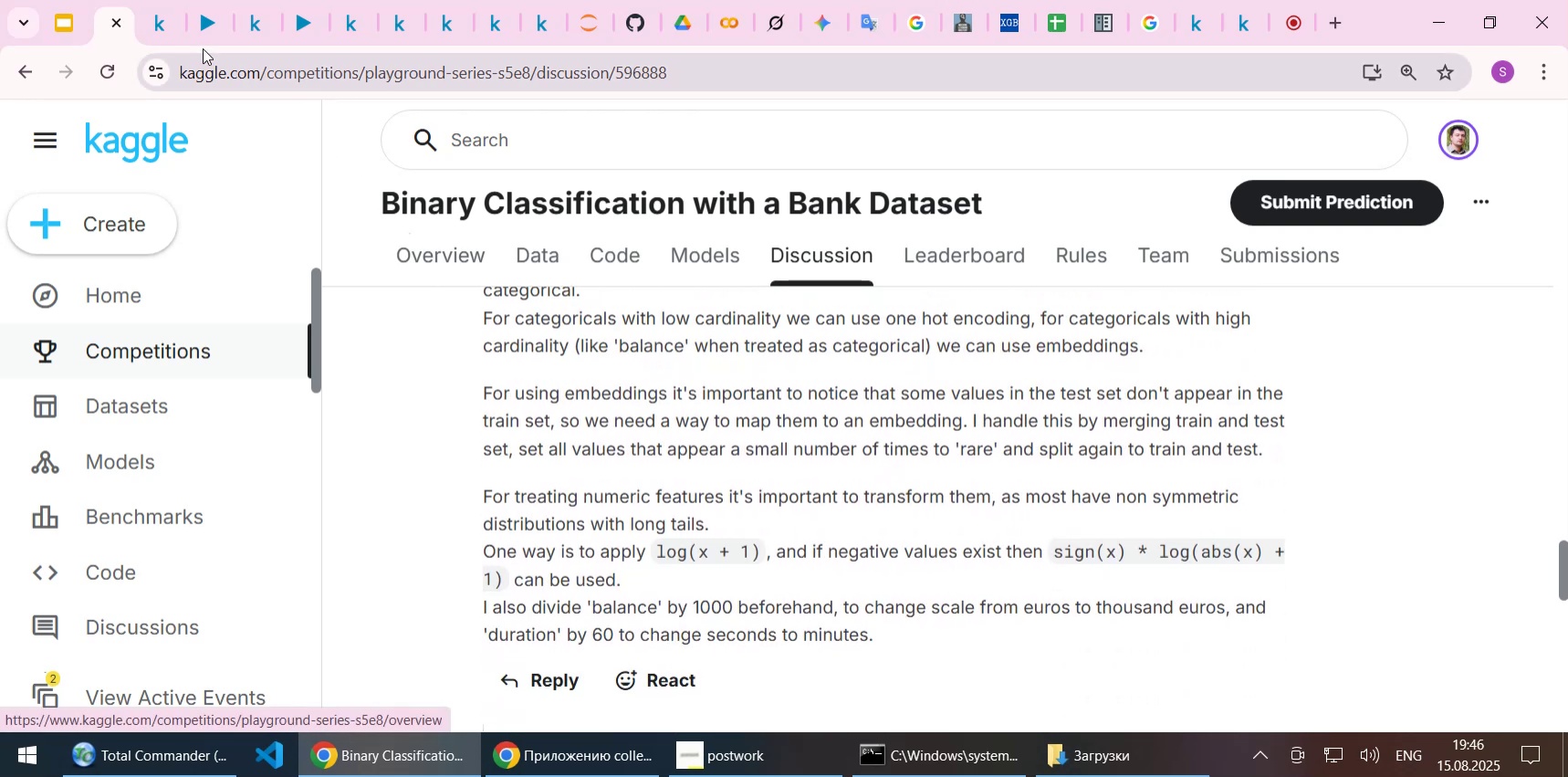 
left_click([159, 34])
 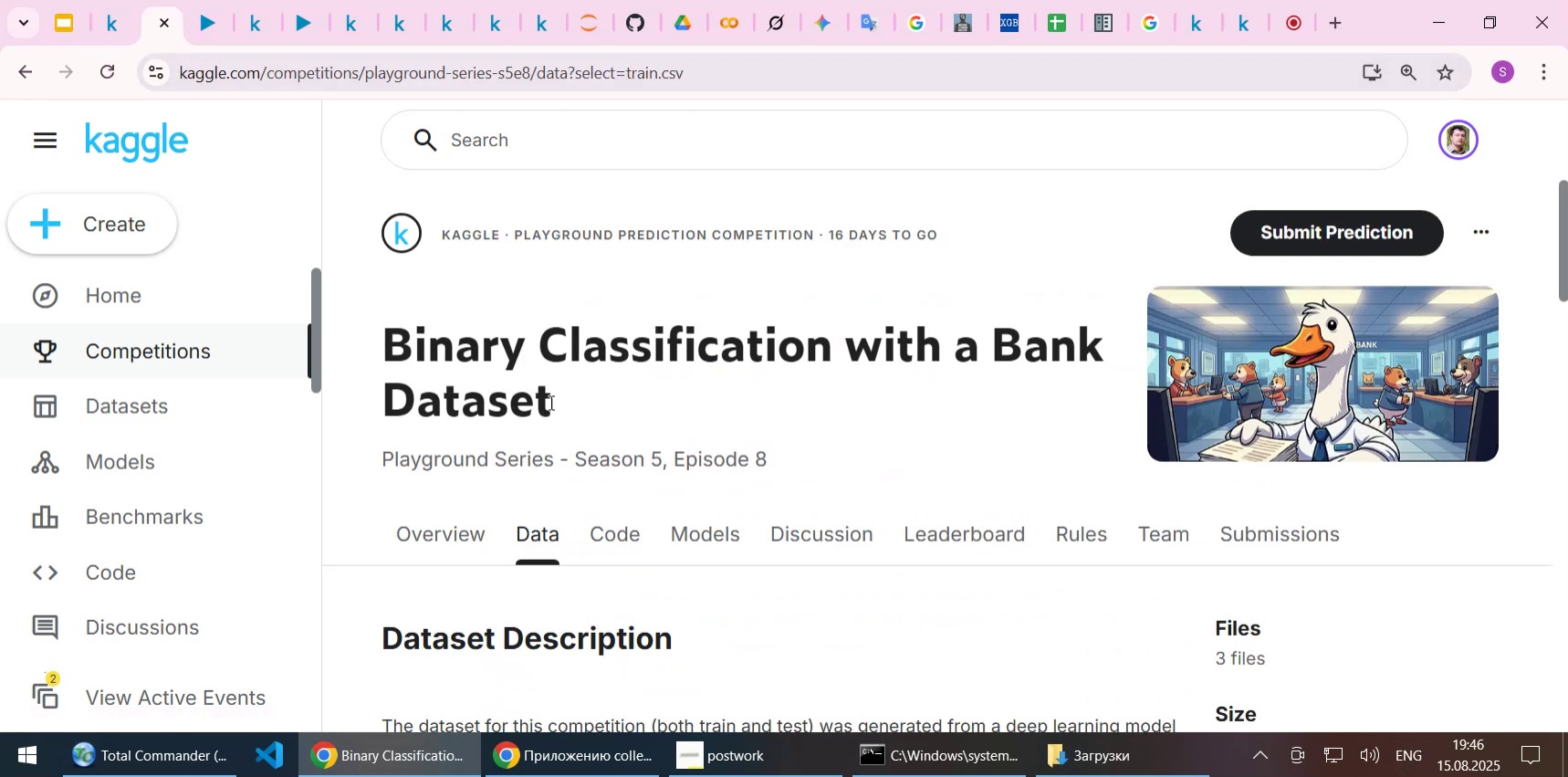 
scroll: coordinate [664, 432], scroll_direction: down, amount: 8.0
 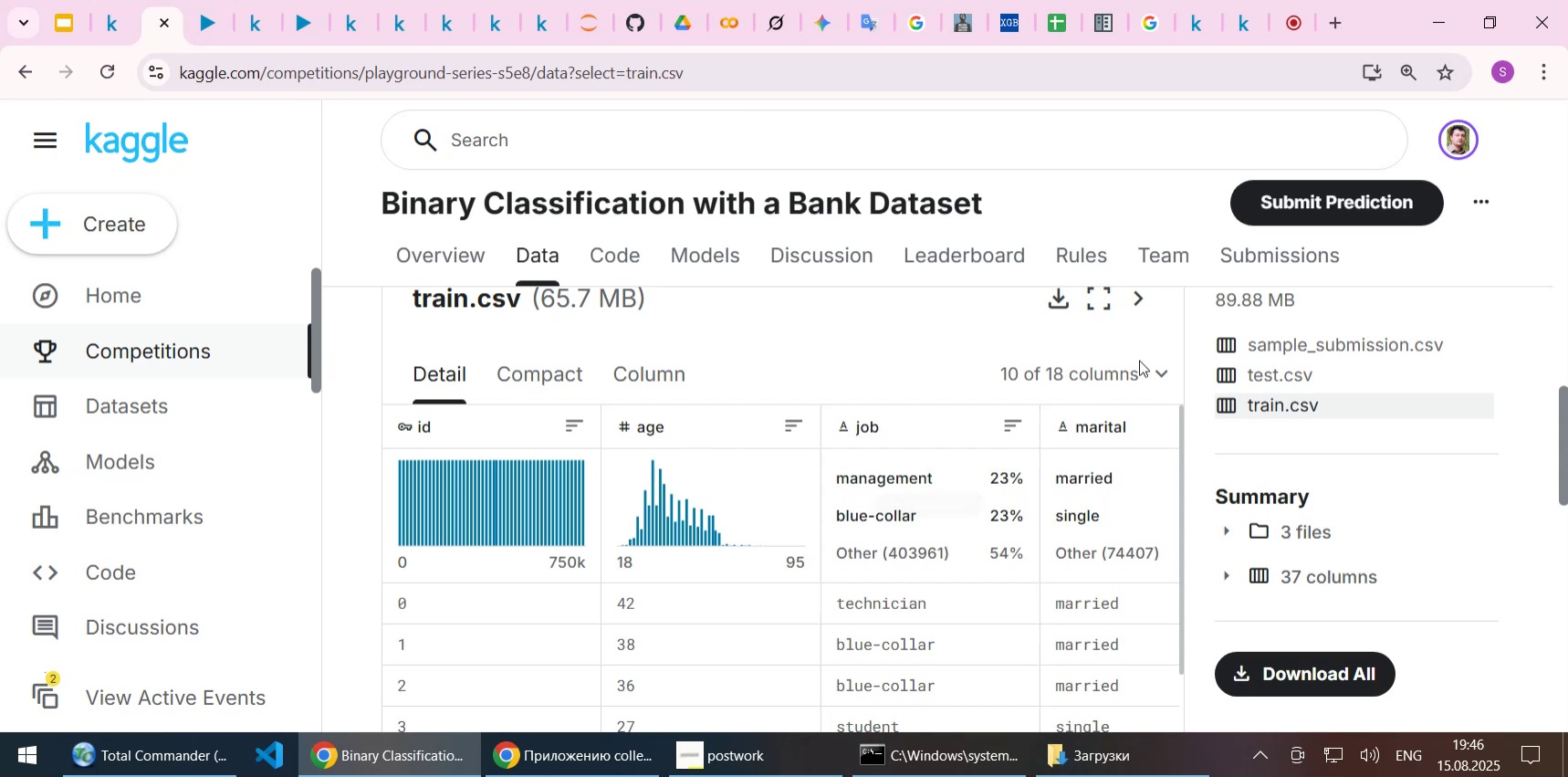 
left_click([1147, 375])
 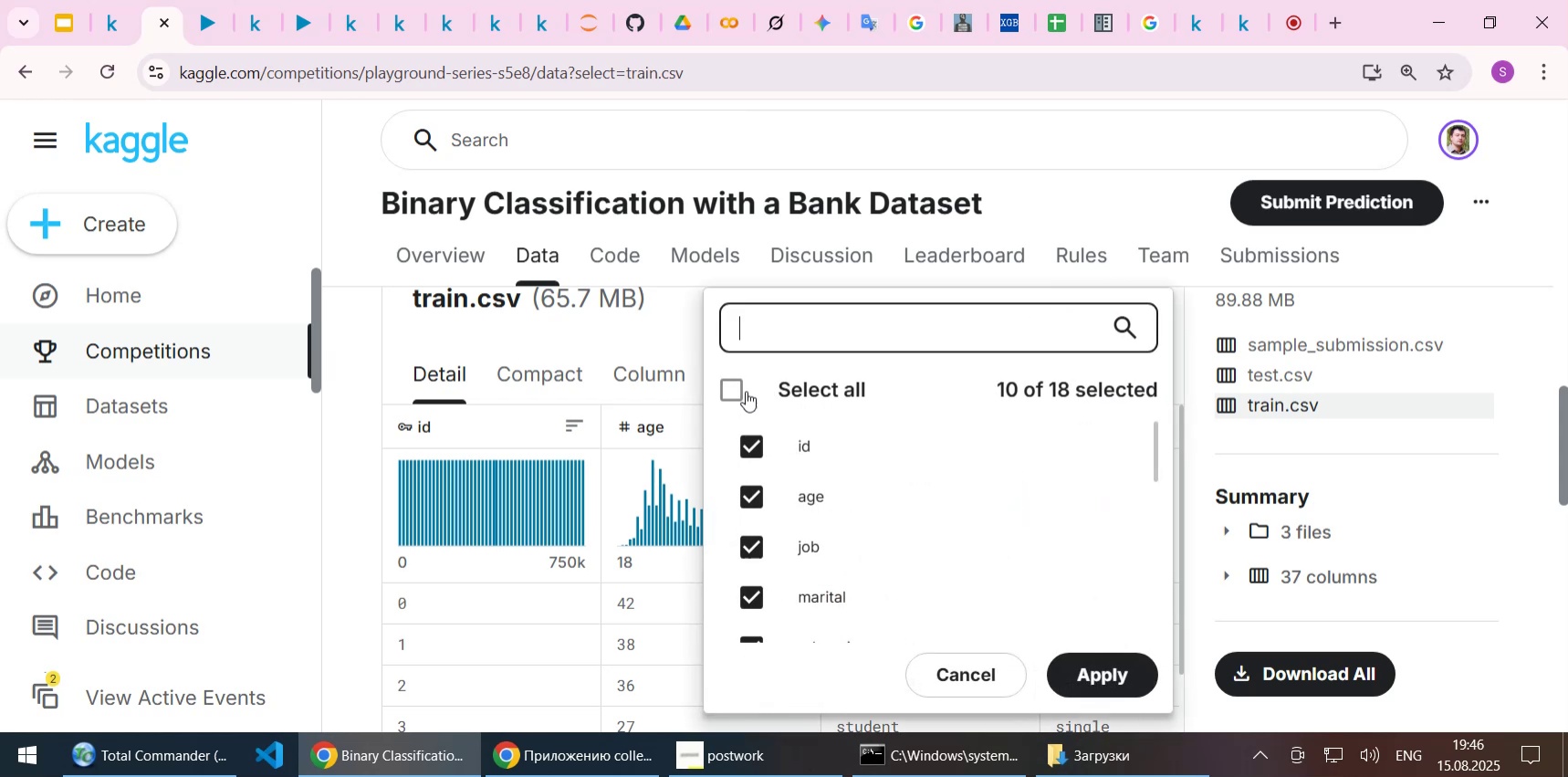 
left_click([734, 390])
 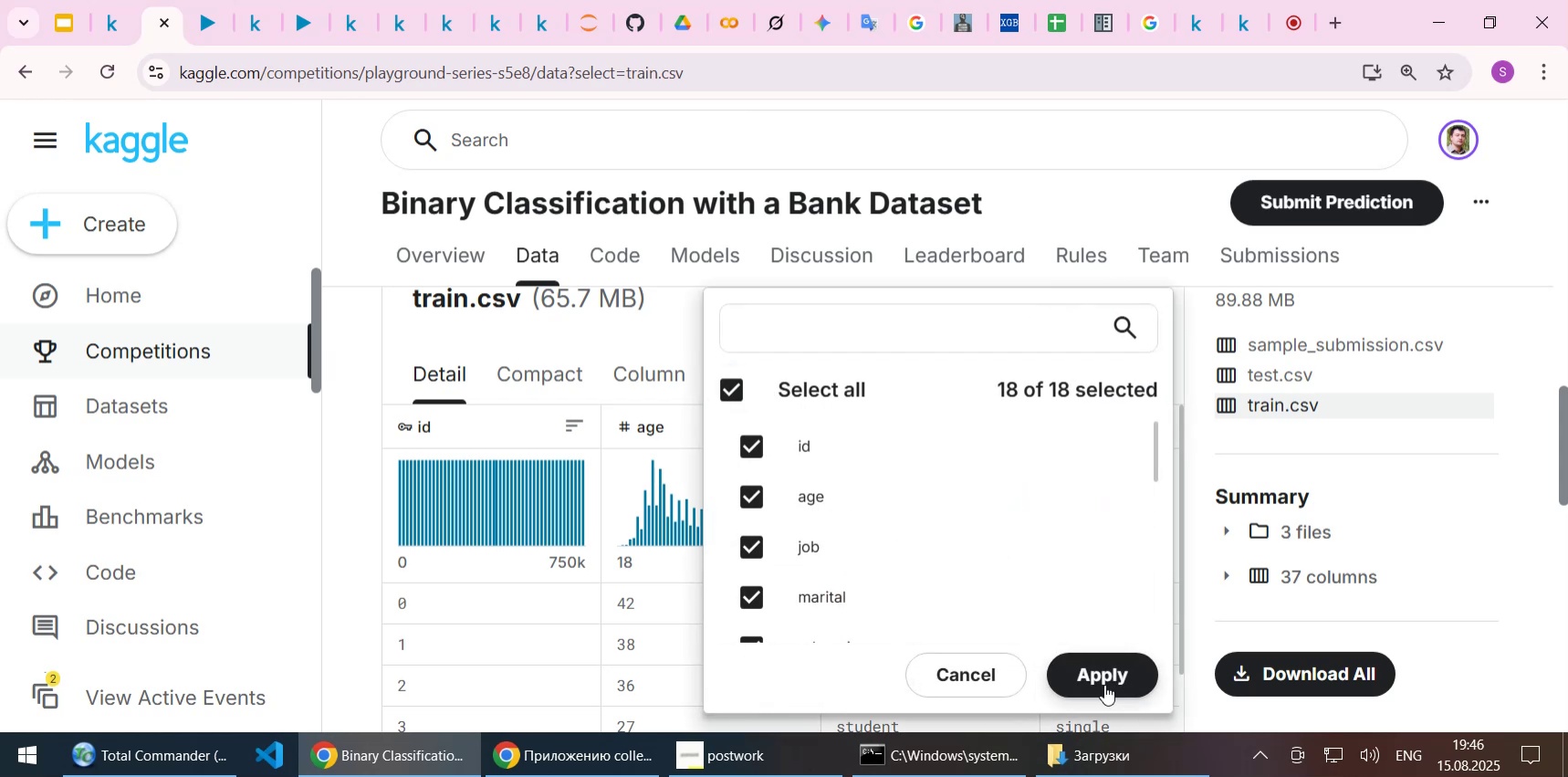 
left_click([1105, 683])
 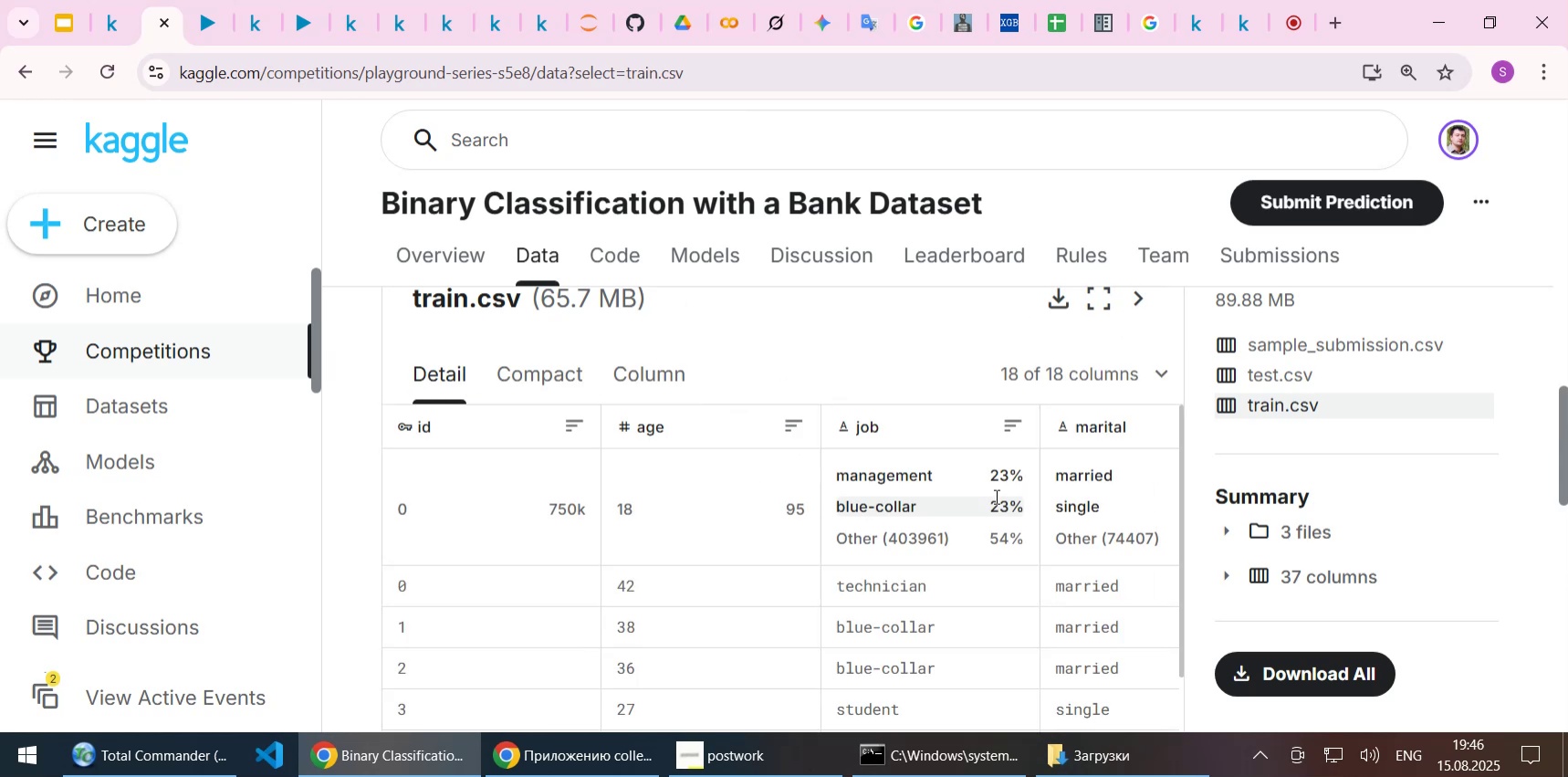 
scroll: coordinate [995, 496], scroll_direction: down, amount: 1.0
 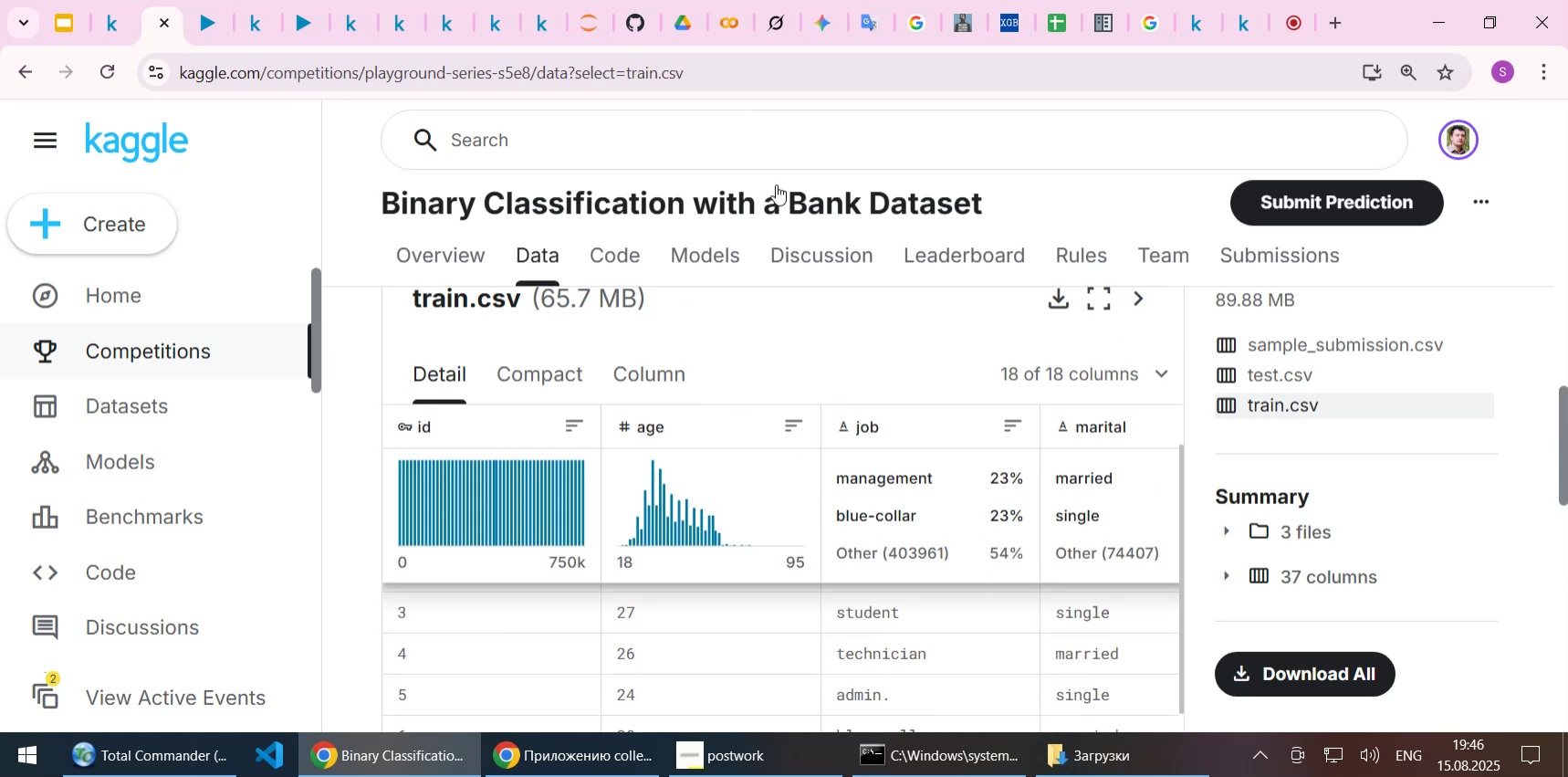 
left_click([592, 27])
 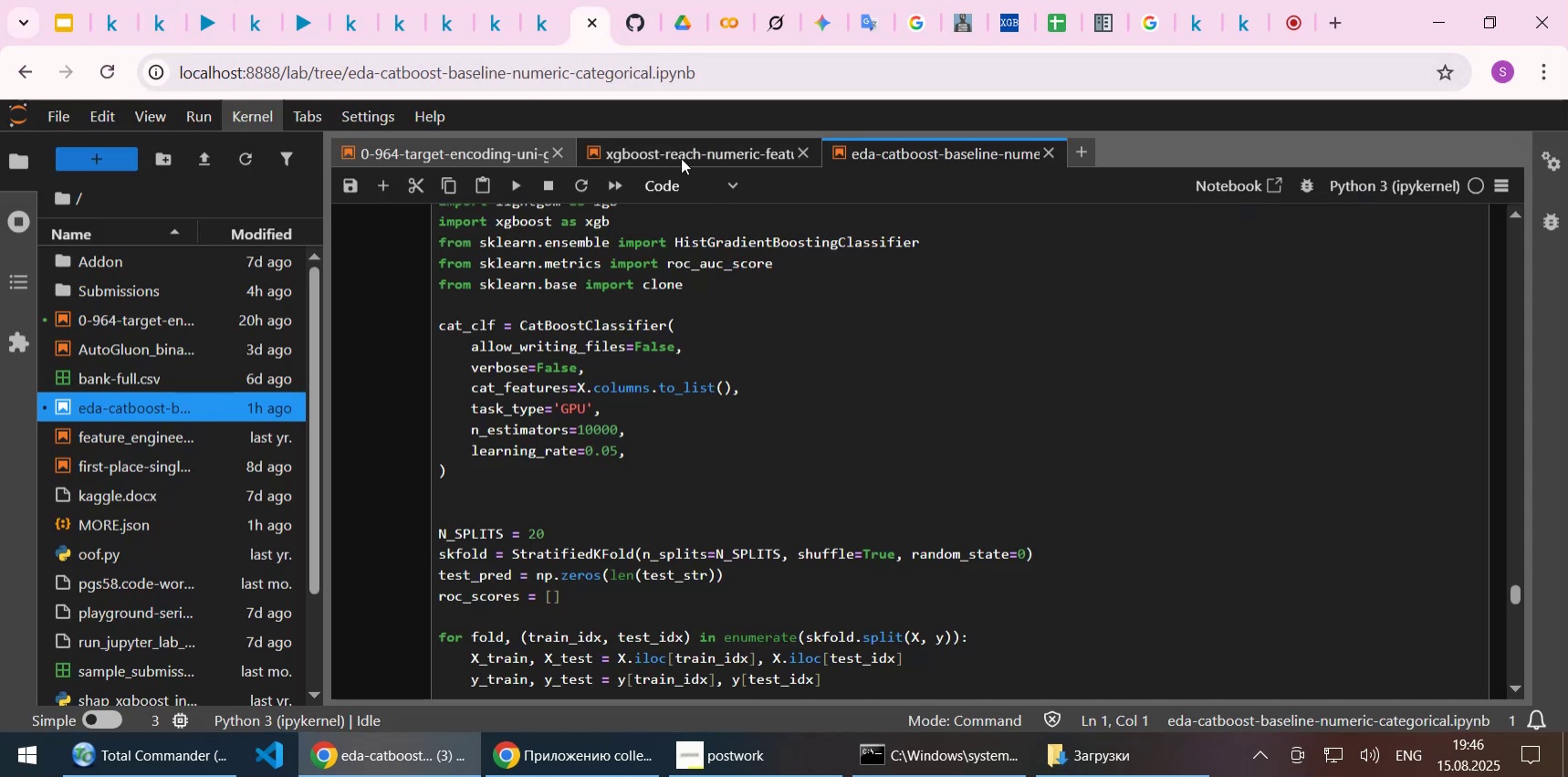 
mouse_move([697, 176])
 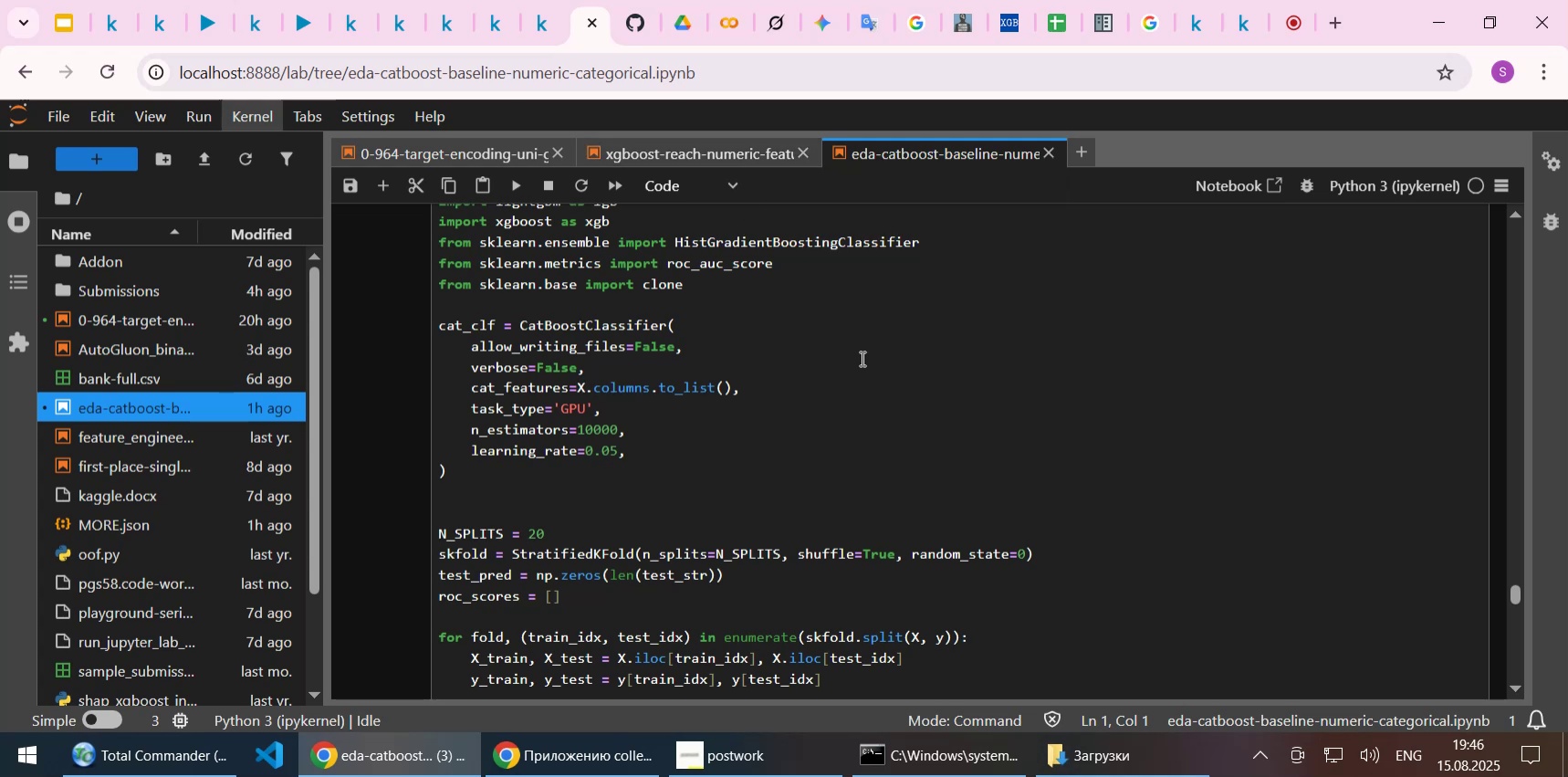 
scroll: coordinate [1102, 458], scroll_direction: up, amount: 65.0
 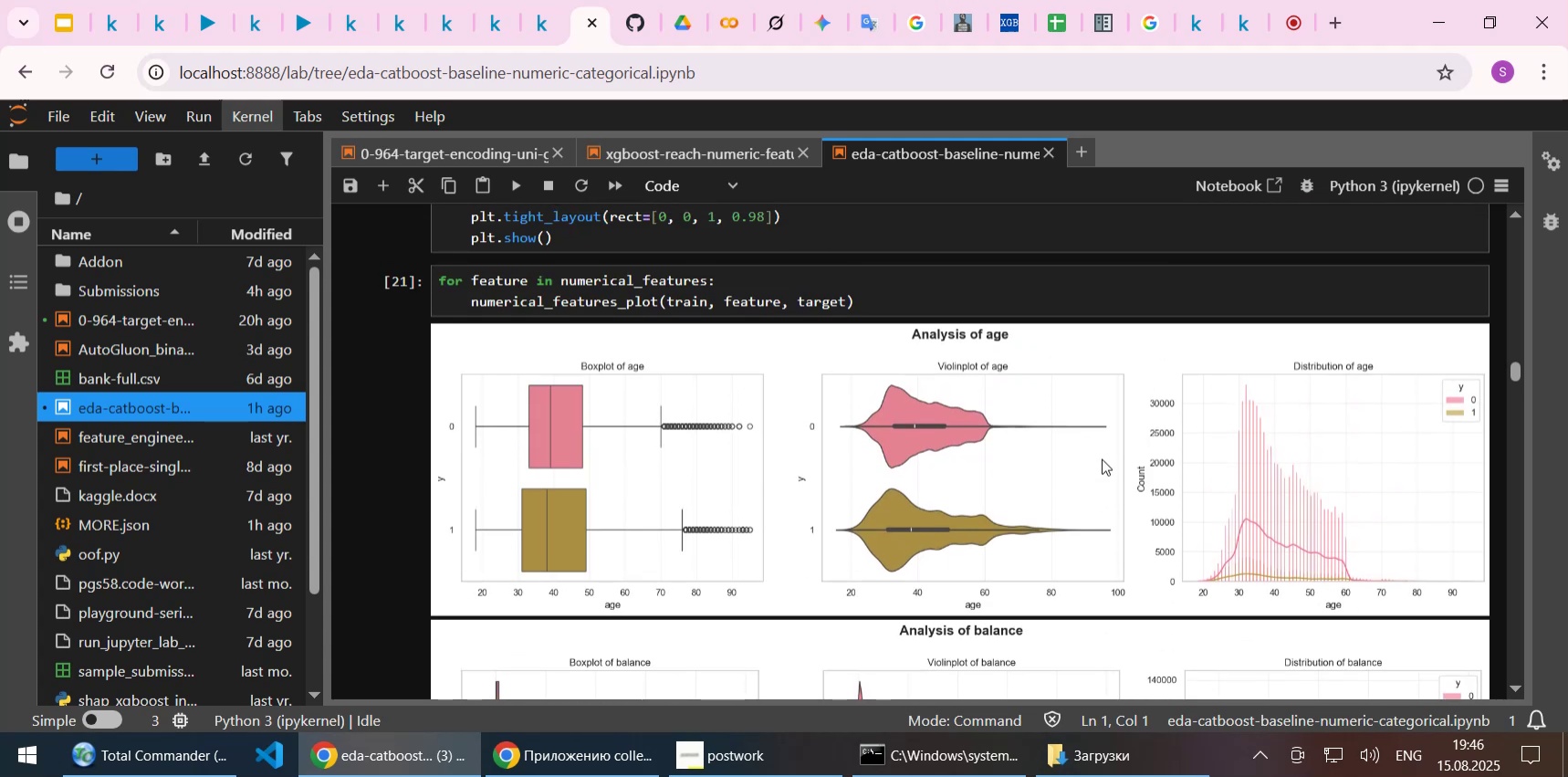 
scroll: coordinate [1102, 458], scroll_direction: down, amount: 3.0
 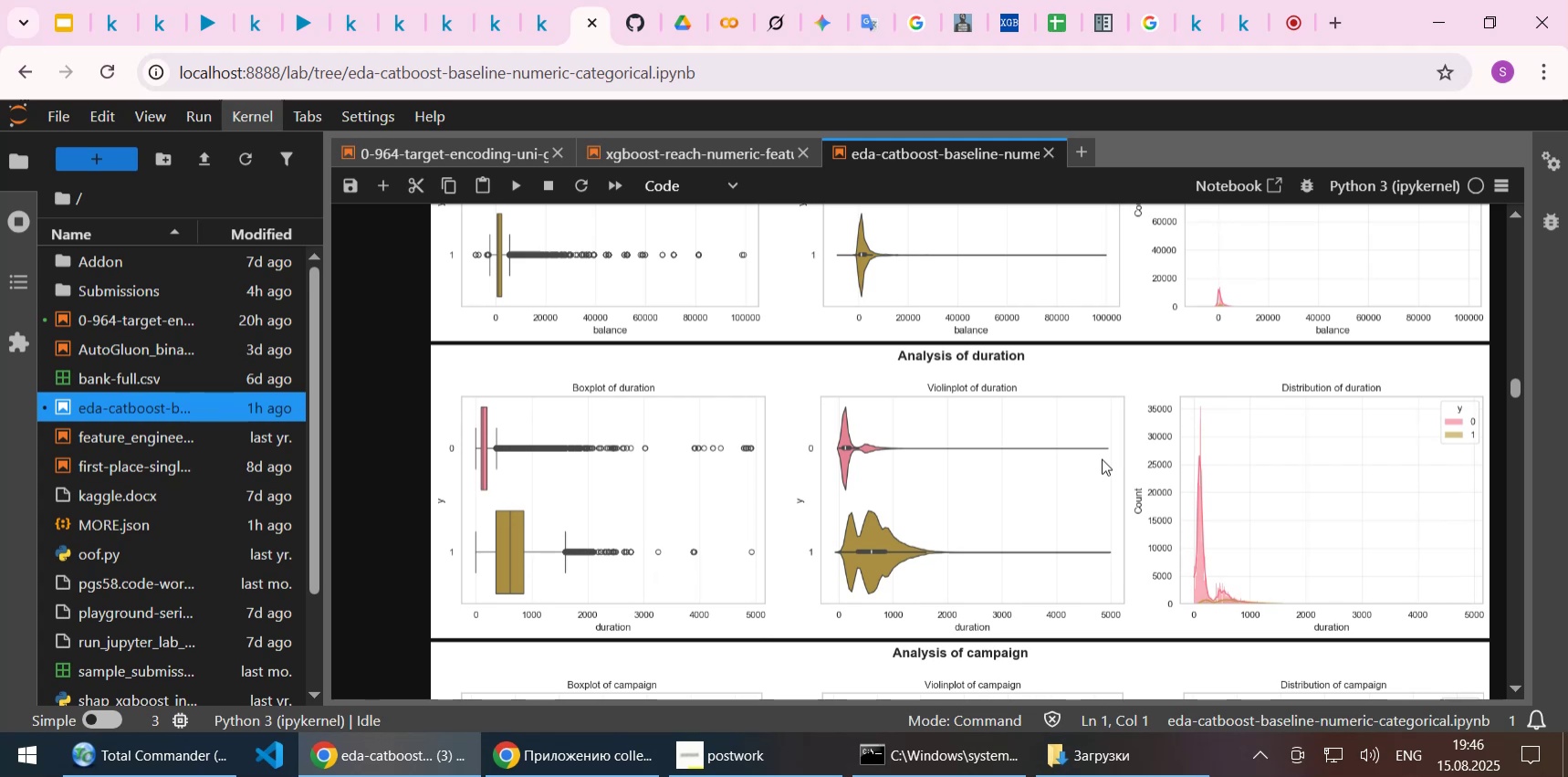 
wait(8.16)
 